 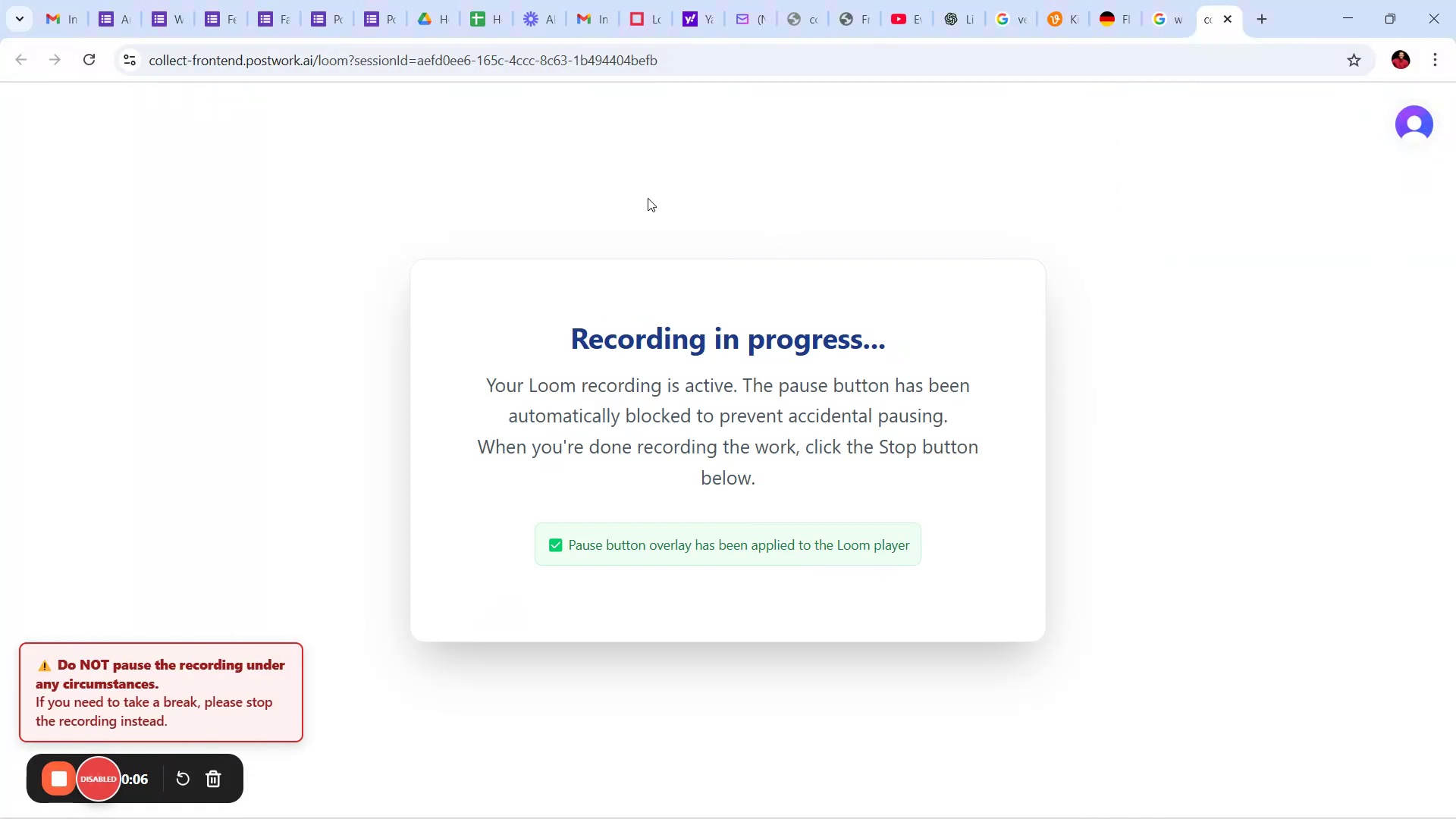 
left_click([594, 783])
 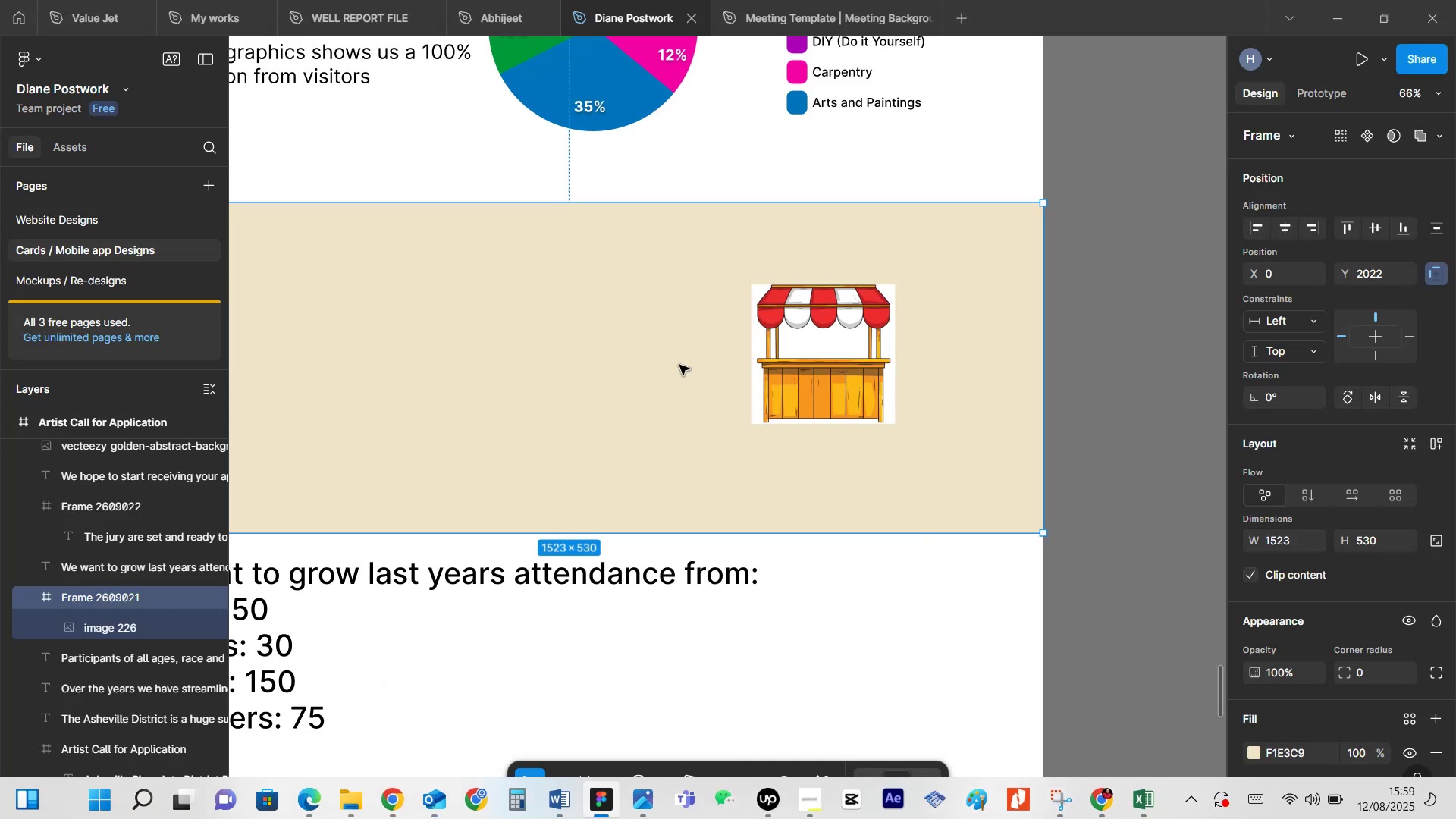 
left_click([678, 361])
 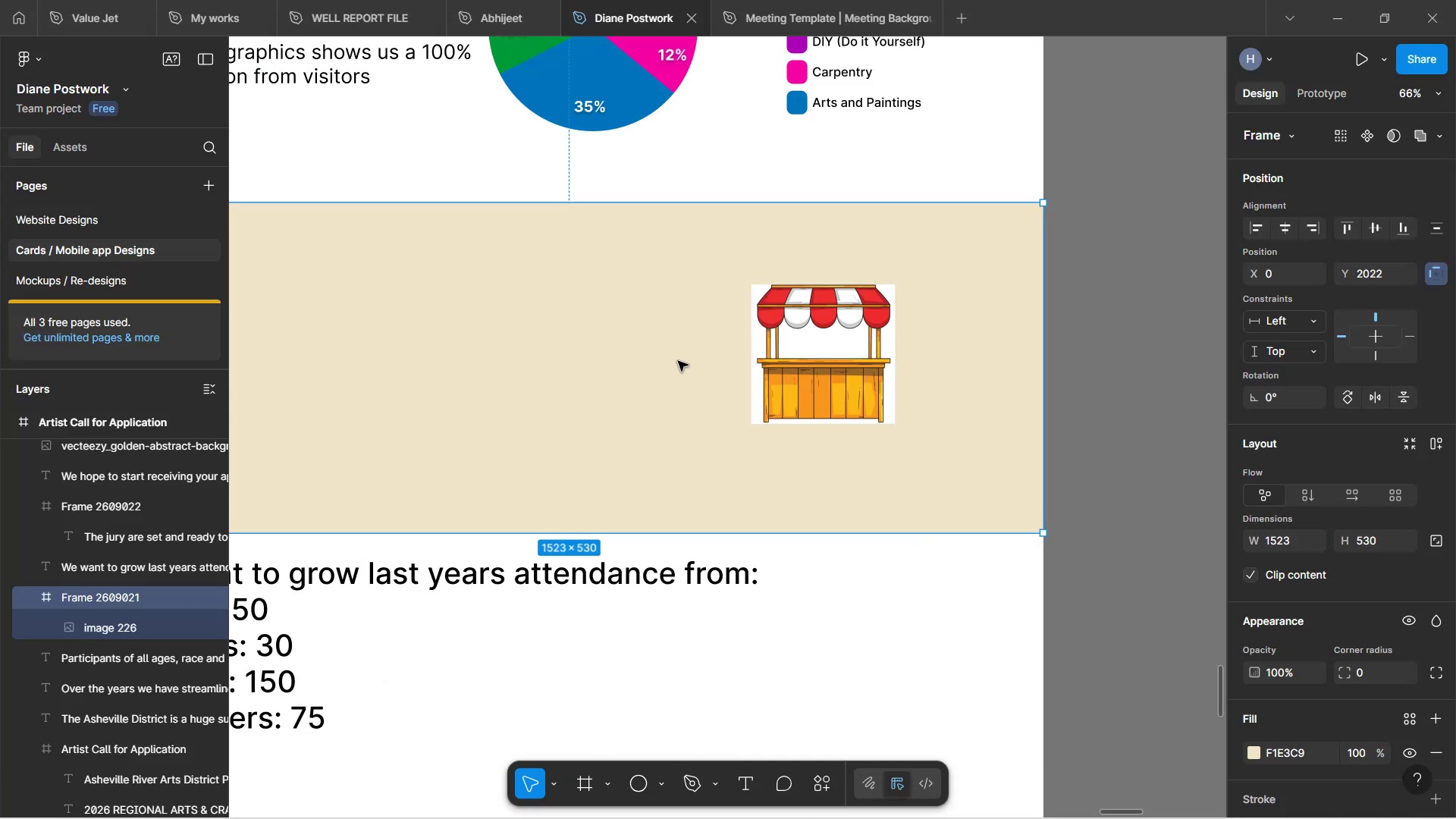 
hold_key(key=ControlLeft, duration=0.3)
scroll: coordinate [678, 361], scroll_direction: down, amount: 3.0
 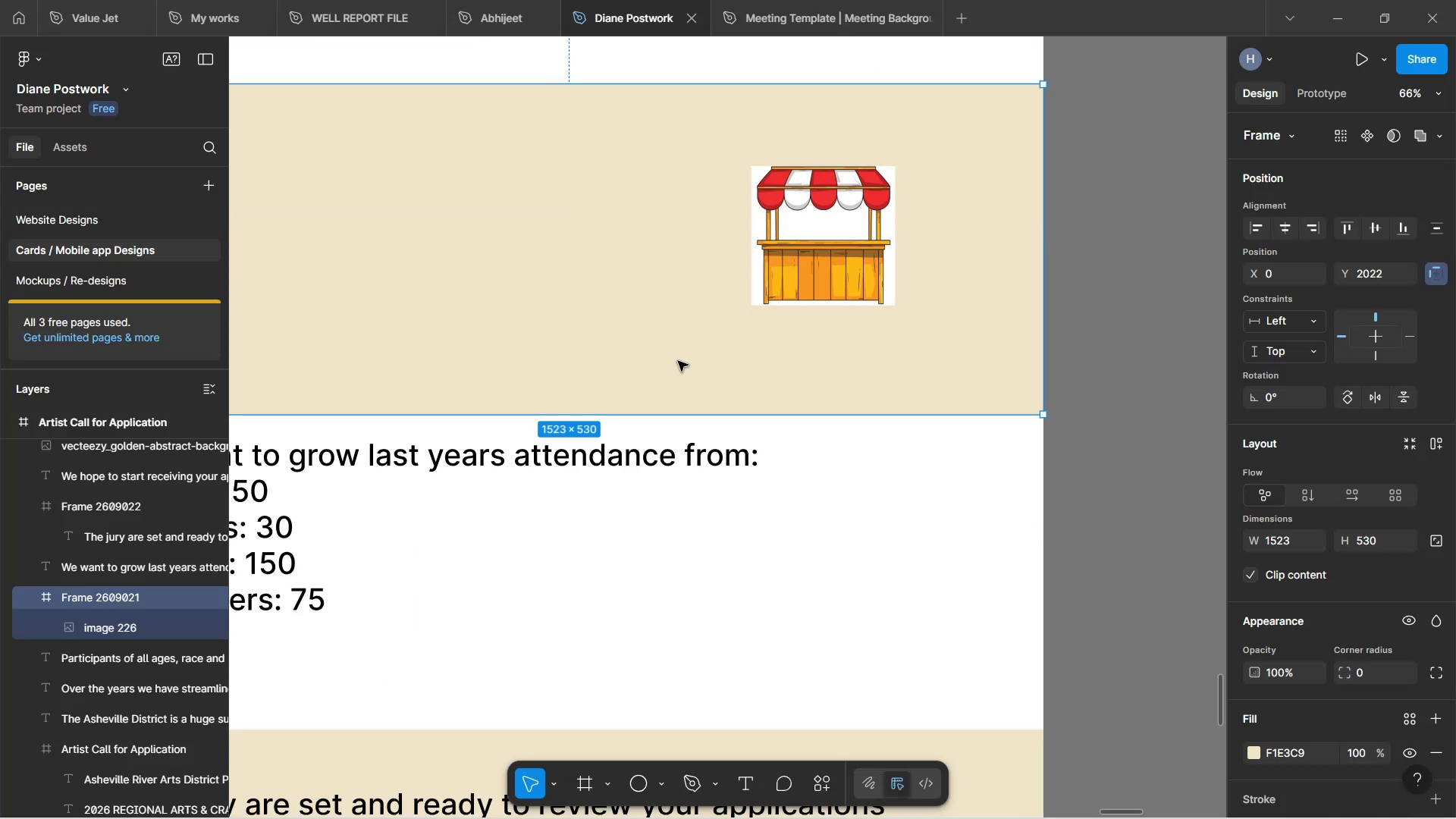 
hold_key(key=ControlLeft, duration=1.2)
scroll: coordinate [676, 361], scroll_direction: down, amount: 7.0
 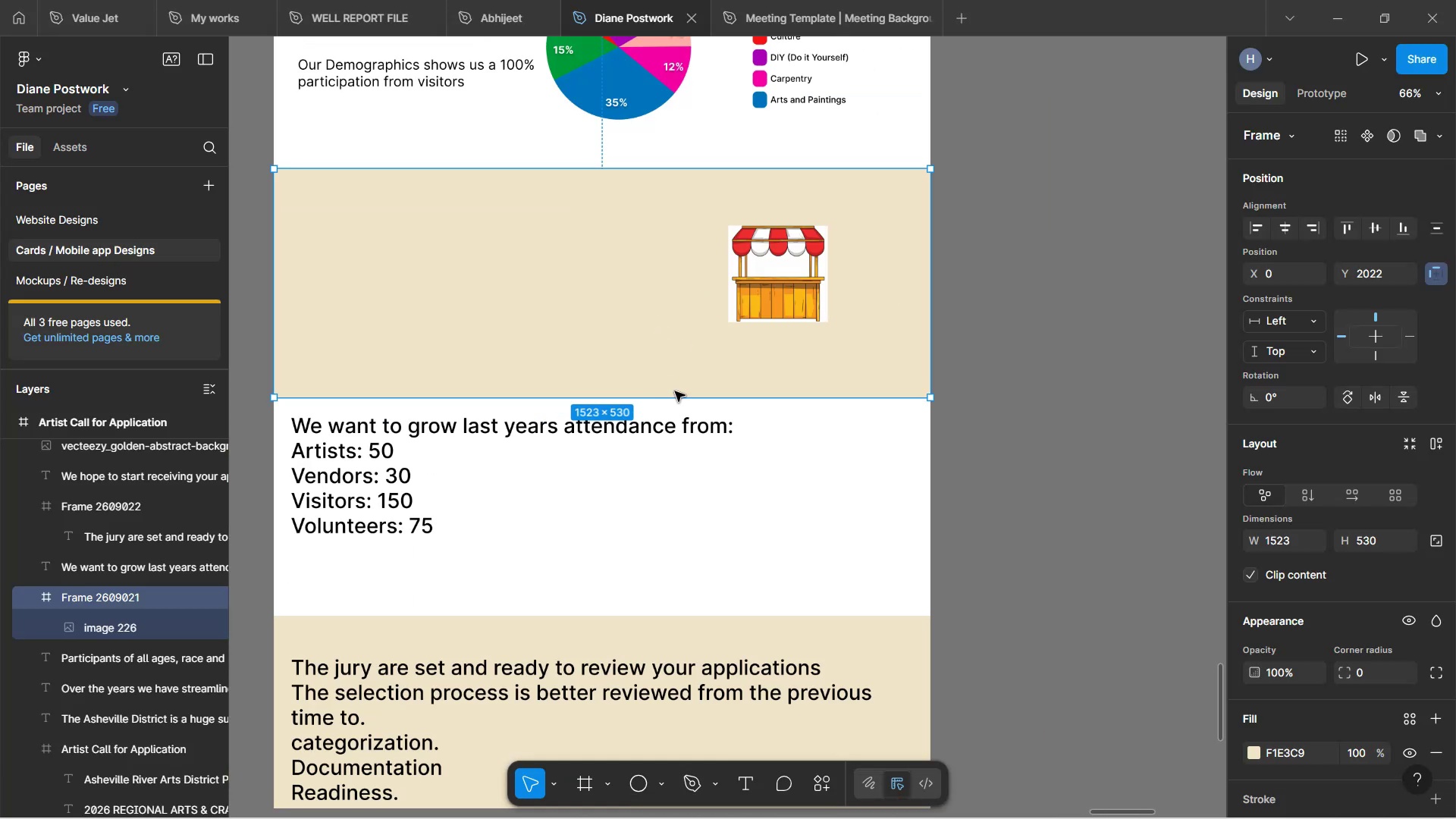 
scroll: coordinate [764, 297], scroll_direction: up, amount: 3.0
 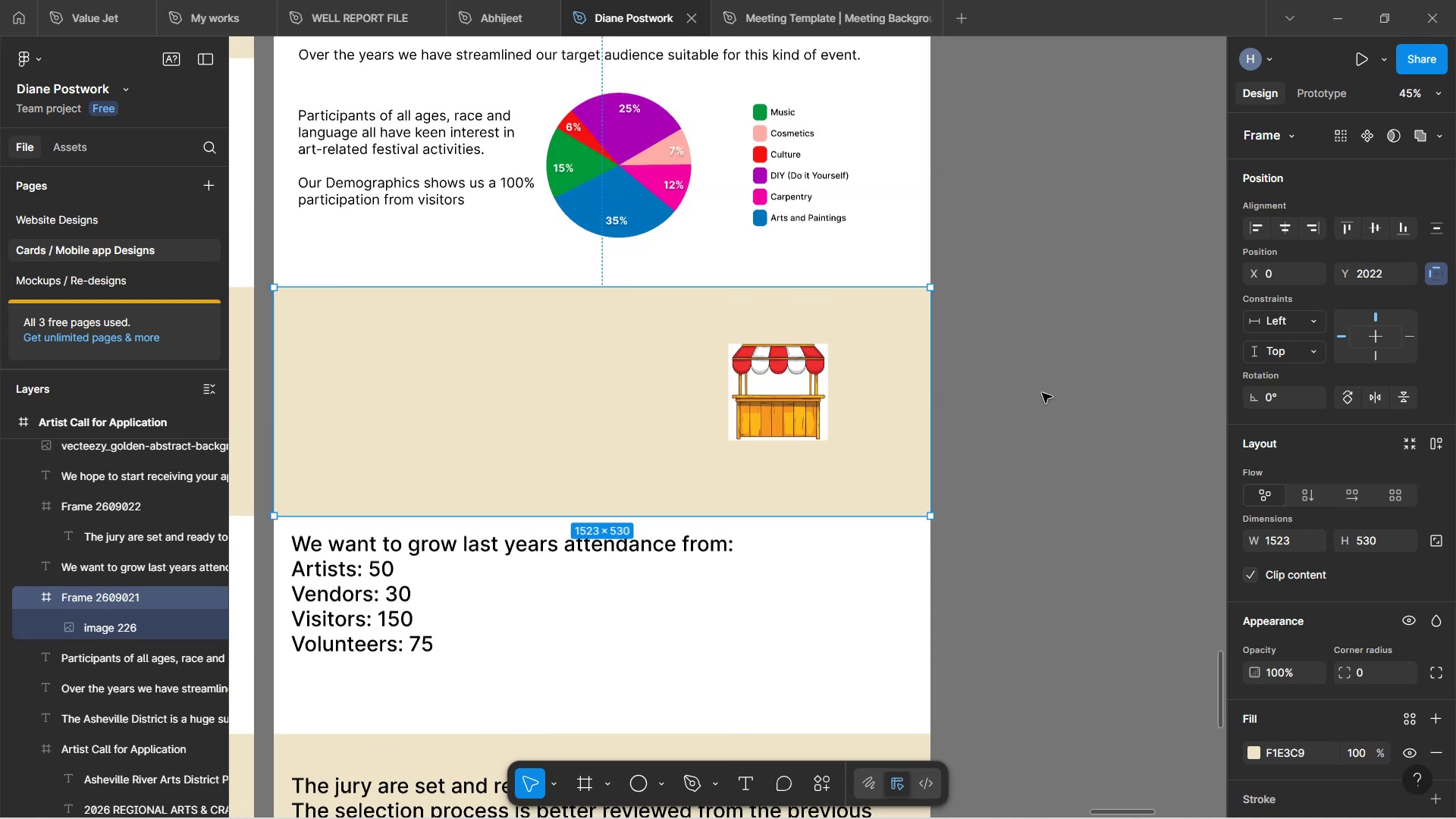 
left_click([1038, 386])
 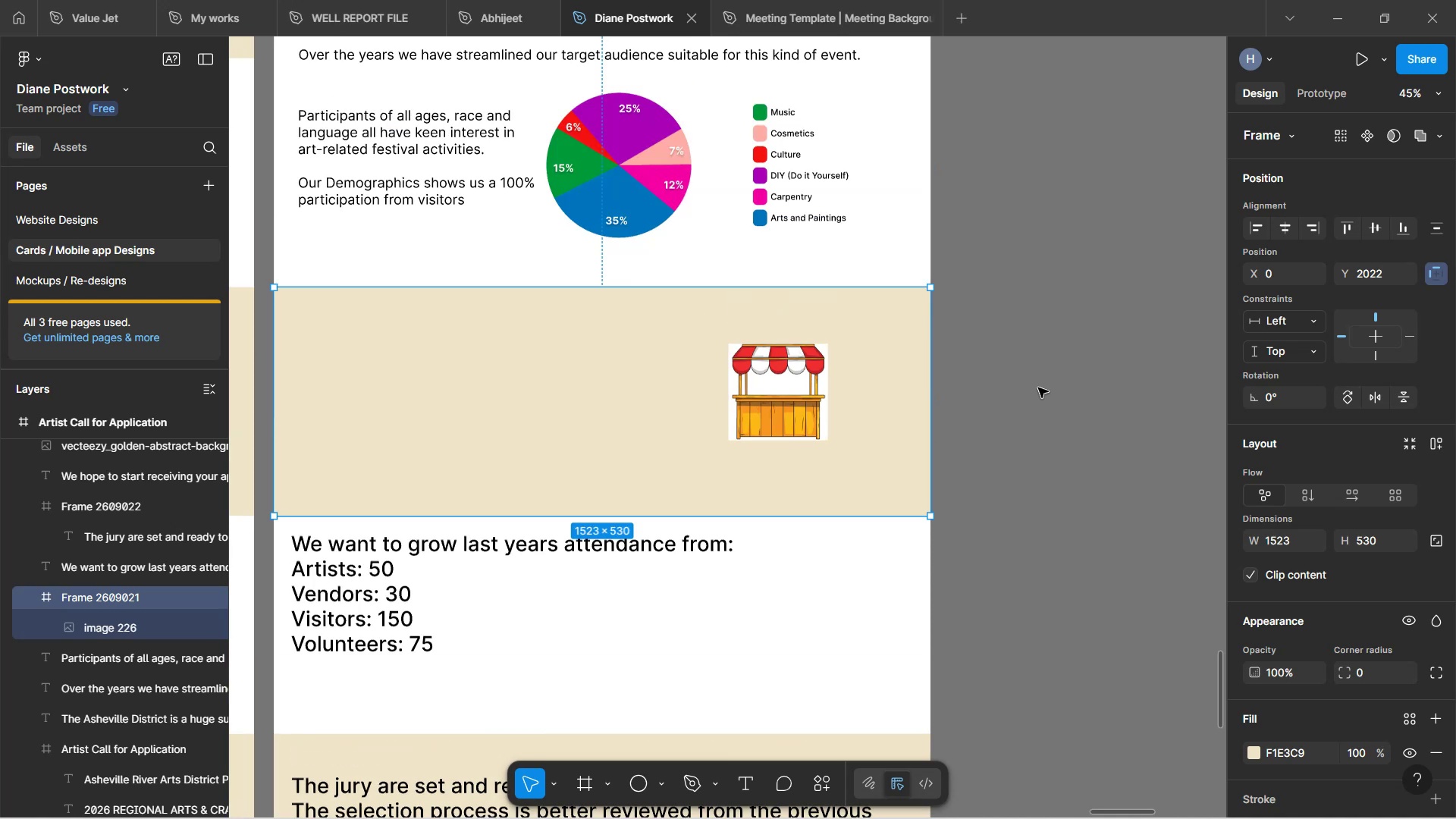 
hold_key(key=ControlLeft, duration=0.9)
scroll: coordinate [1030, 377], scroll_direction: down, amount: 10.0
 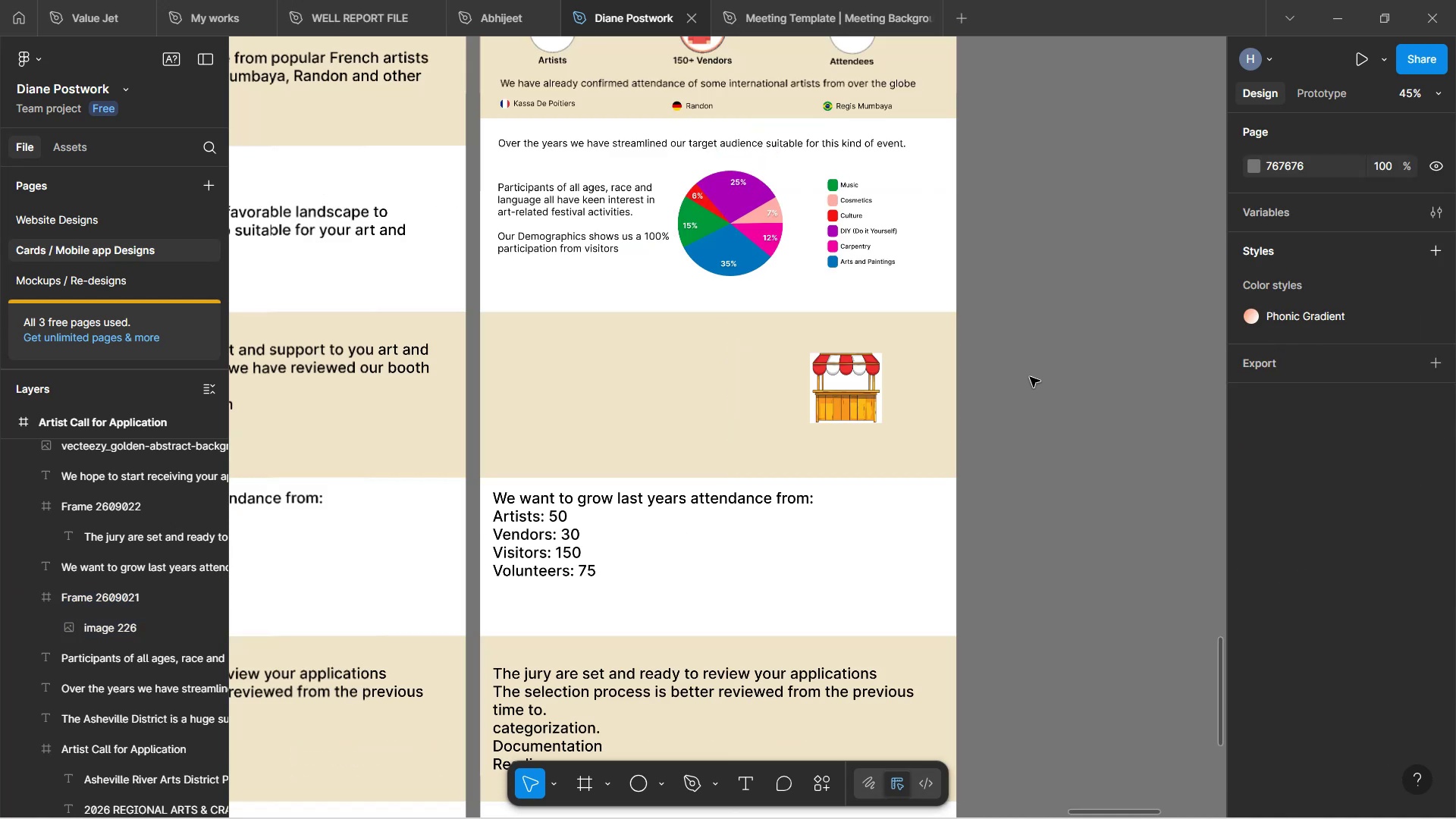 
scroll: coordinate [1063, 350], scroll_direction: up, amount: 4.0
 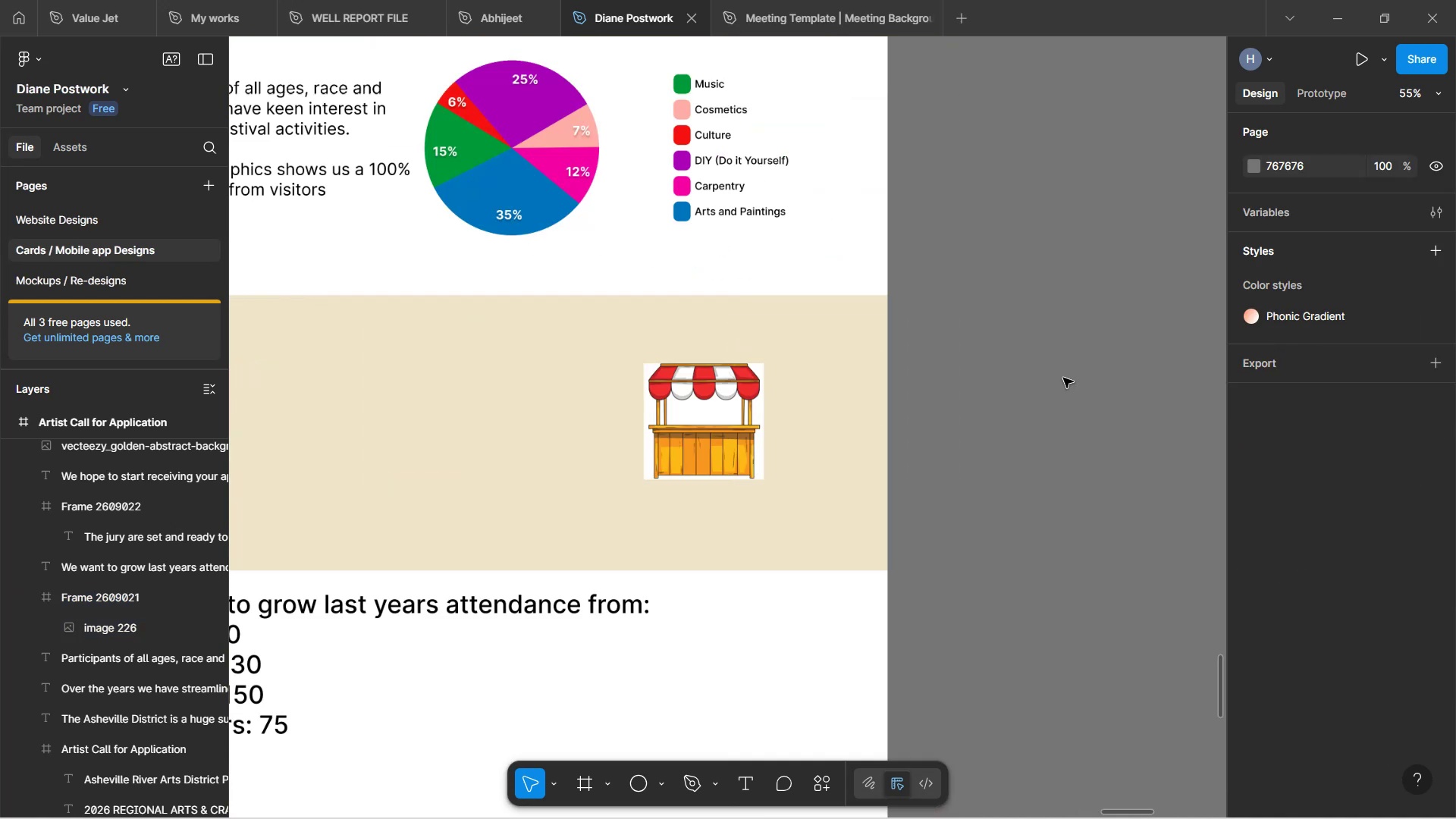 
hold_key(key=ControlLeft, duration=1.52)
scroll: coordinate [1015, 365], scroll_direction: down, amount: 5.0
 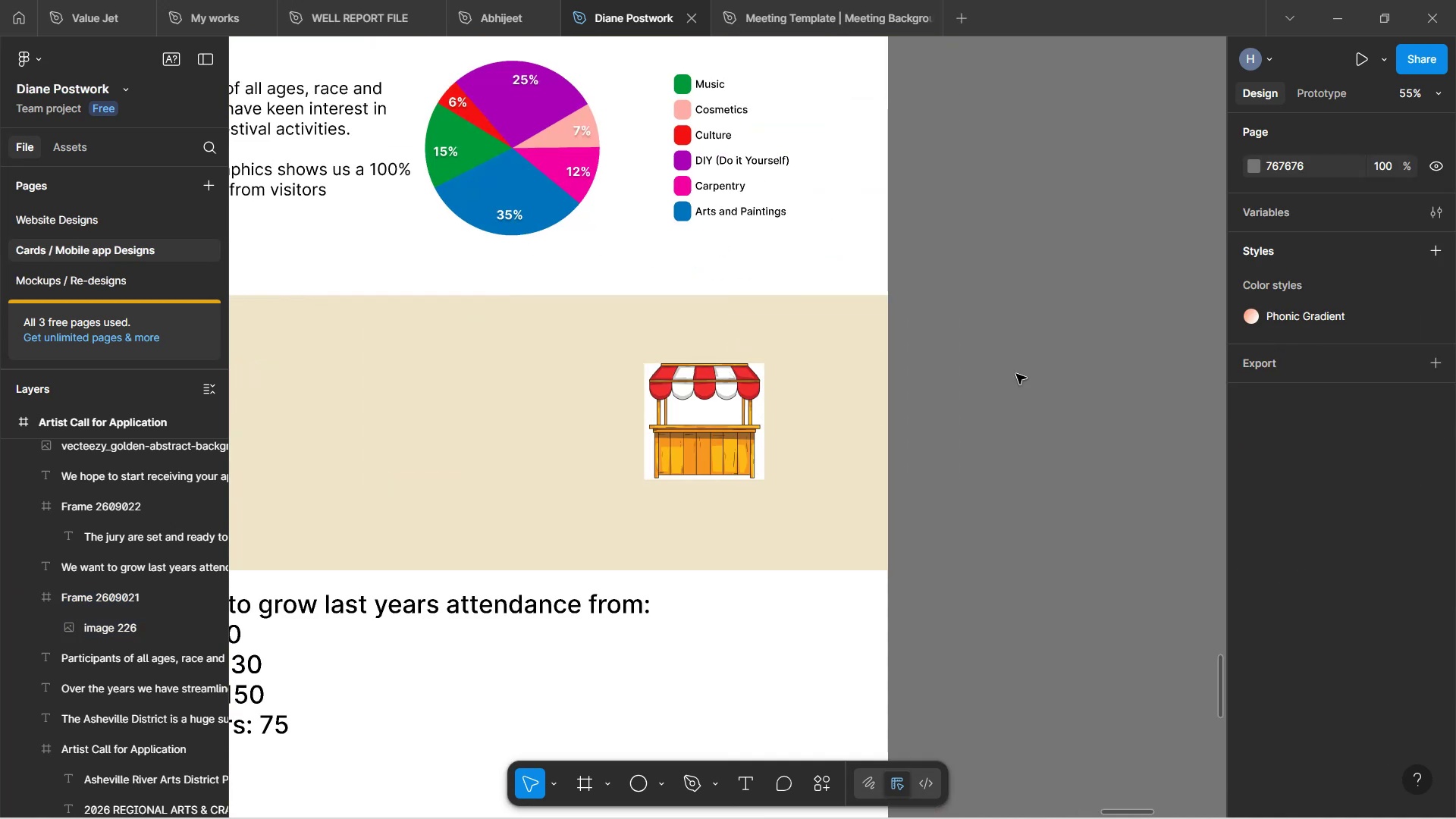 
hold_key(key=ControlLeft, duration=1.5)
scroll: coordinate [1015, 361], scroll_direction: down, amount: 5.0
 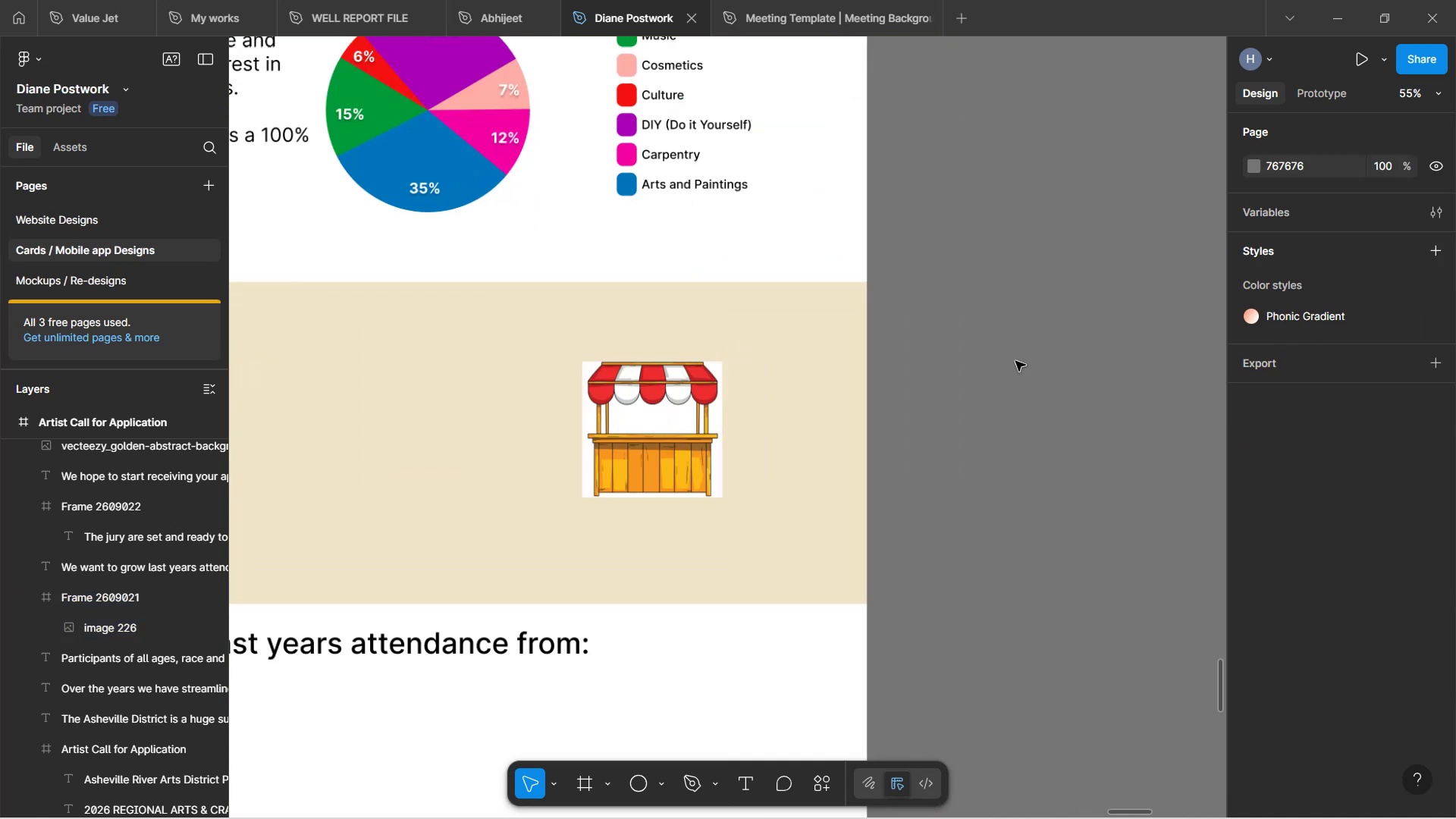 
hold_key(key=ControlLeft, duration=1.04)
scroll: coordinate [1015, 358], scroll_direction: down, amount: 2.0
 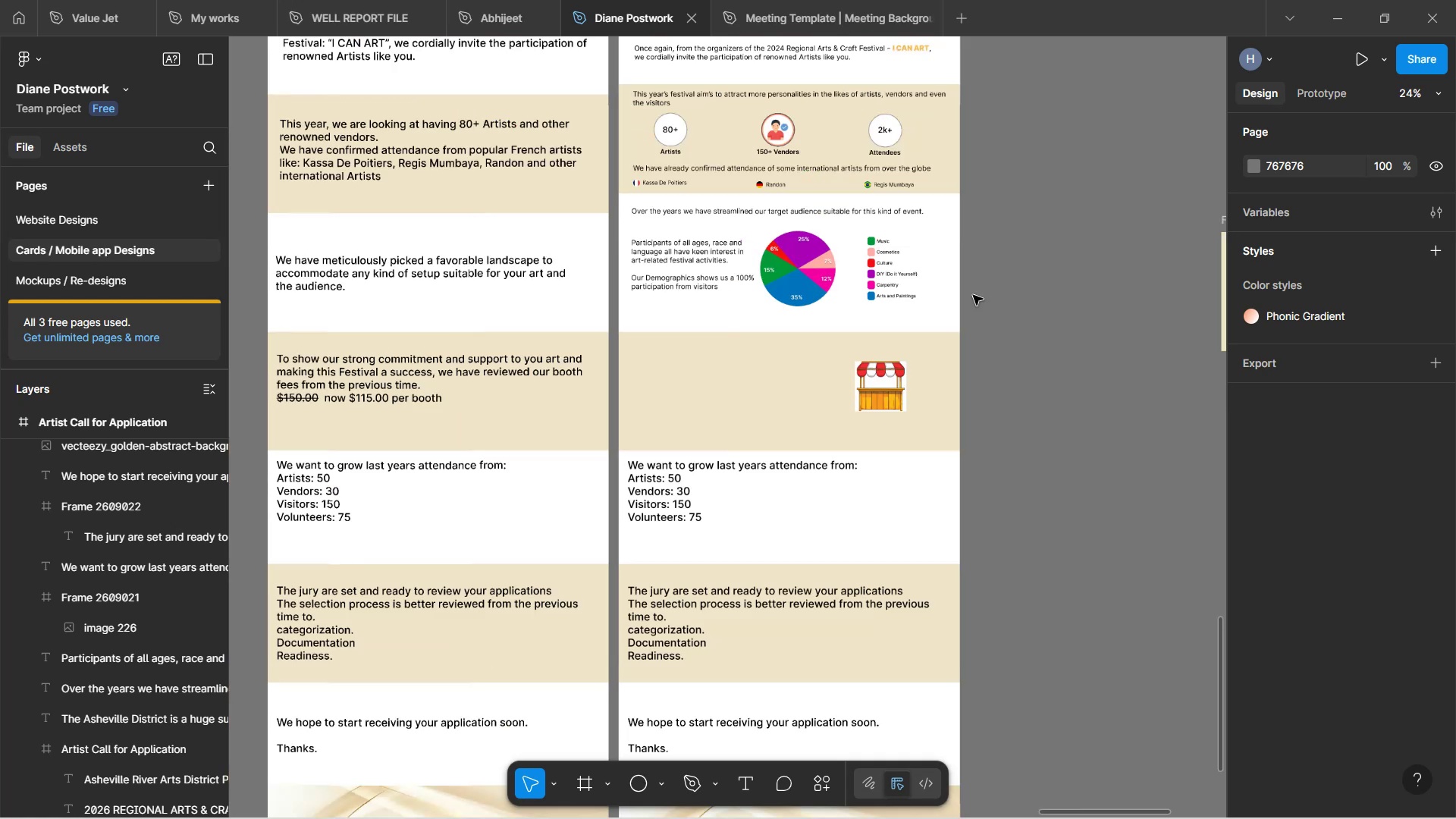 
scroll: coordinate [971, 291], scroll_direction: up, amount: 8.0
 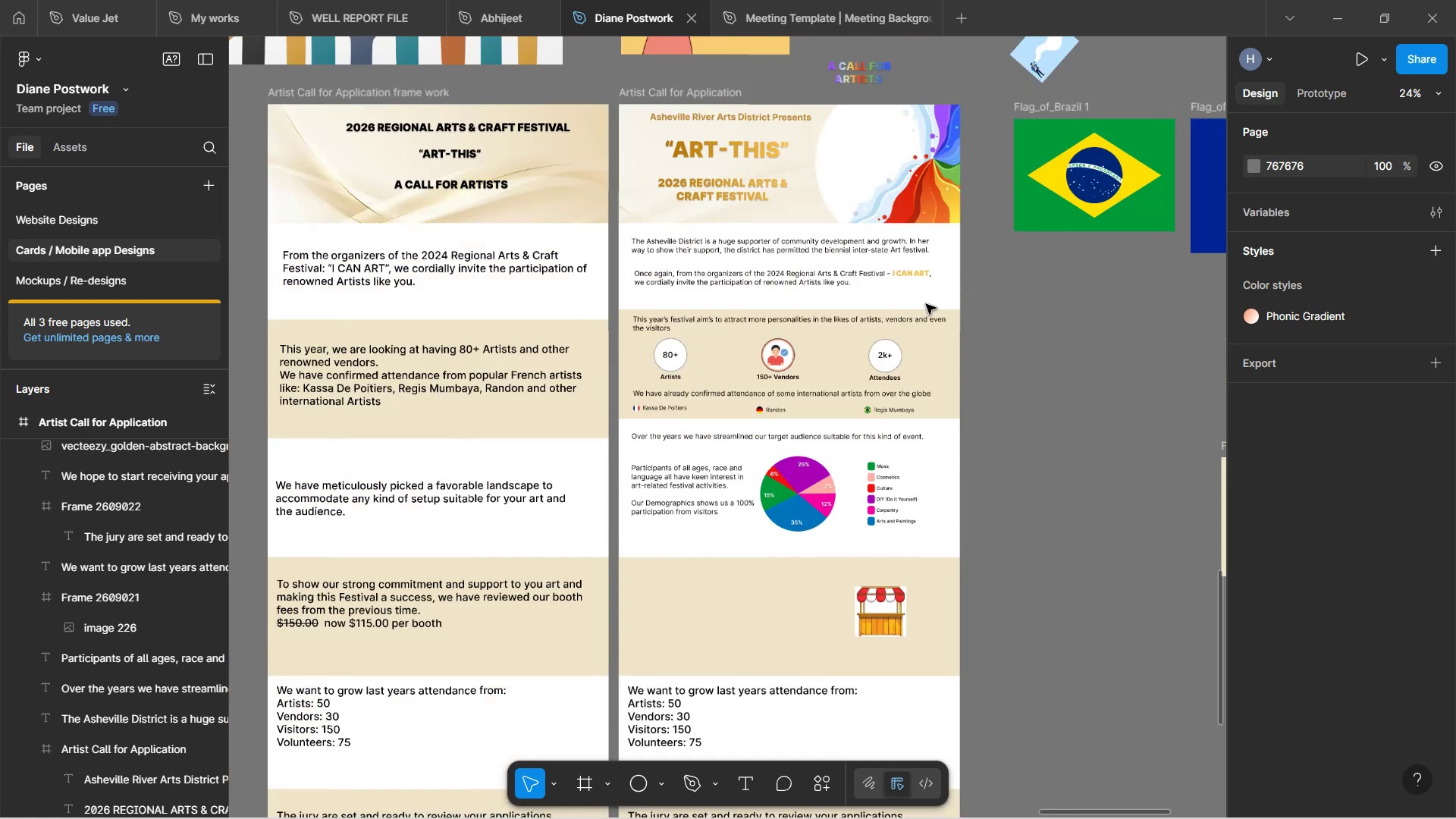 
hold_key(key=ControlLeft, duration=1.69)
scroll: coordinate [832, 305], scroll_direction: up, amount: 4.0
 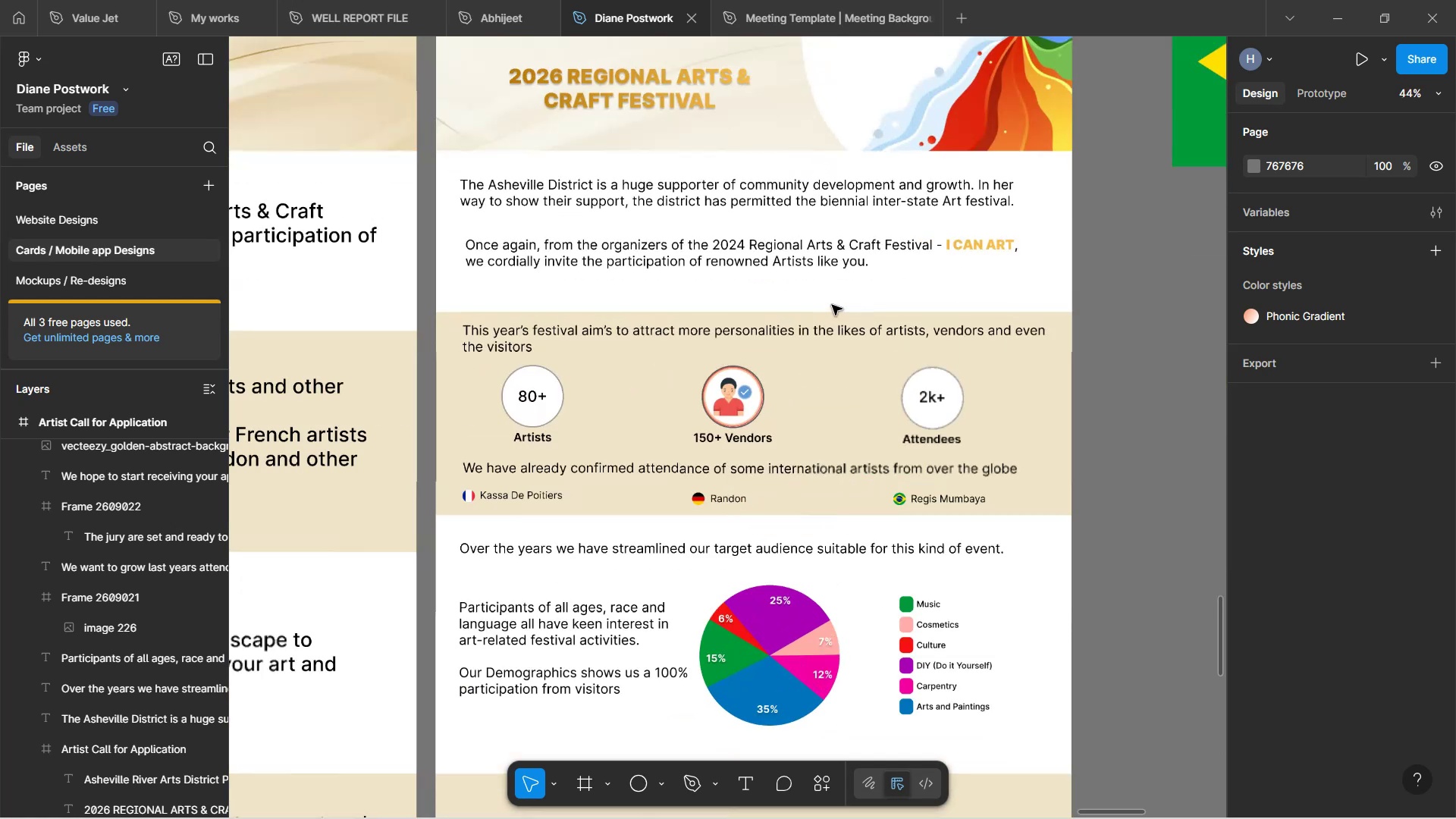 
key(Control+ControlLeft)
 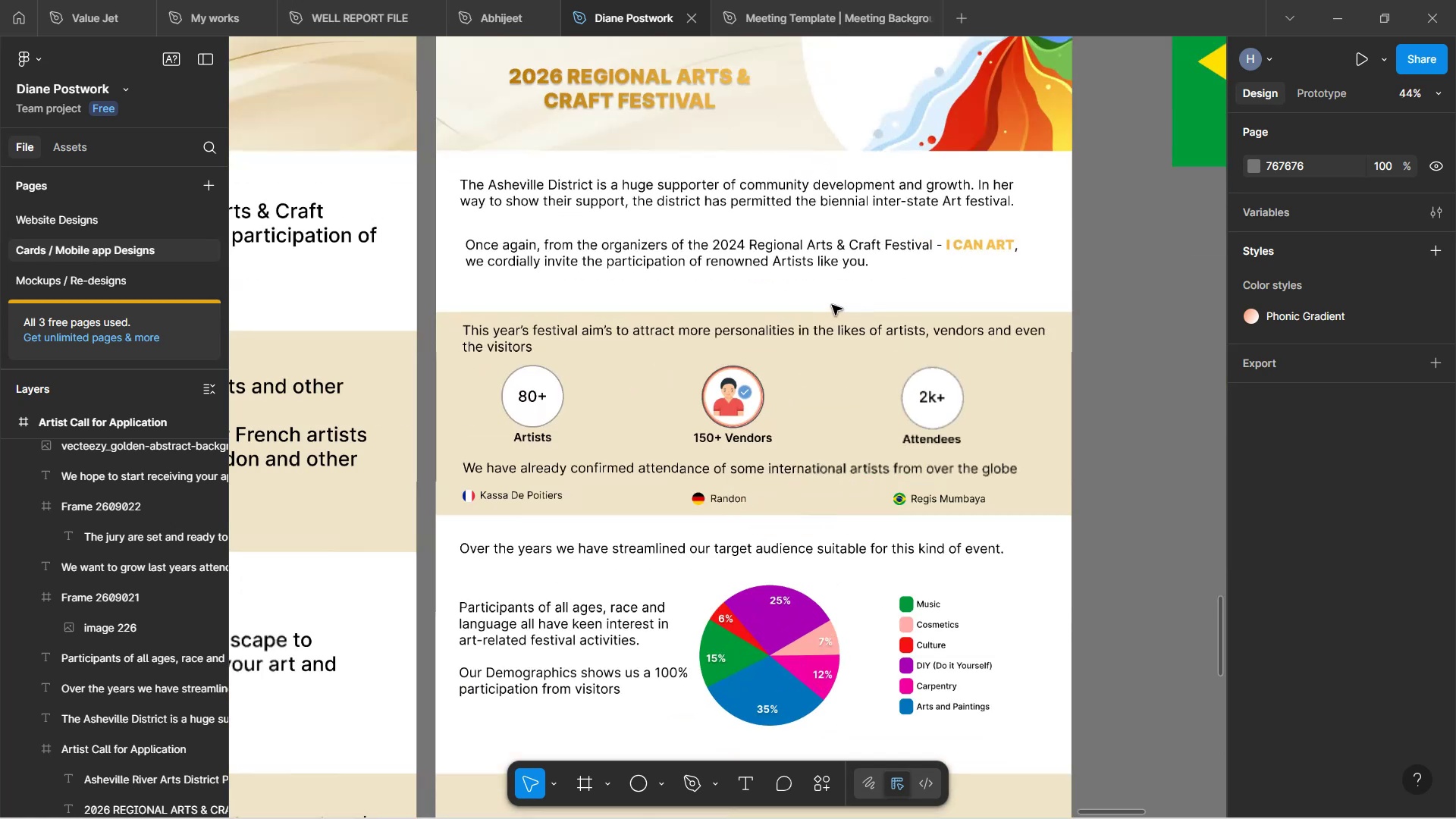 
key(Control+ControlLeft)
 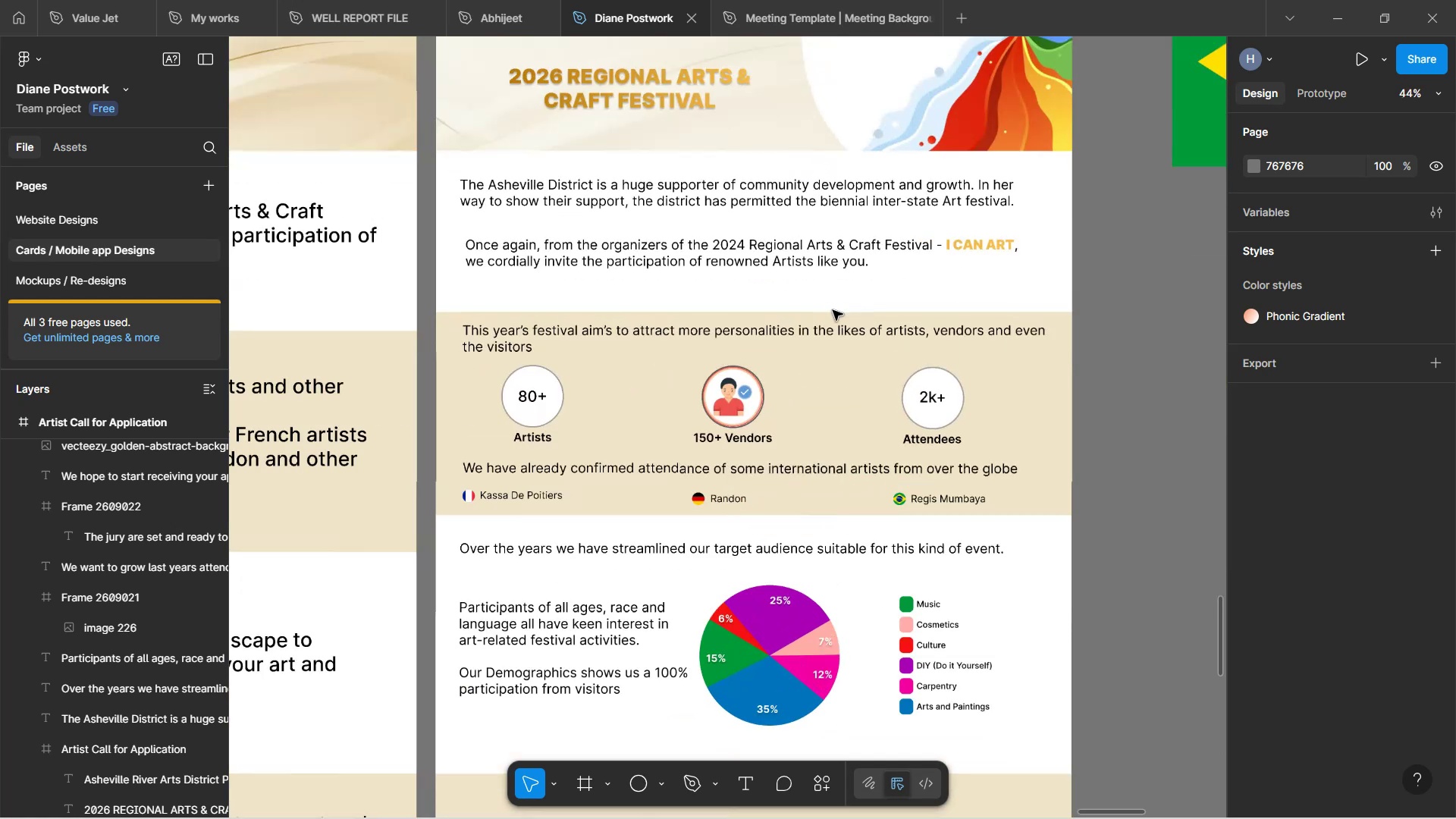 
key(Control+ControlLeft)
 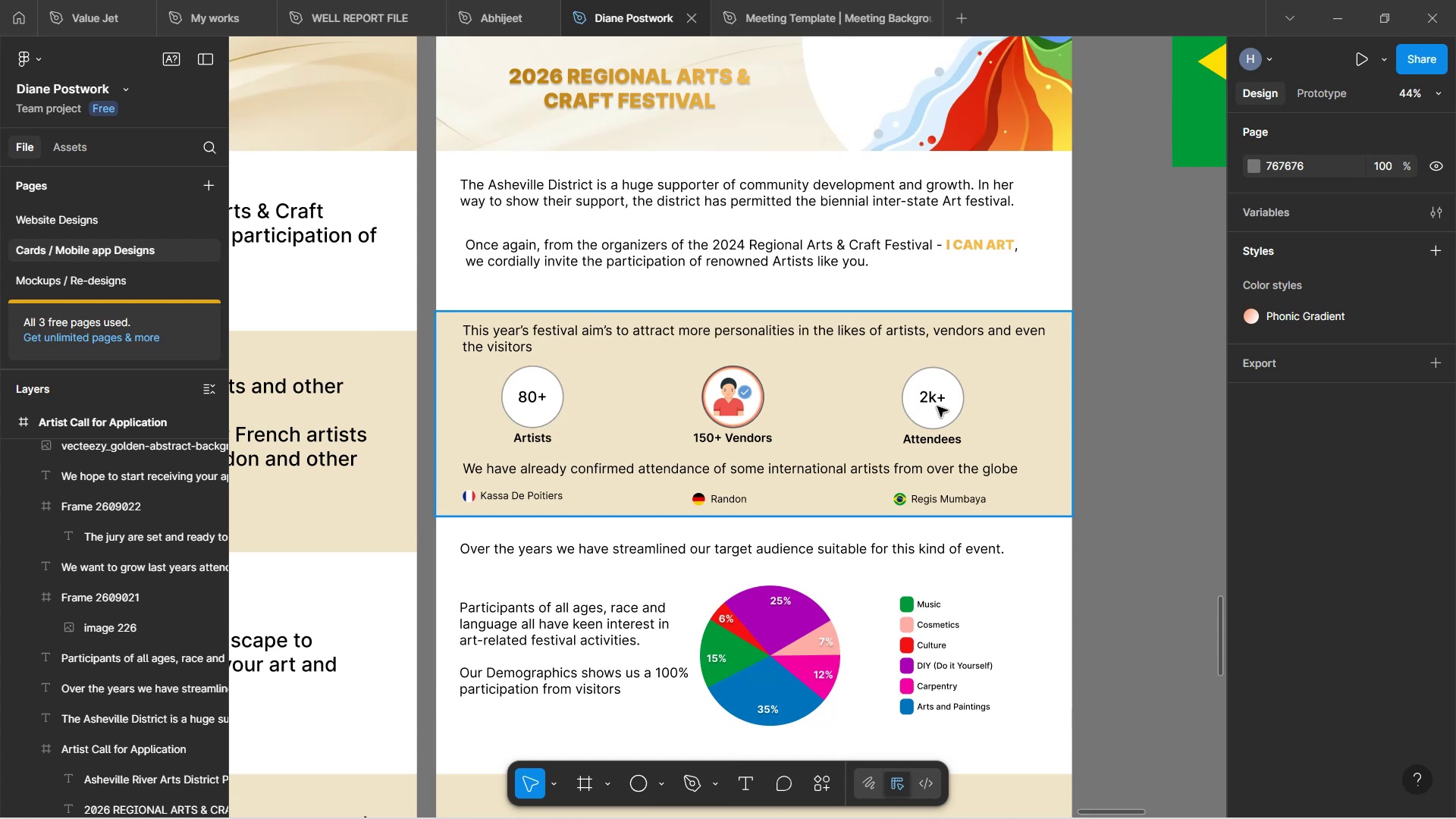 
wait(7.94)
 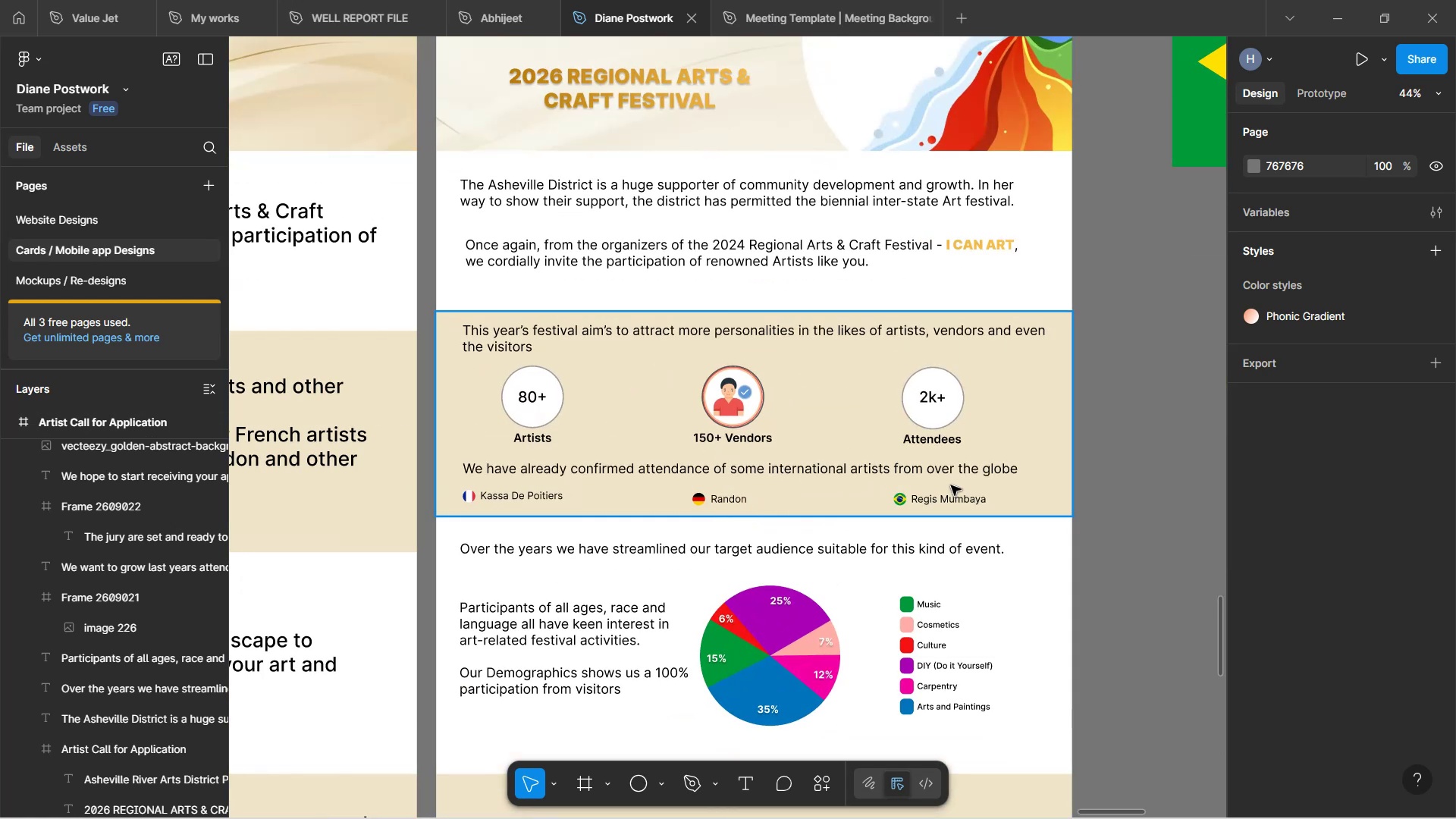 
scroll: coordinate [971, 313], scroll_direction: up, amount: 6.0
 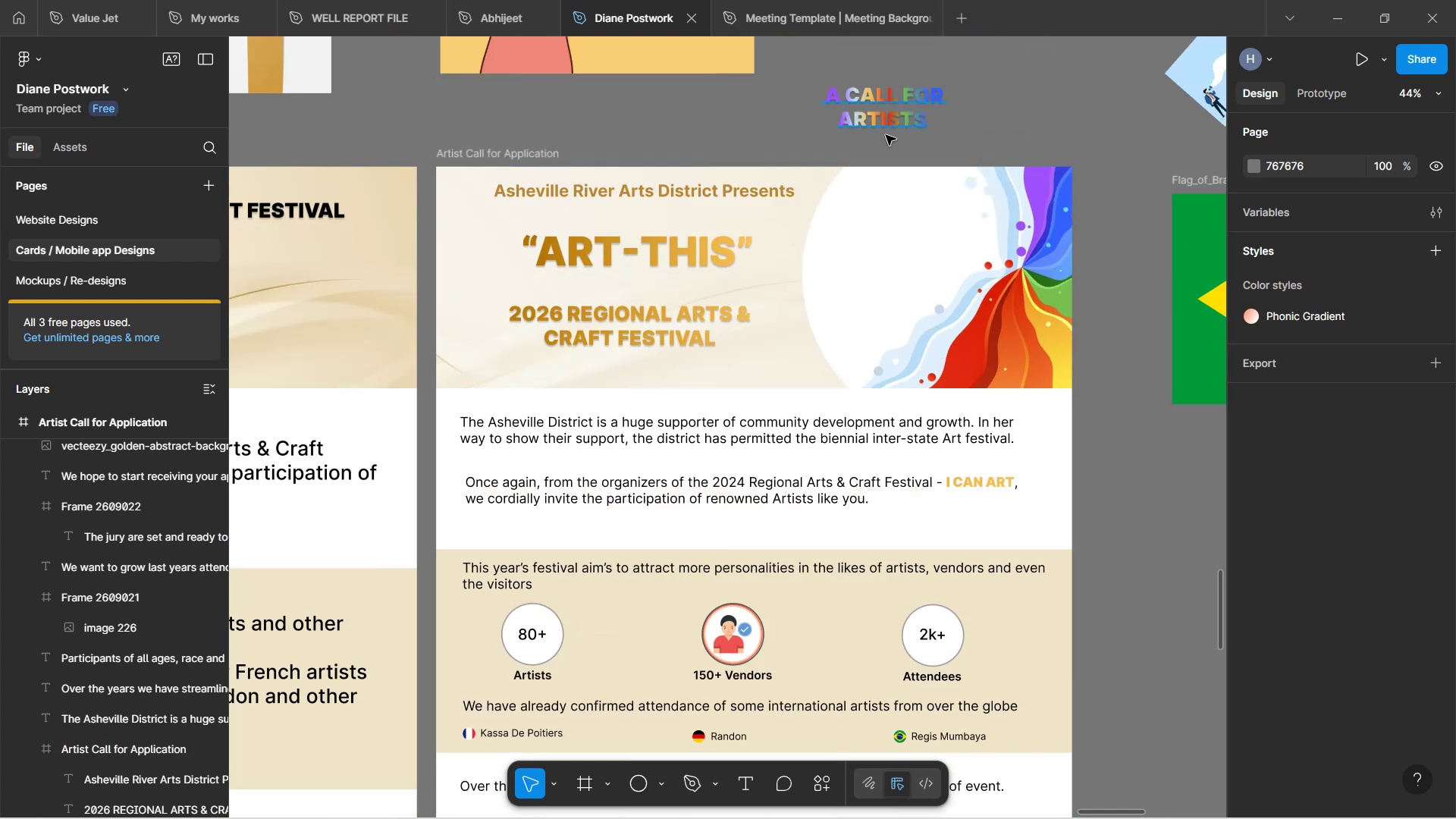 
left_click([886, 103])
 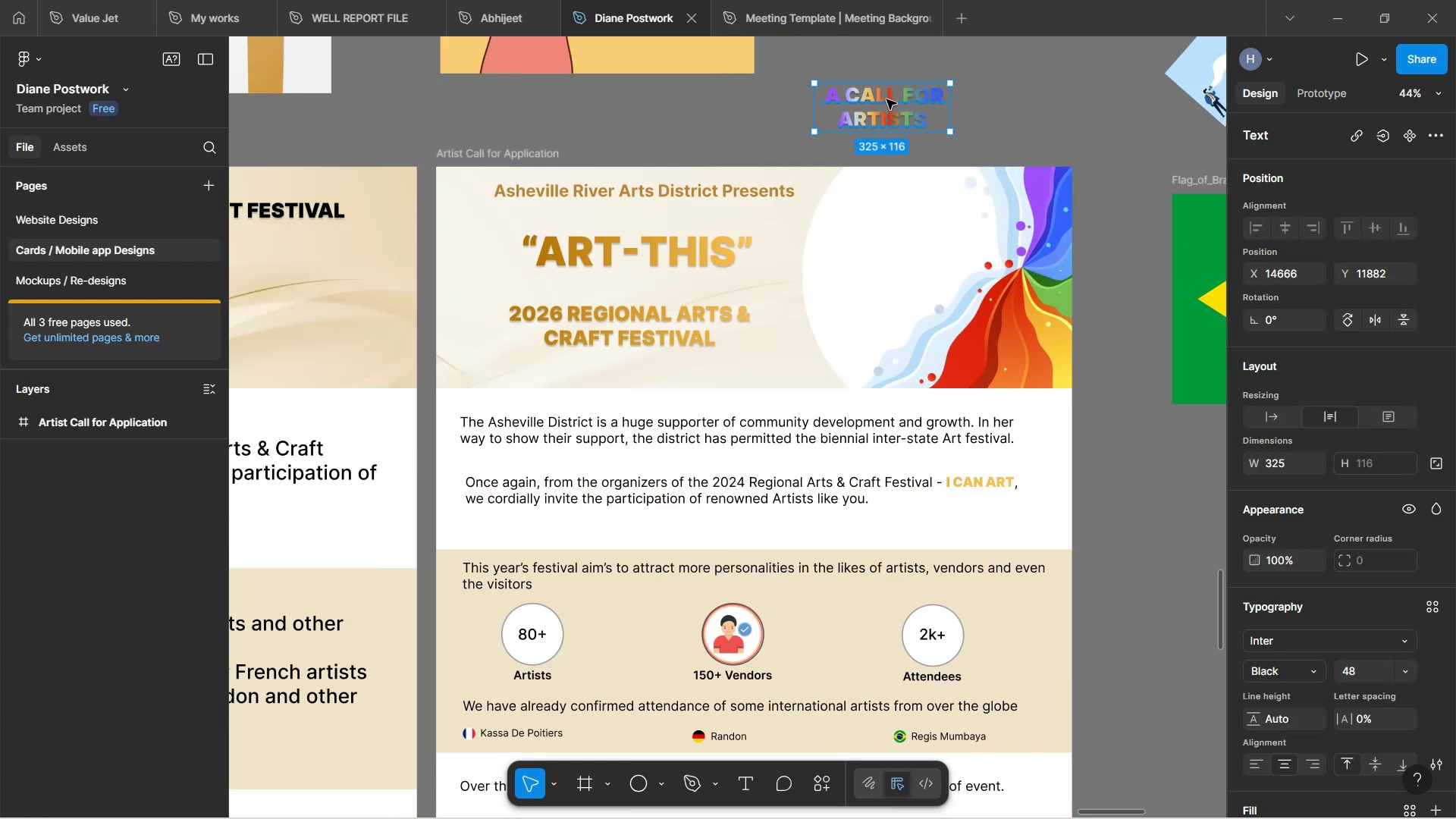 
hold_key(key=AltLeft, duration=1.52)
left_click_drag(start_coordinate=[886, 102], to_coordinate=[897, 250])
 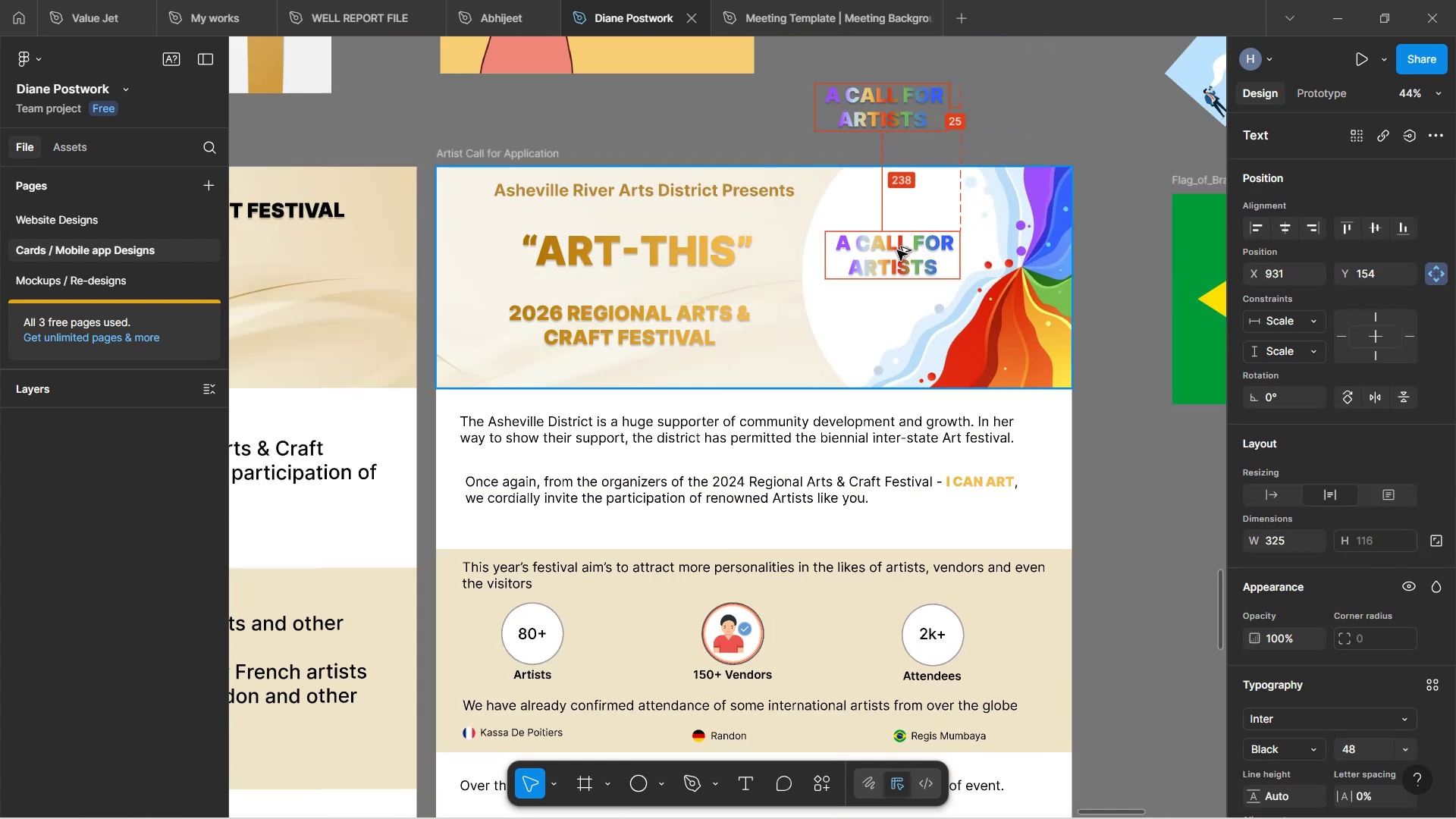 
hold_key(key=AltLeft, duration=1.52)
 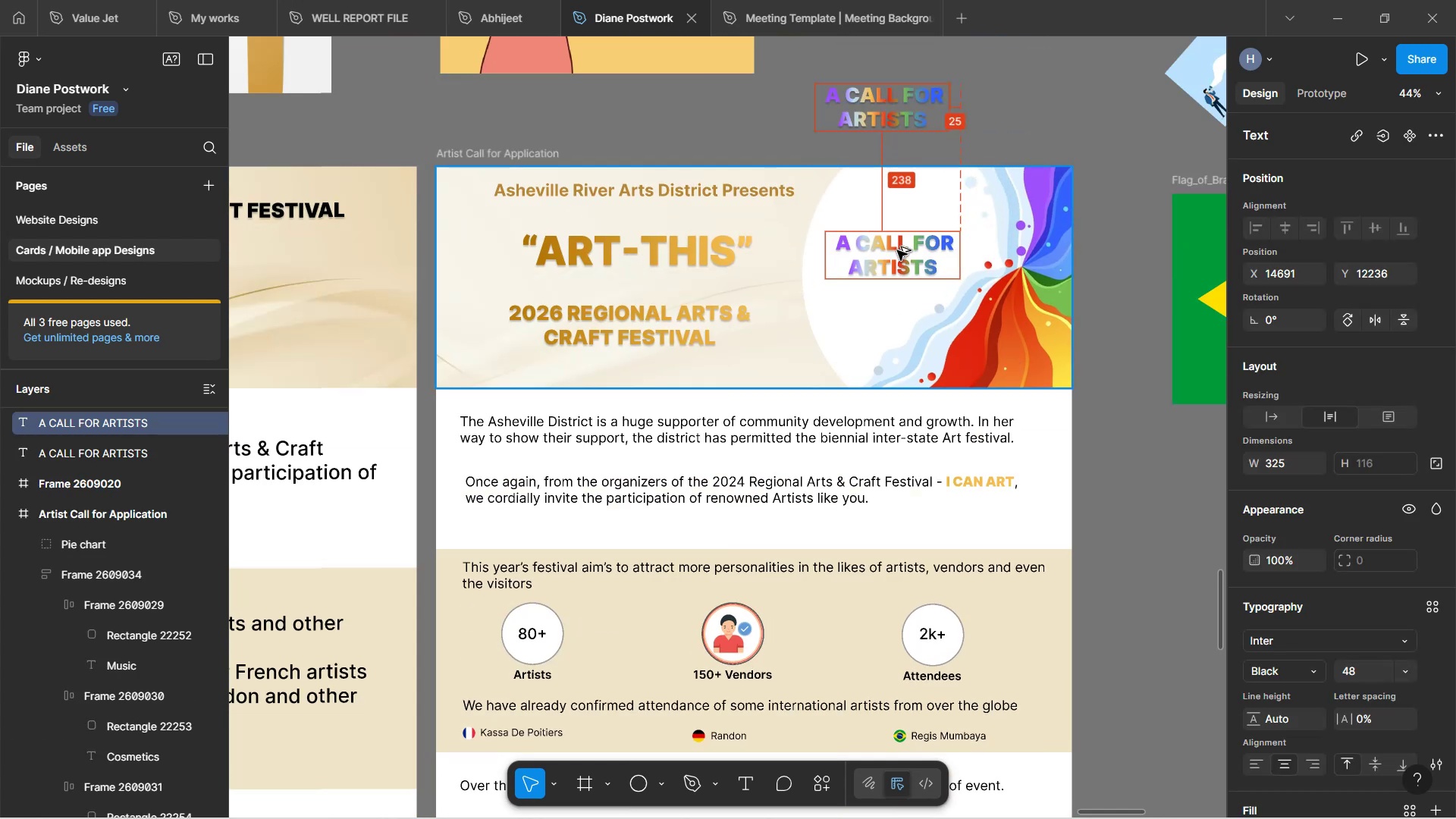 
hold_key(key=AltLeft, duration=0.41)
 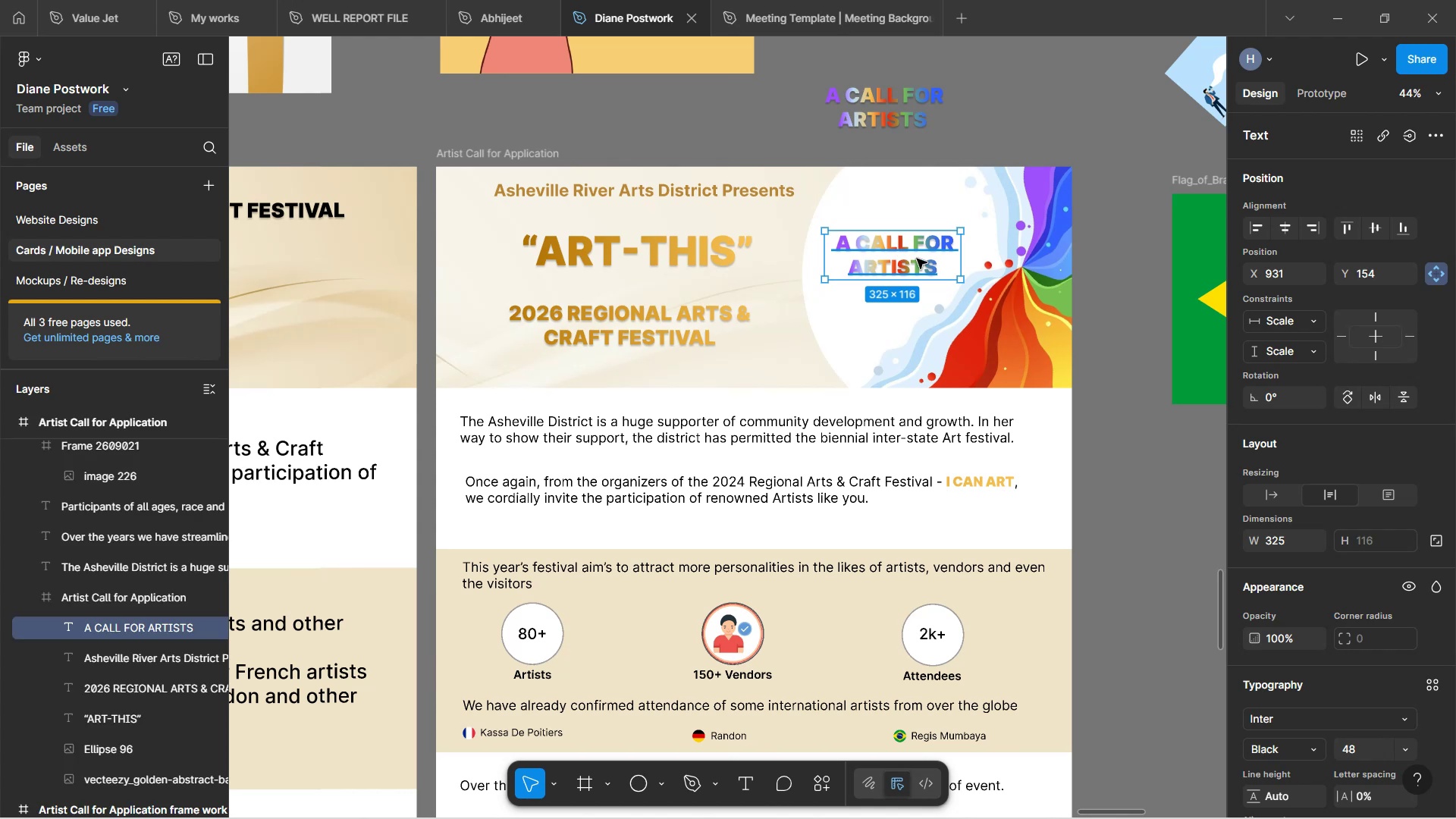 
scroll: coordinate [1297, 615], scroll_direction: down, amount: 10.0
 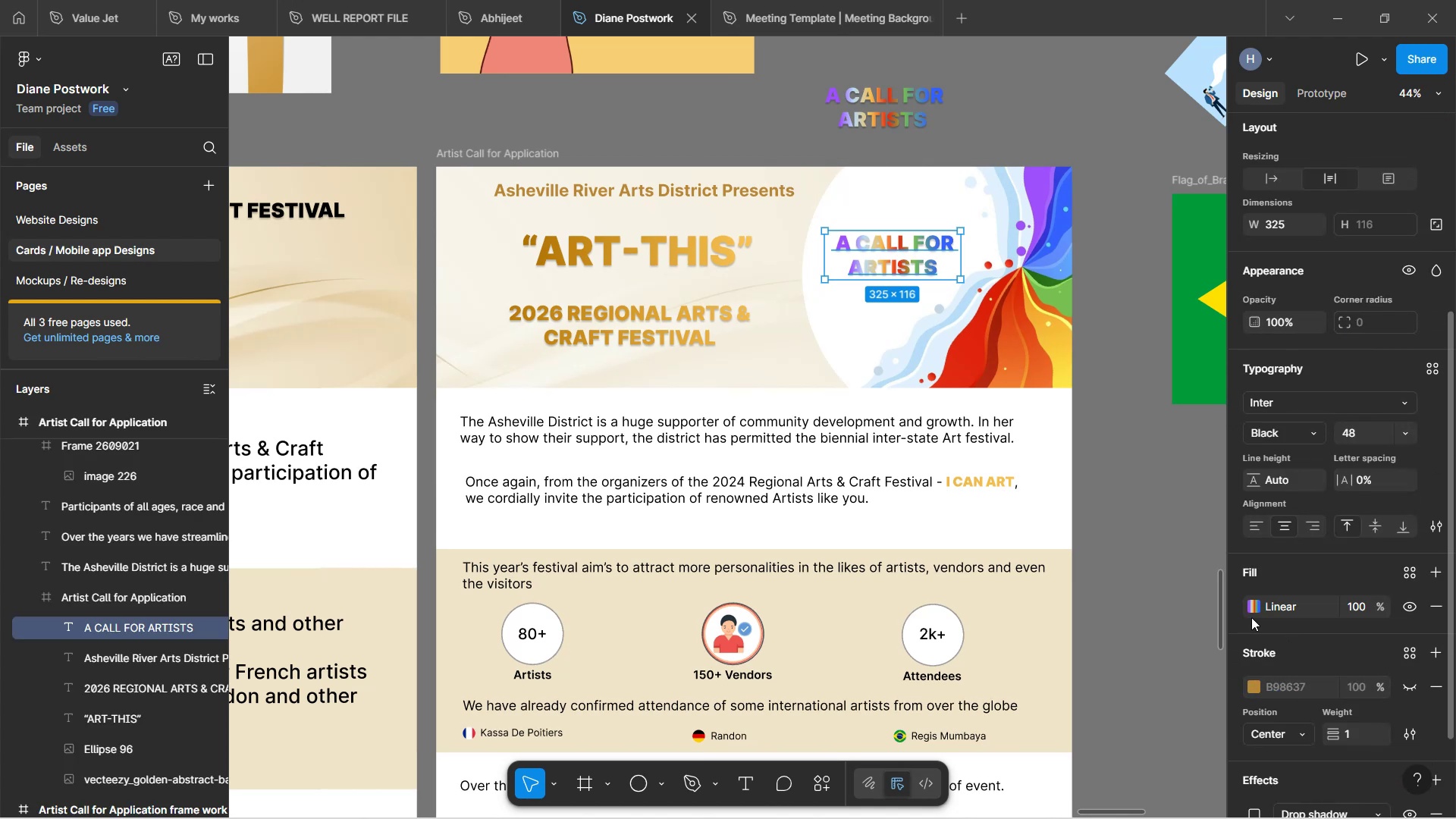 
left_click([1252, 610])
 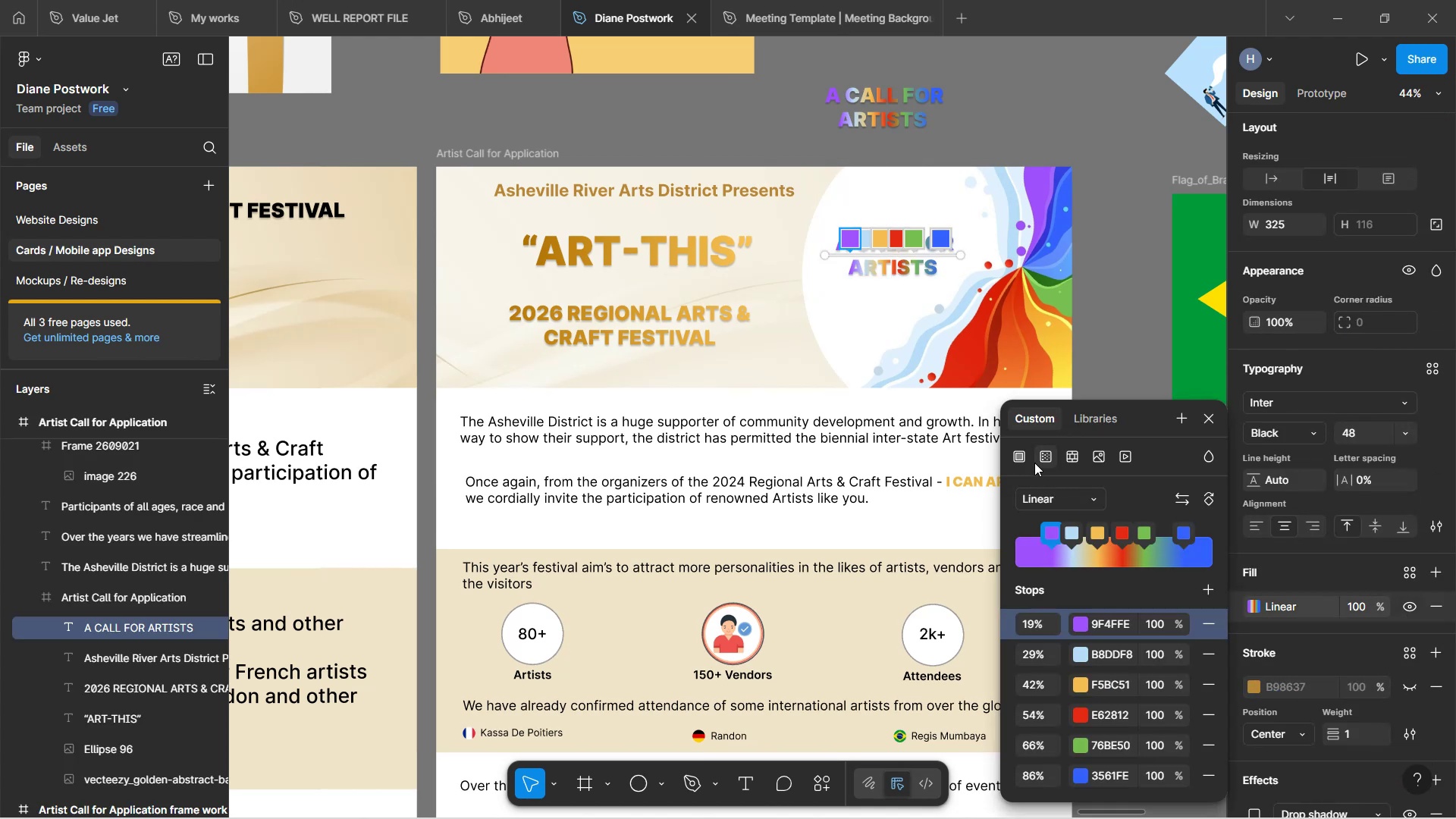 
left_click([1040, 454])
 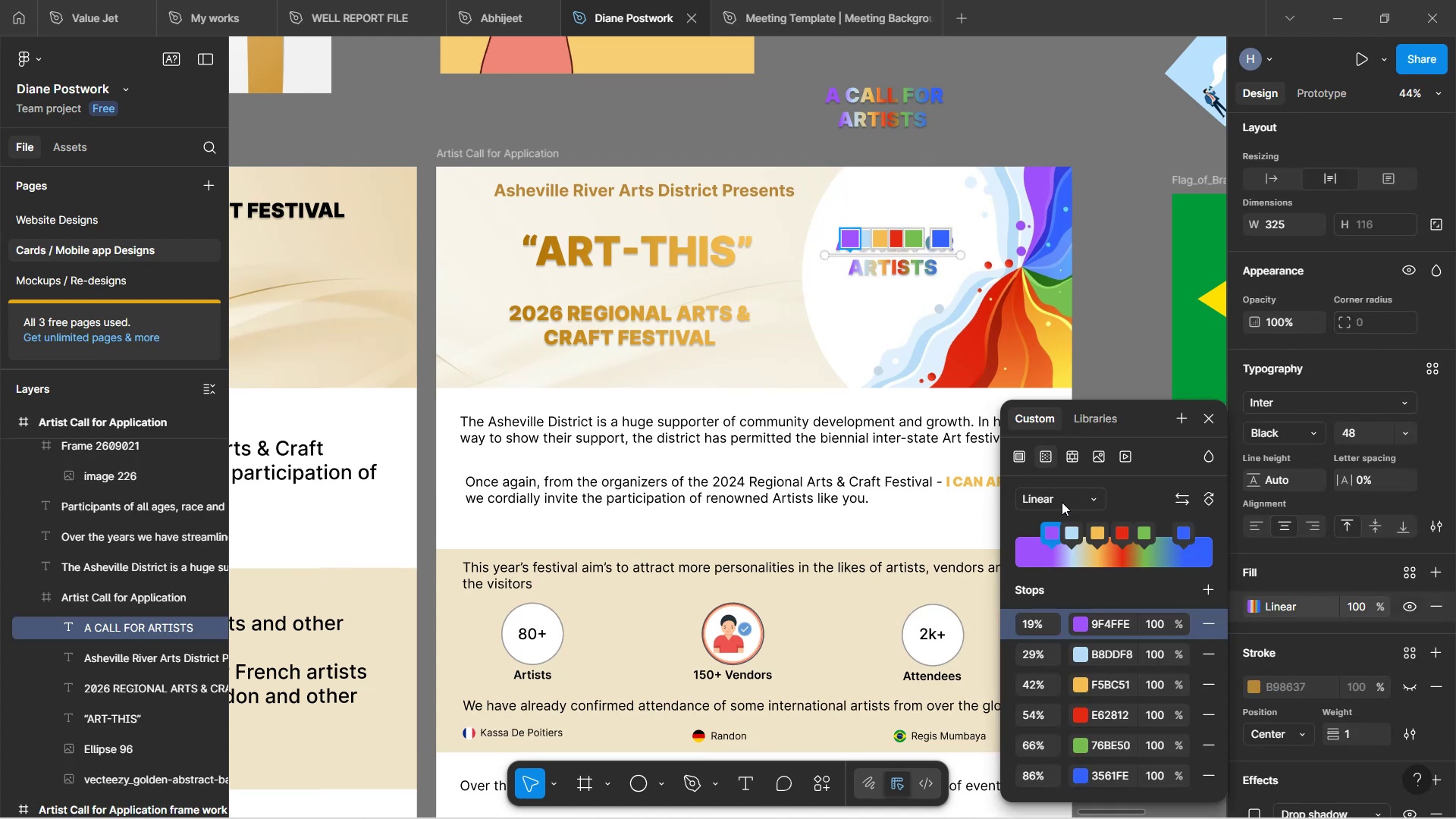 
left_click([1024, 466])
 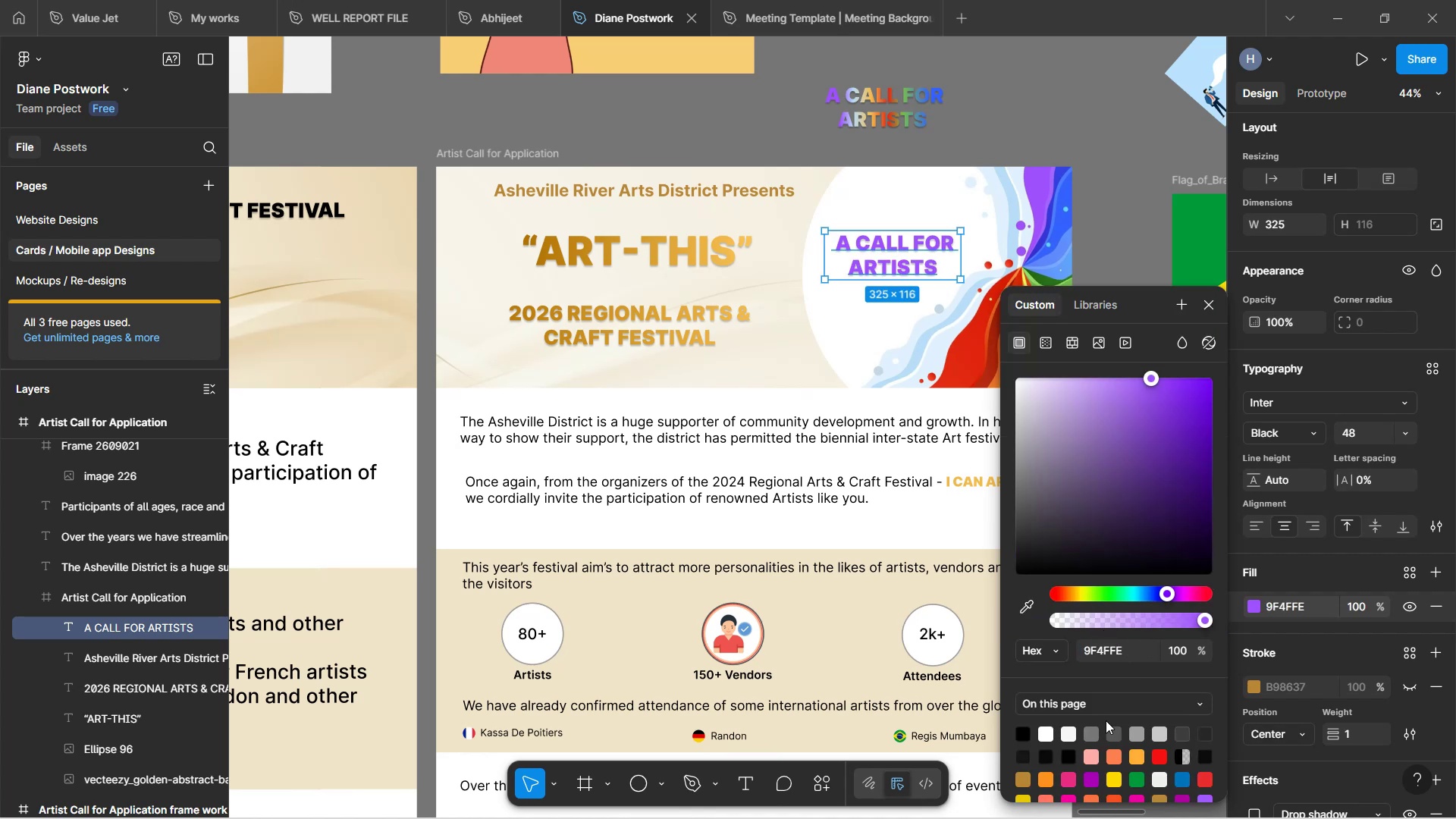 
wait(7.27)
 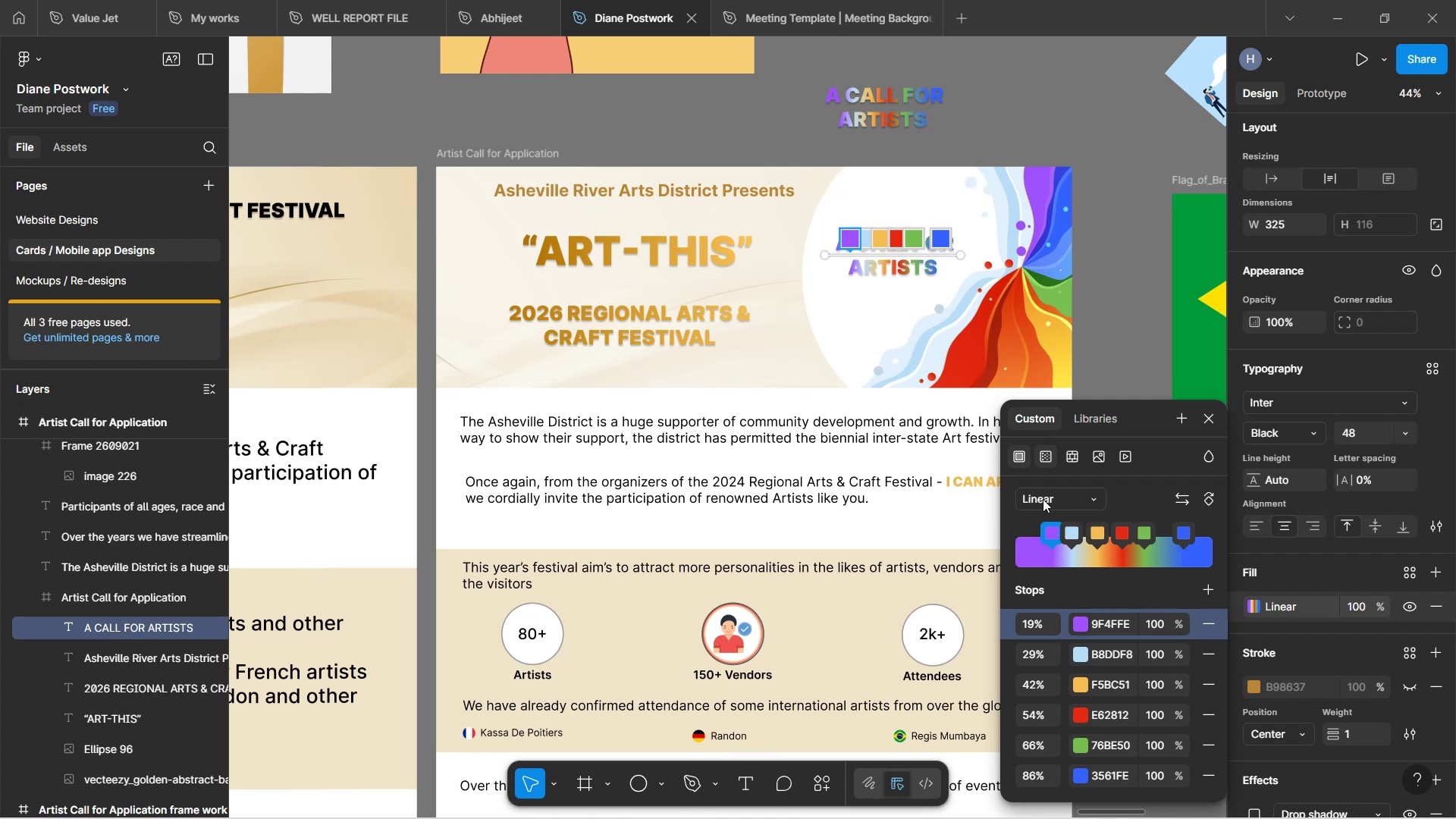 
left_click([1017, 731])
 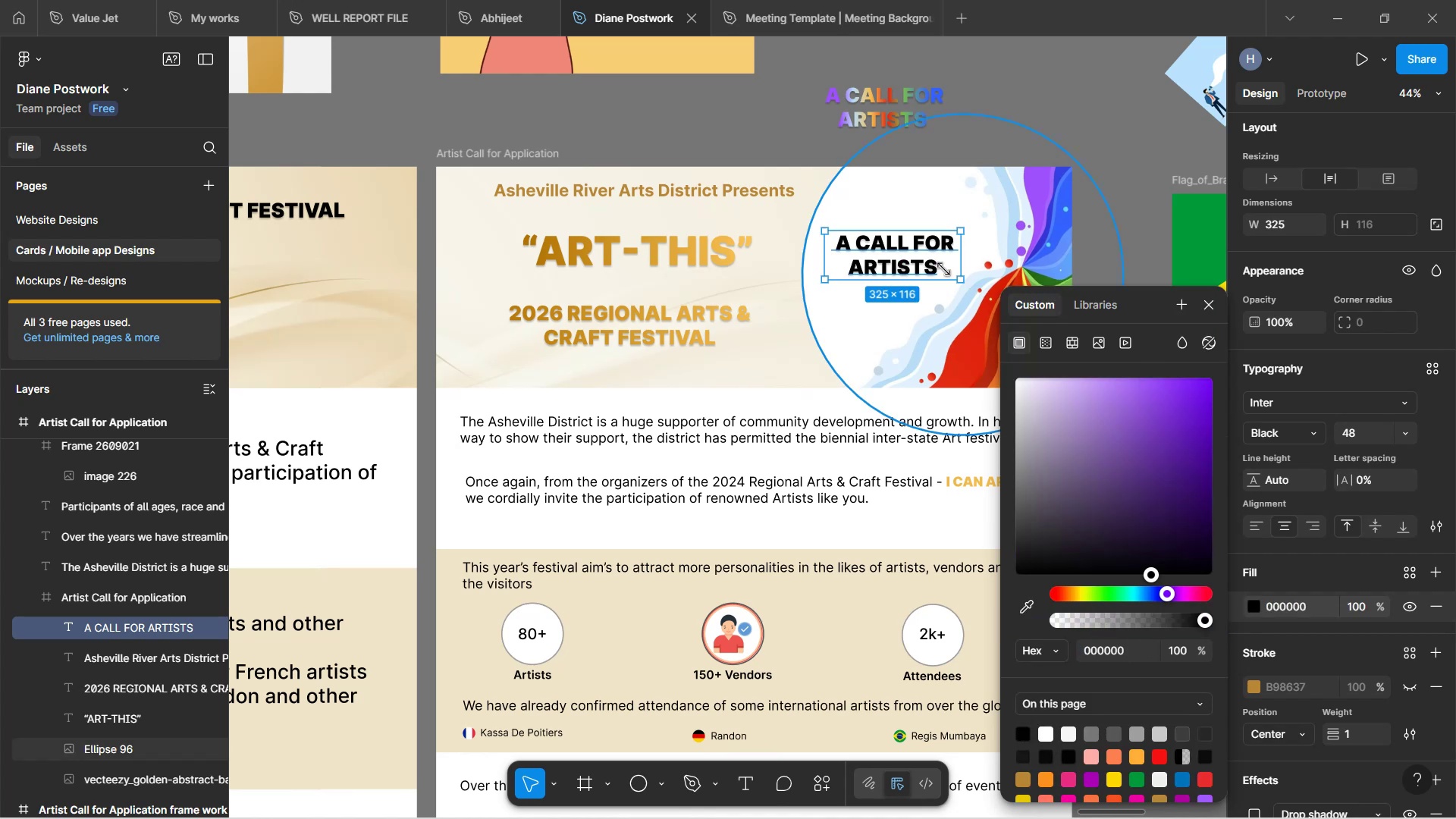 
left_click_drag(start_coordinate=[898, 256], to_coordinate=[881, 269])
 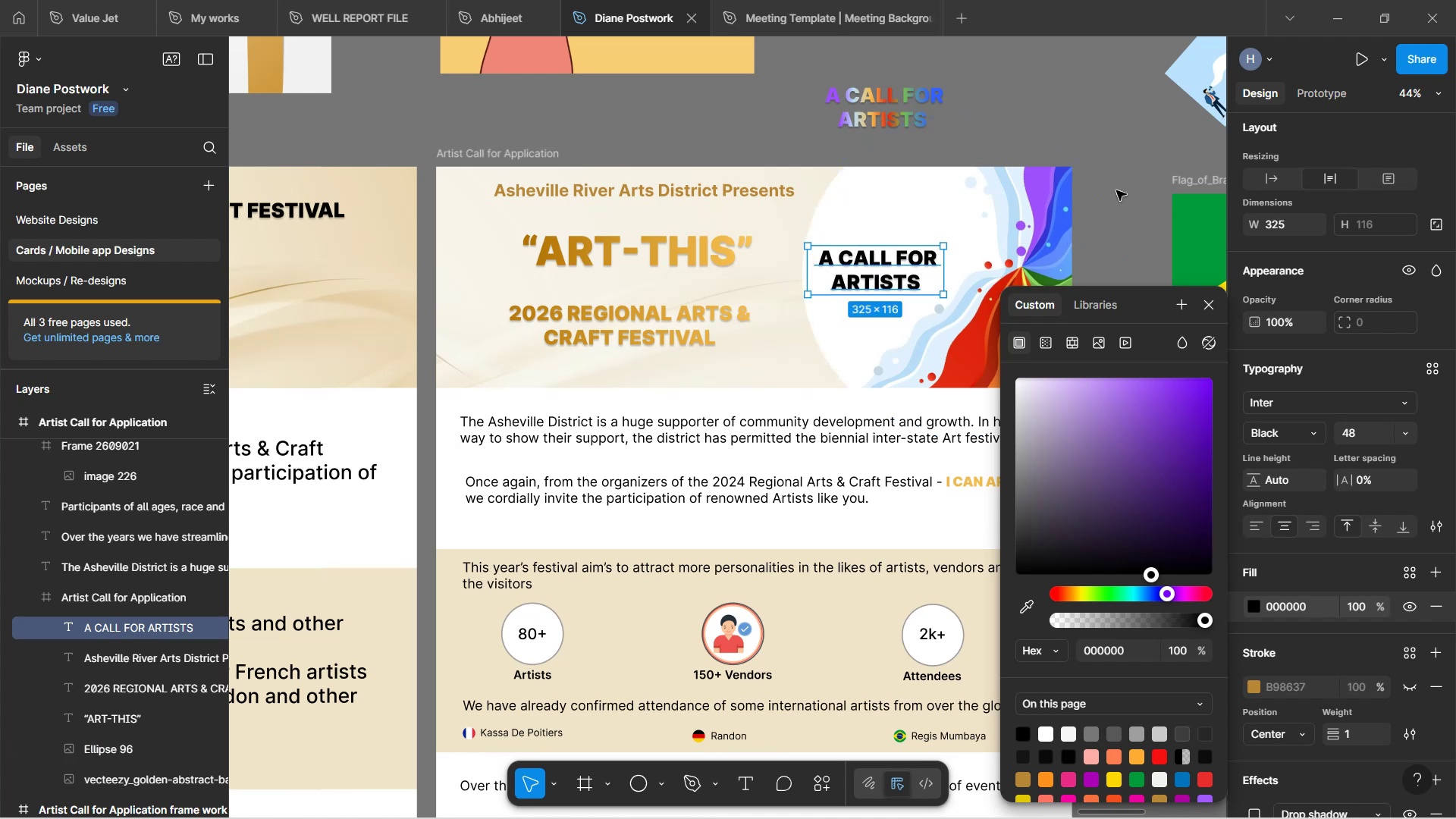 
left_click([1116, 140])
 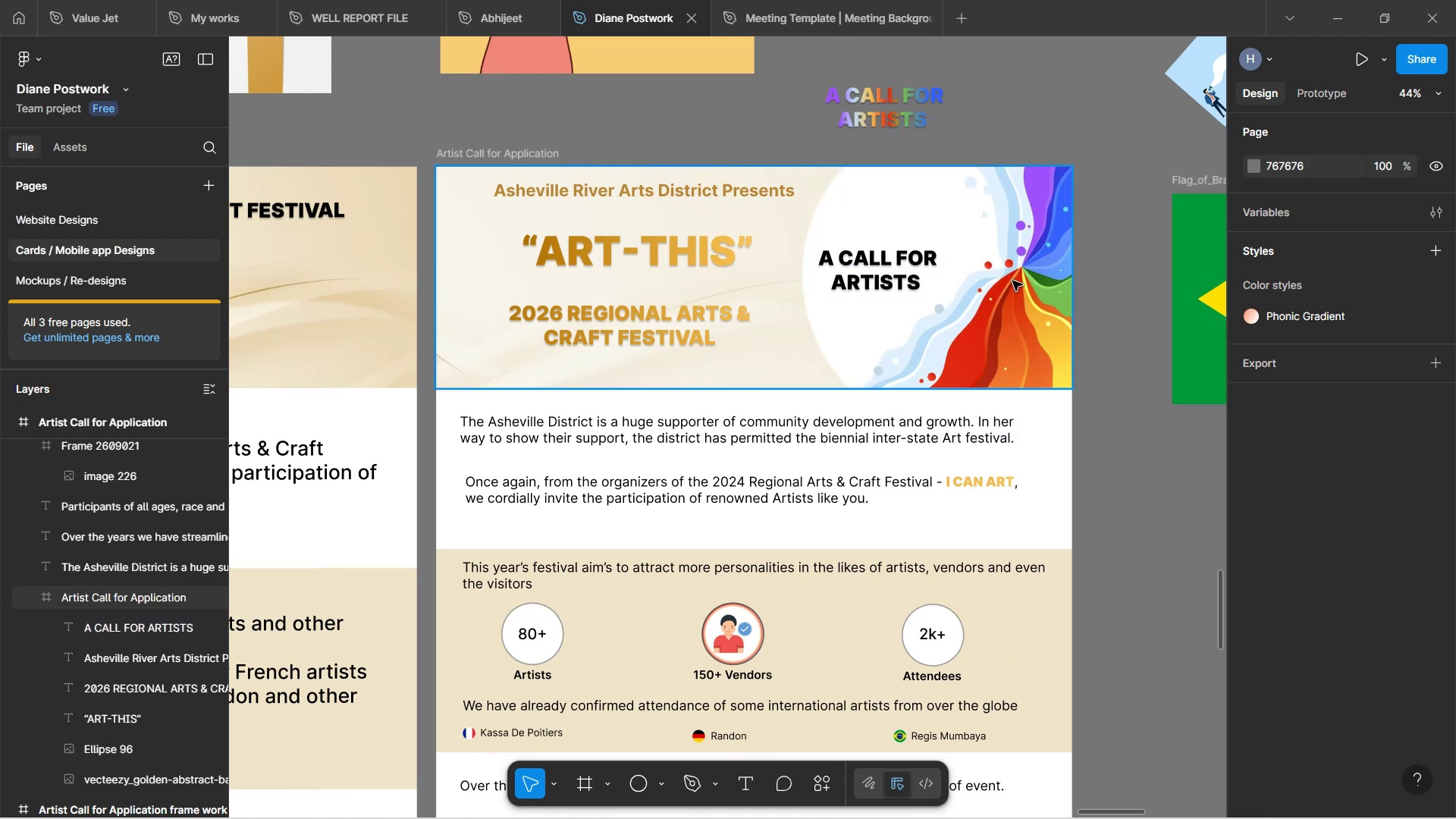 
scroll: coordinate [929, 282], scroll_direction: down, amount: 5.0
 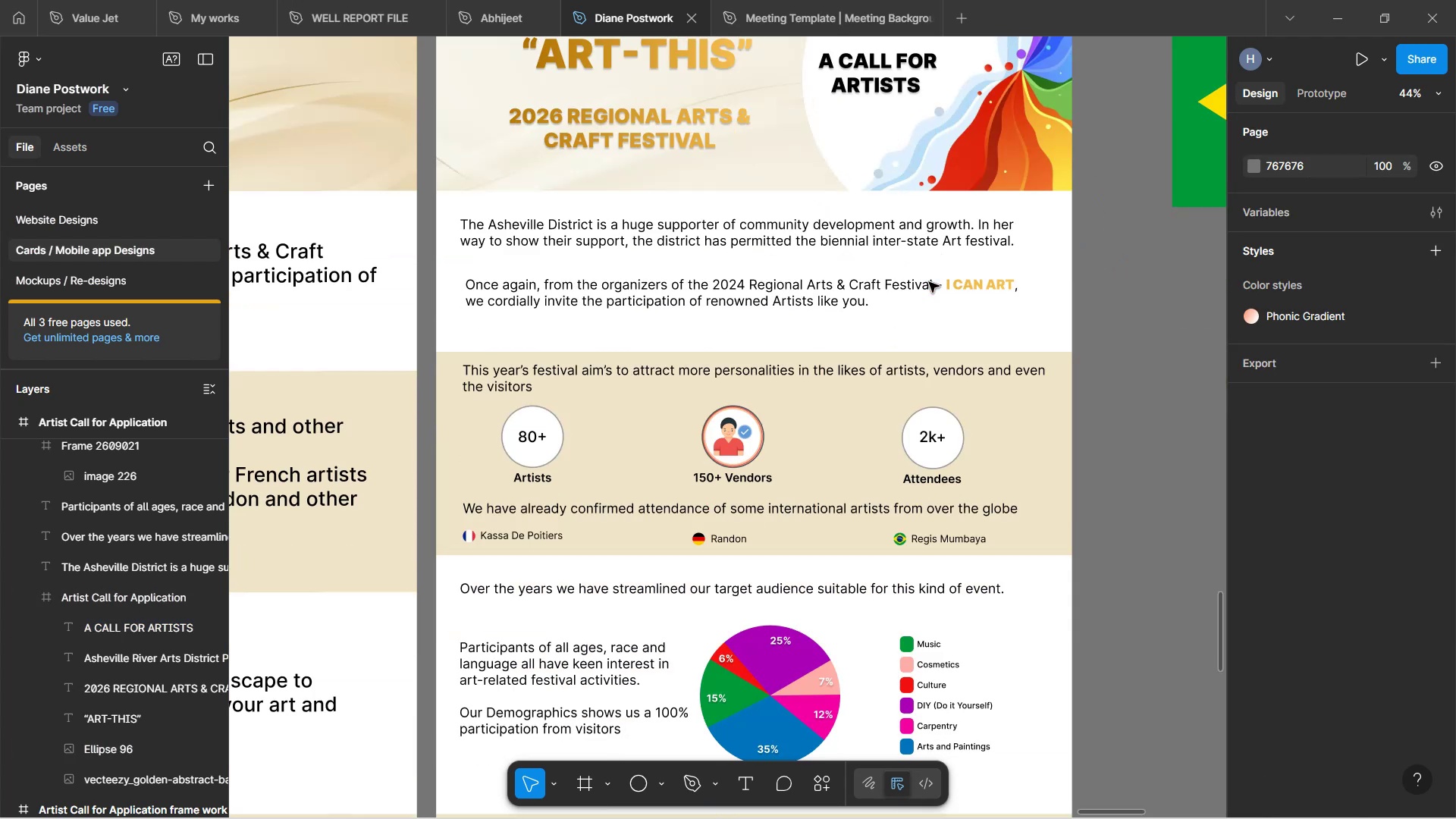 
scroll: coordinate [929, 278], scroll_direction: up, amount: 3.0
 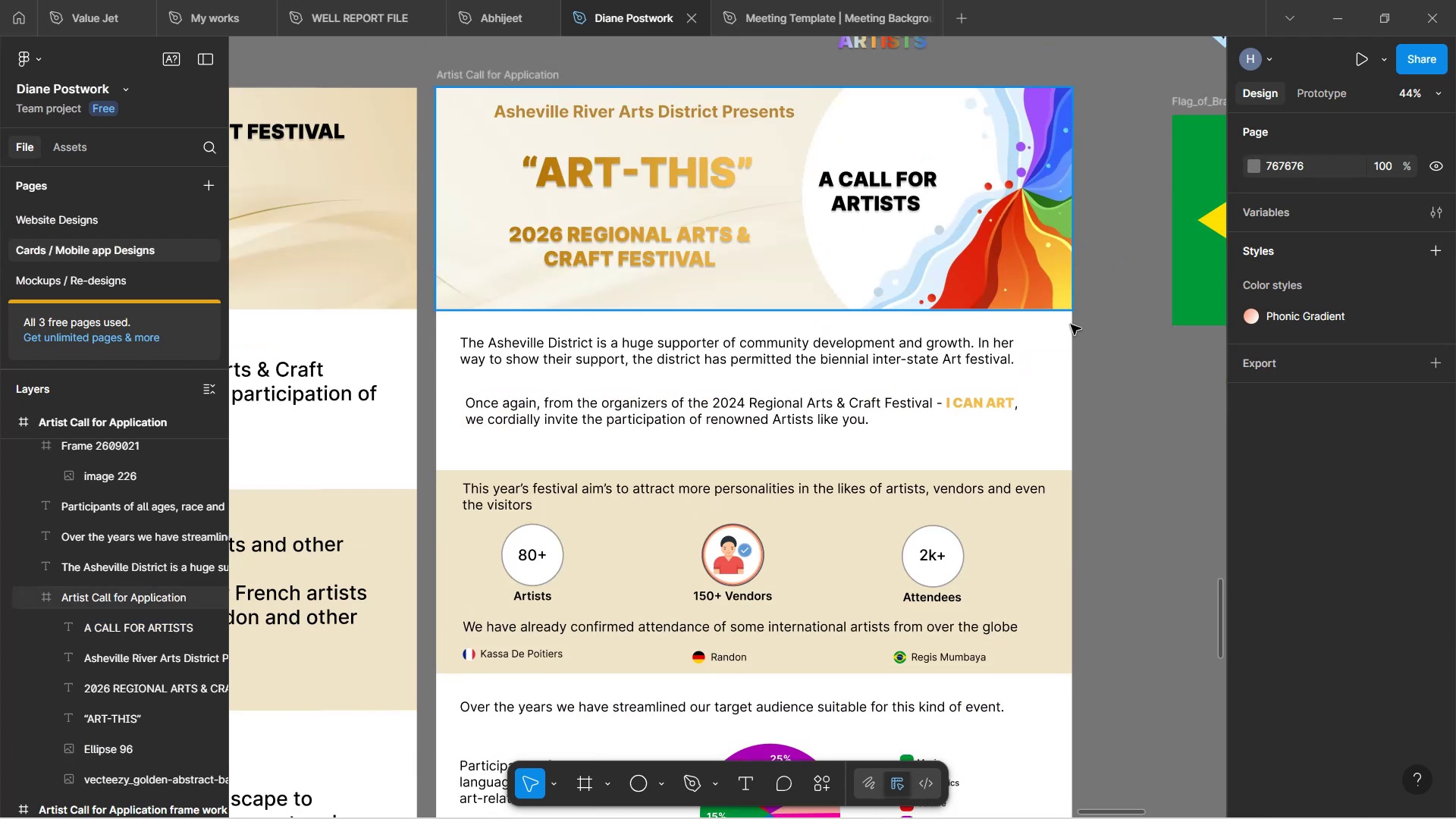 
left_click([1082, 350])
 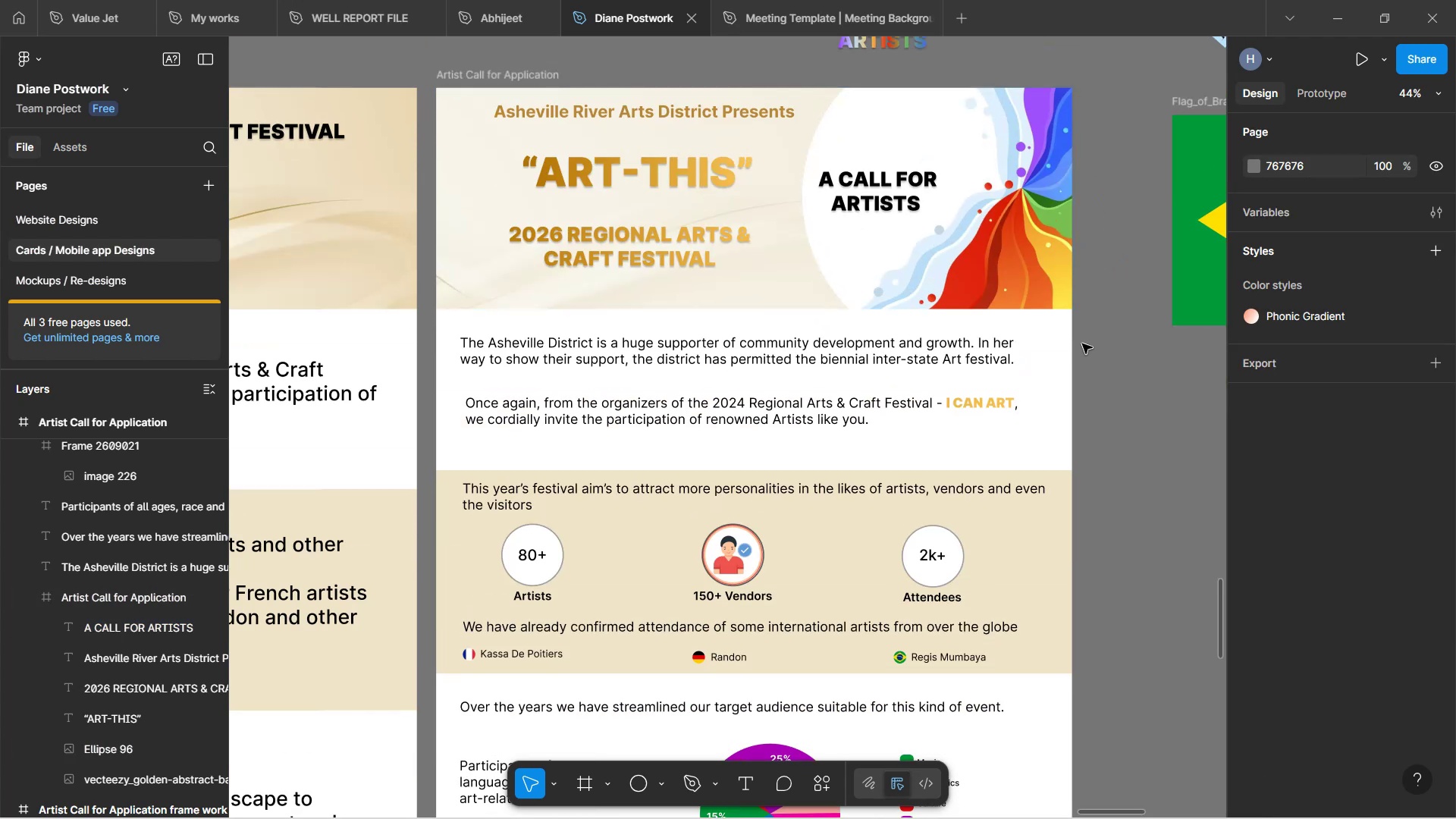 
scroll: coordinate [1082, 344], scroll_direction: down, amount: 1.0
 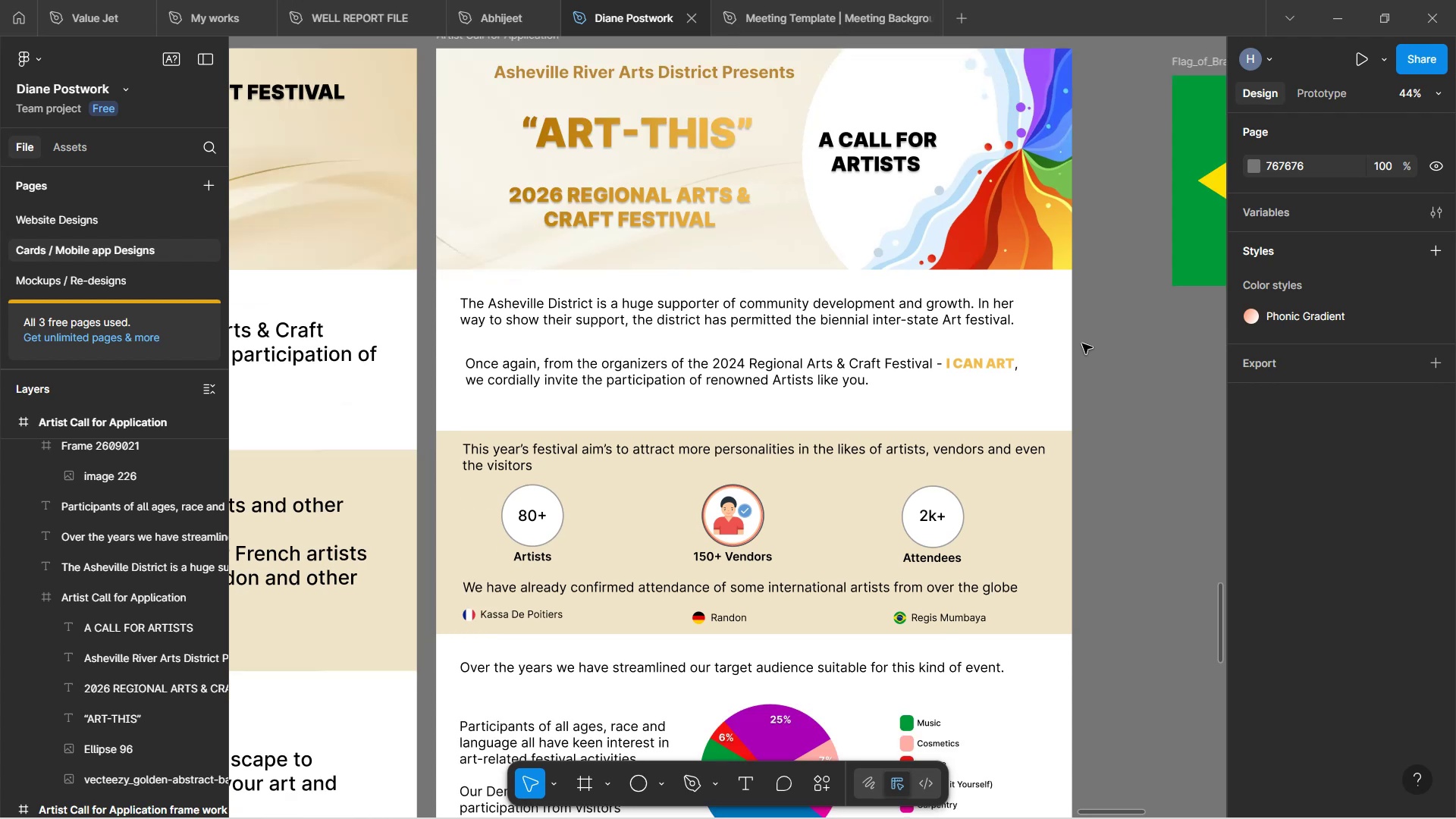 
scroll: coordinate [1082, 346], scroll_direction: none, amount: 0.0
 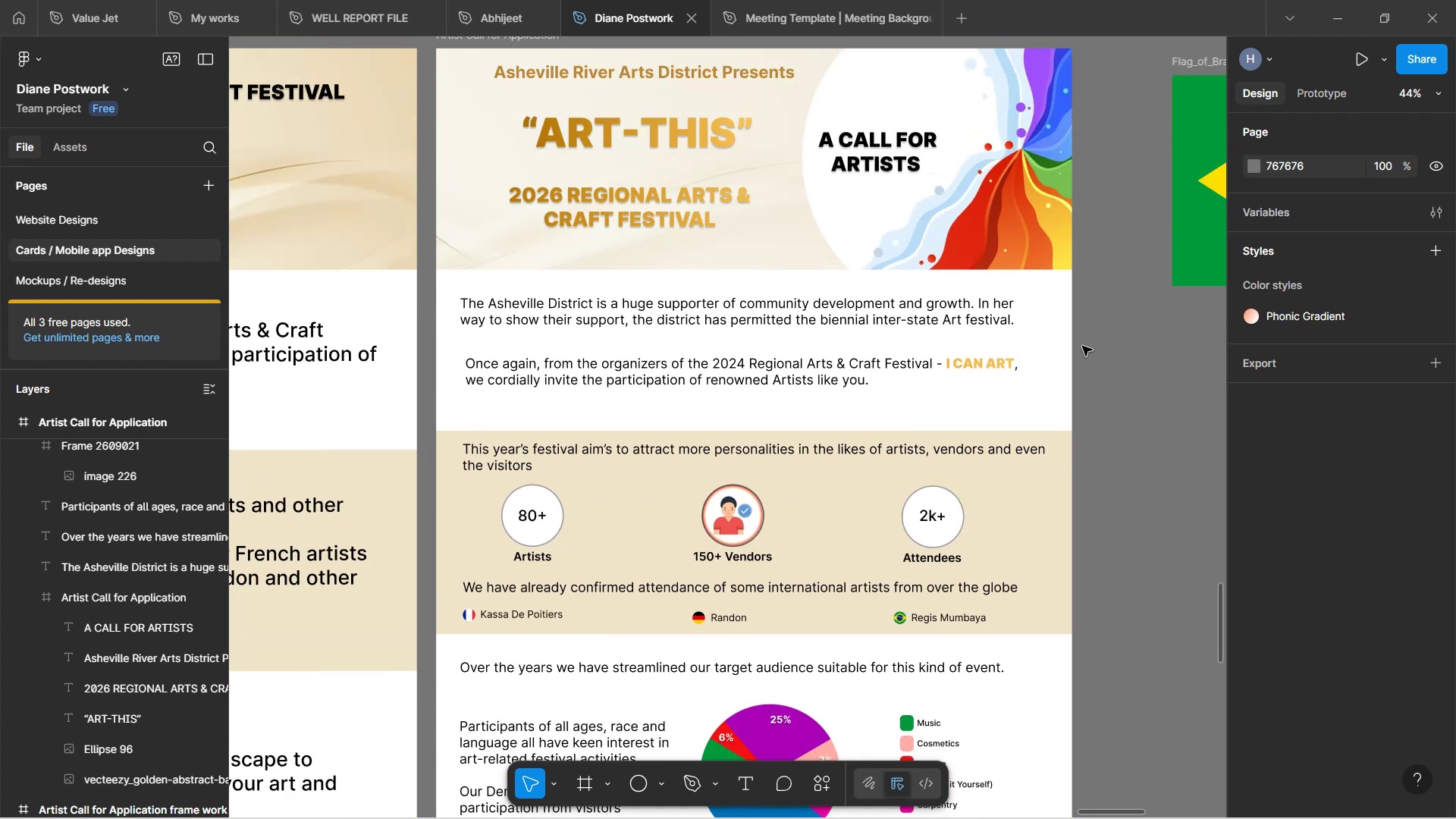 
scroll: coordinate [1082, 346], scroll_direction: up, amount: 1.0
 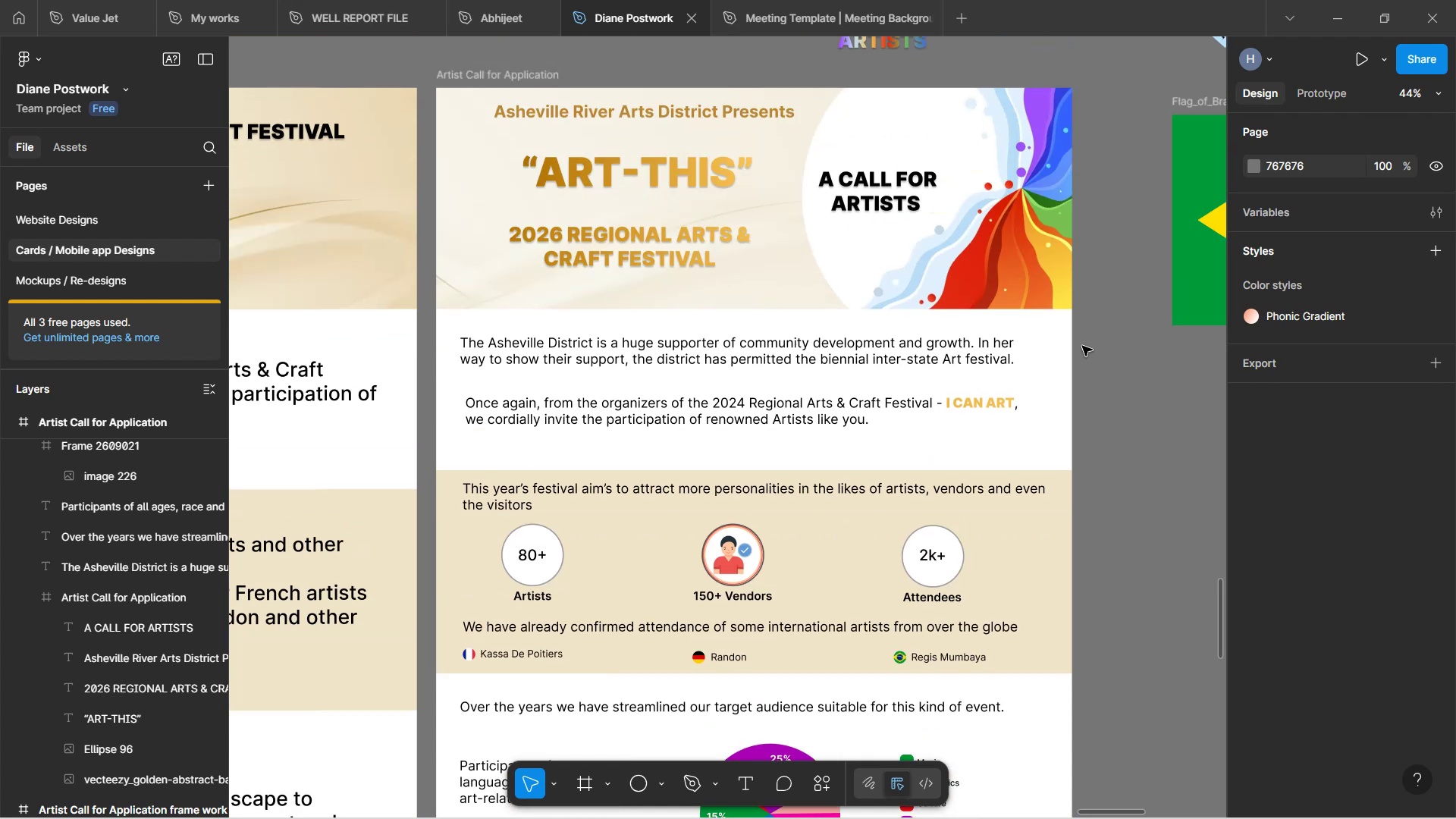 
scroll: coordinate [1082, 343], scroll_direction: down, amount: 9.0
 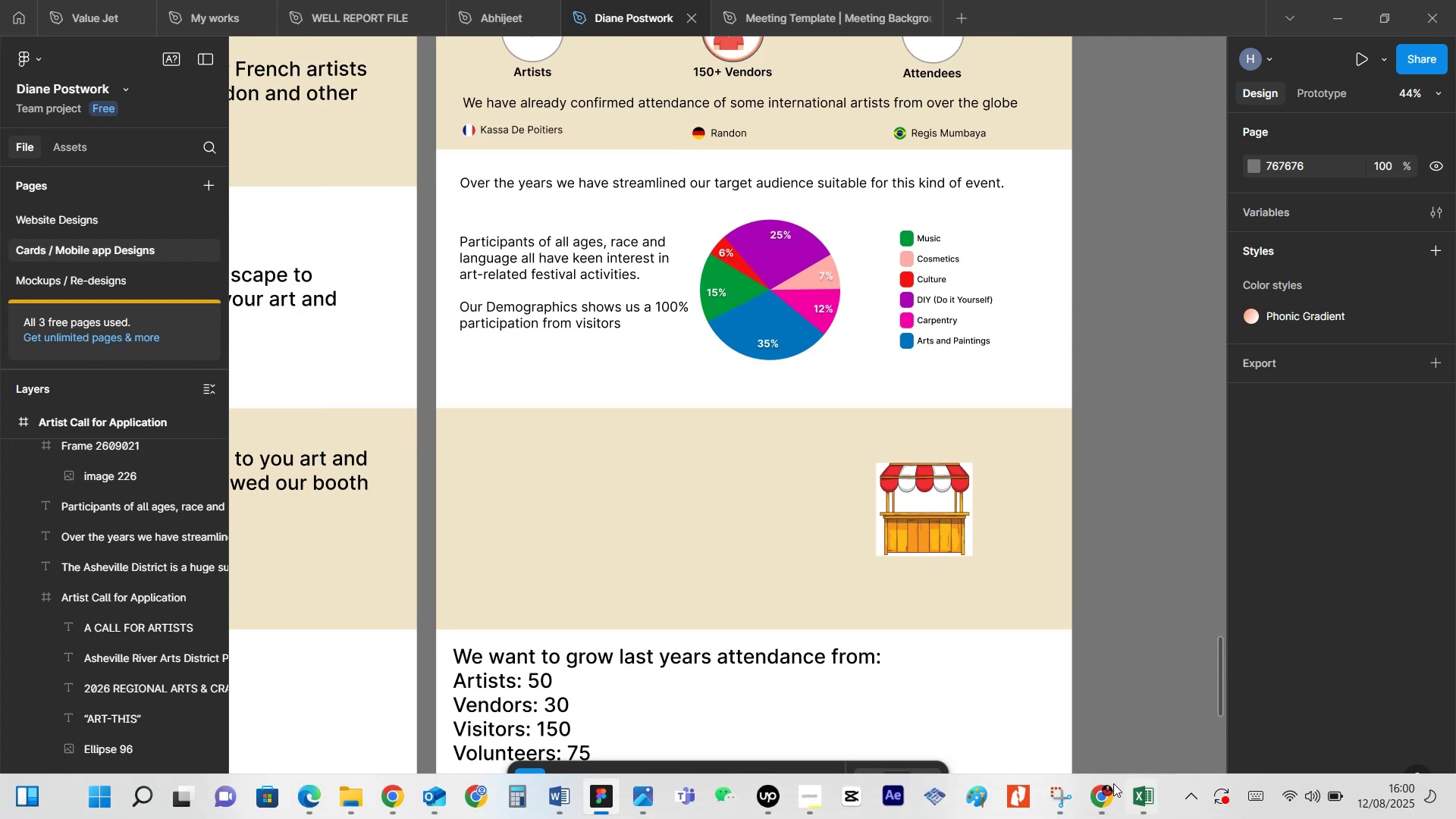 
wait(5.01)
 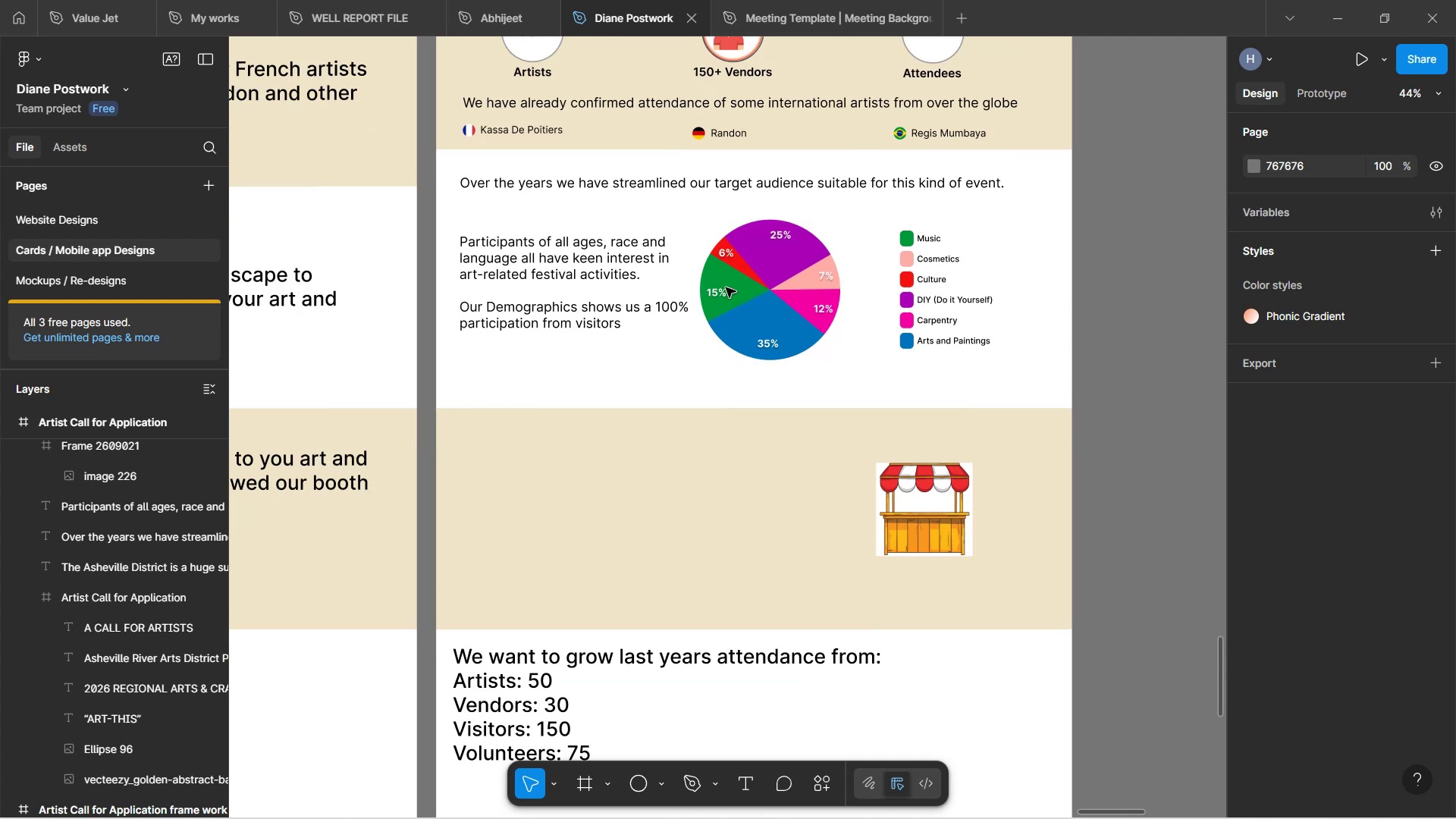 
mouse_move([1088, 793])
 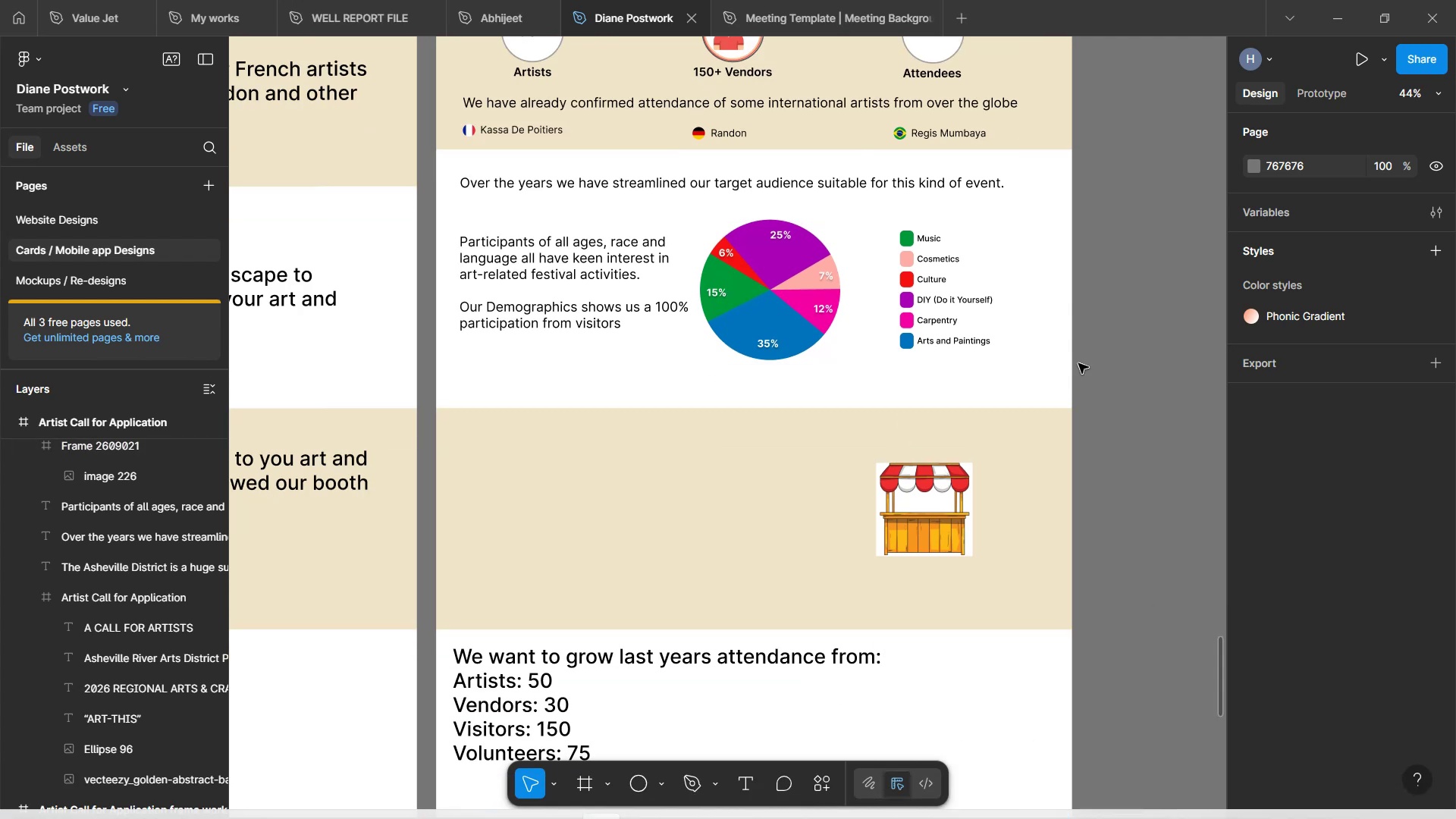 
scroll: coordinate [1081, 369], scroll_direction: down, amount: 4.0
 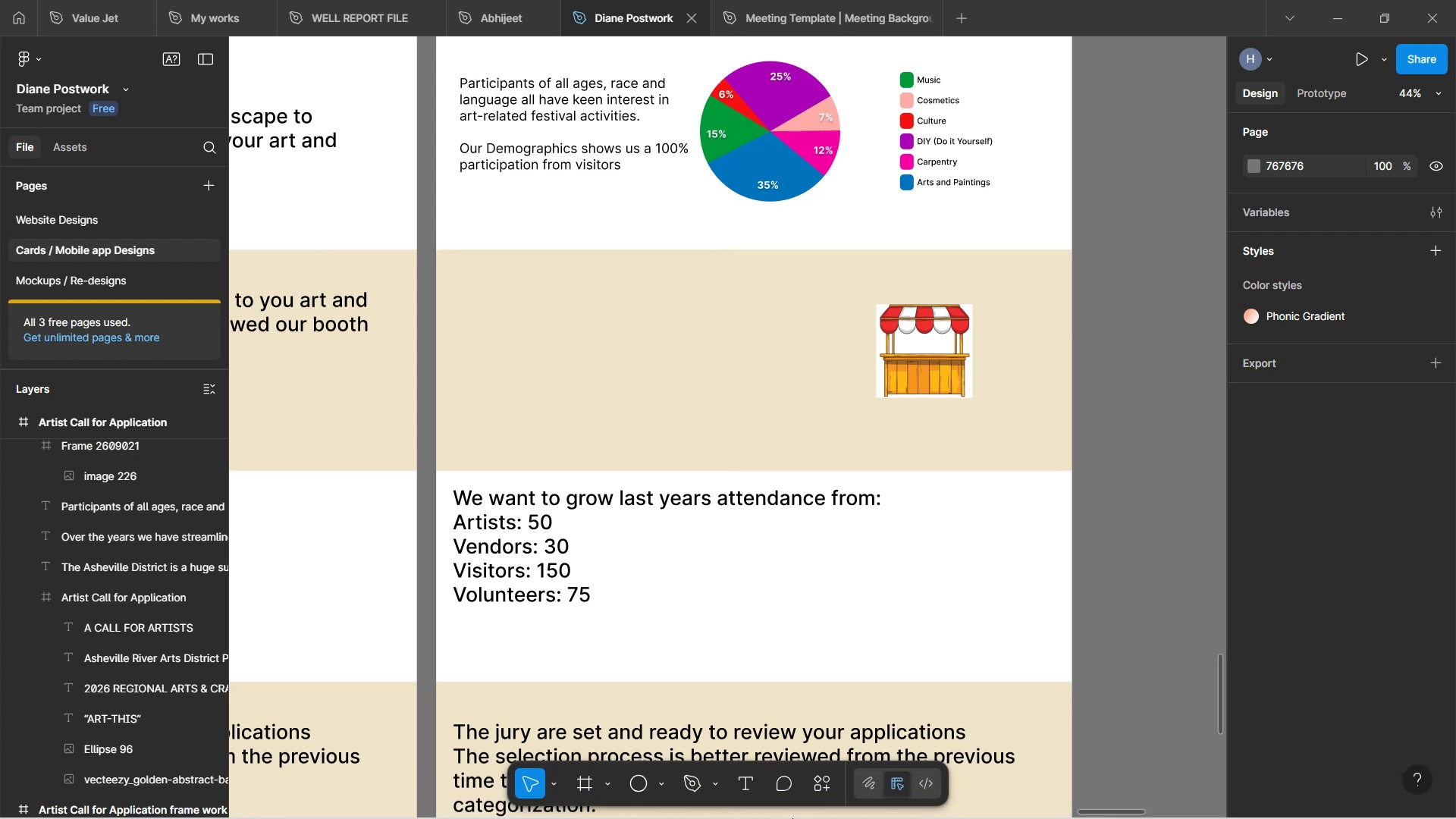 
mouse_move([1103, 792])
 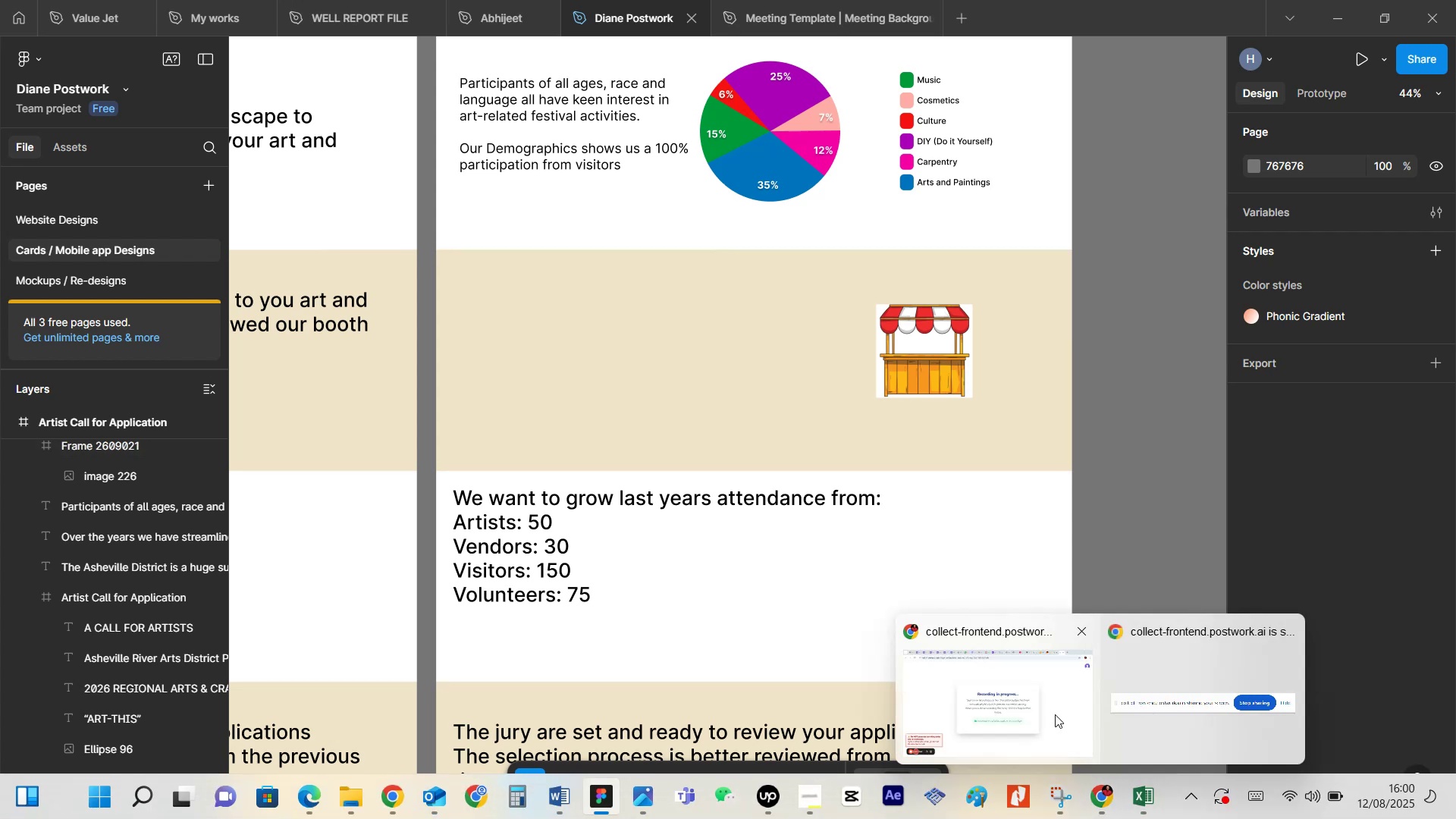 
left_click([1055, 714])
 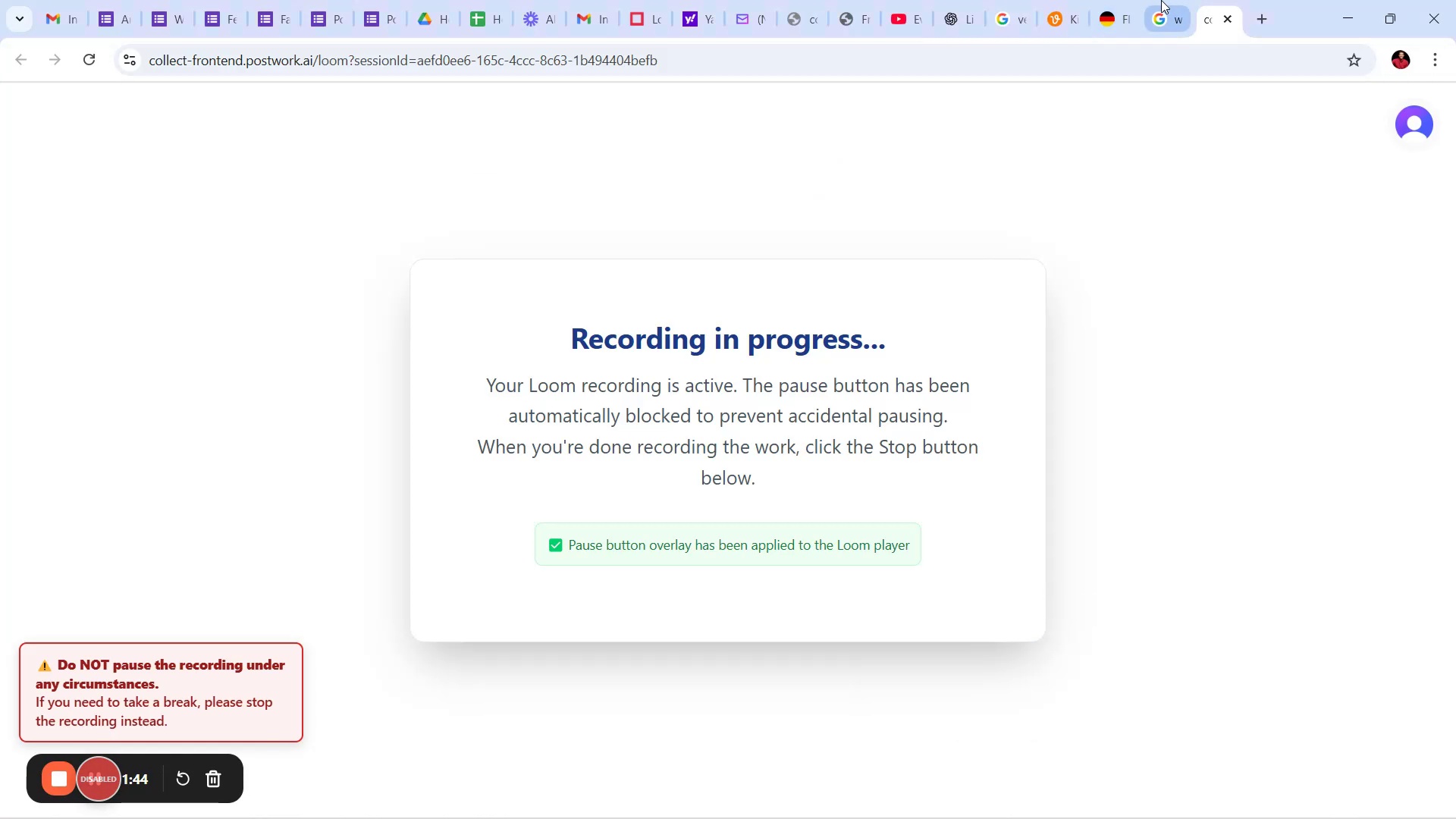 
left_click([1048, 0])
 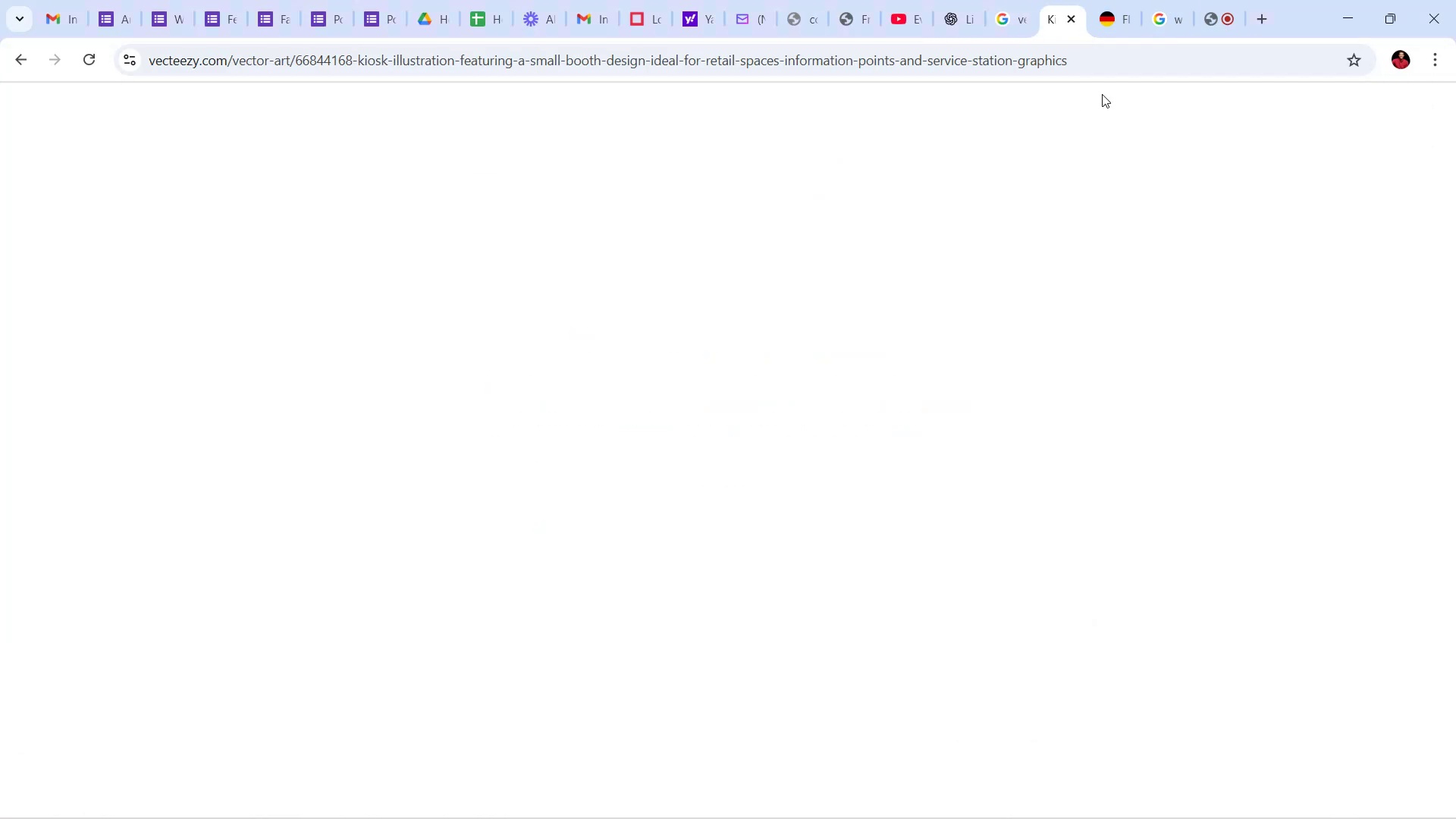 
mouse_move([1112, 187])
 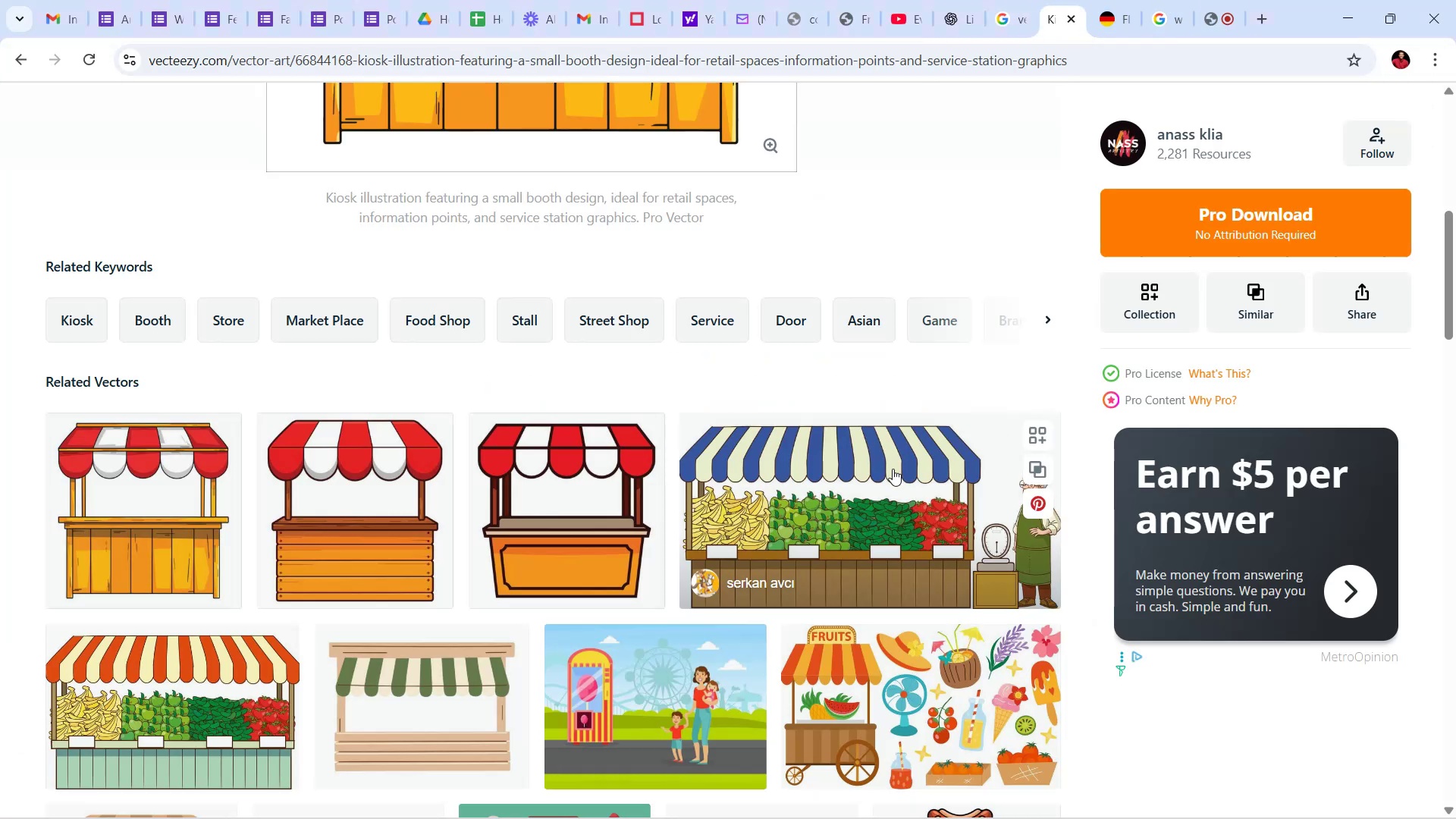 
scroll: coordinate [799, 538], scroll_direction: down, amount: 76.0
 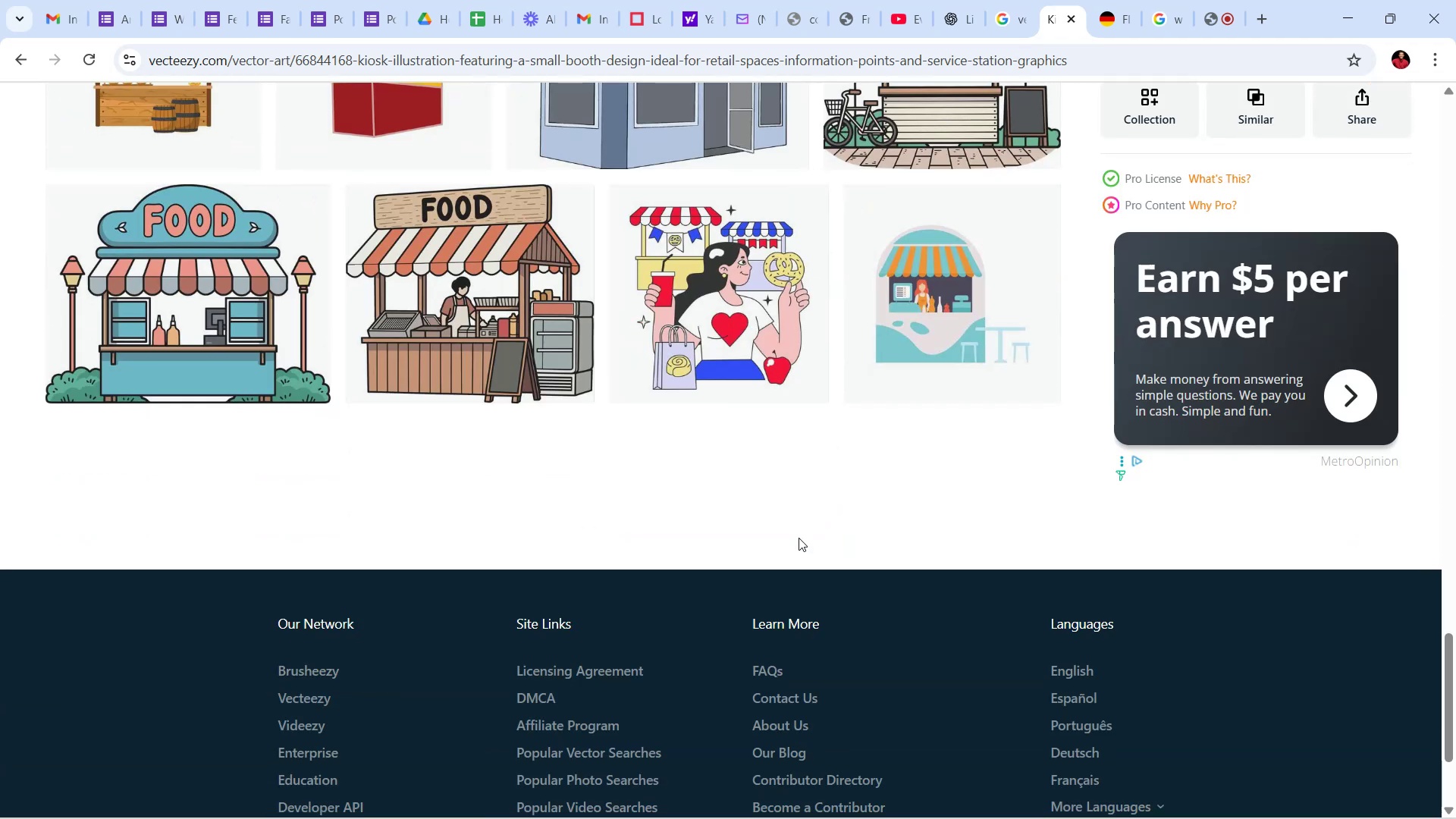 
scroll: coordinate [799, 538], scroll_direction: up, amount: 4.0
 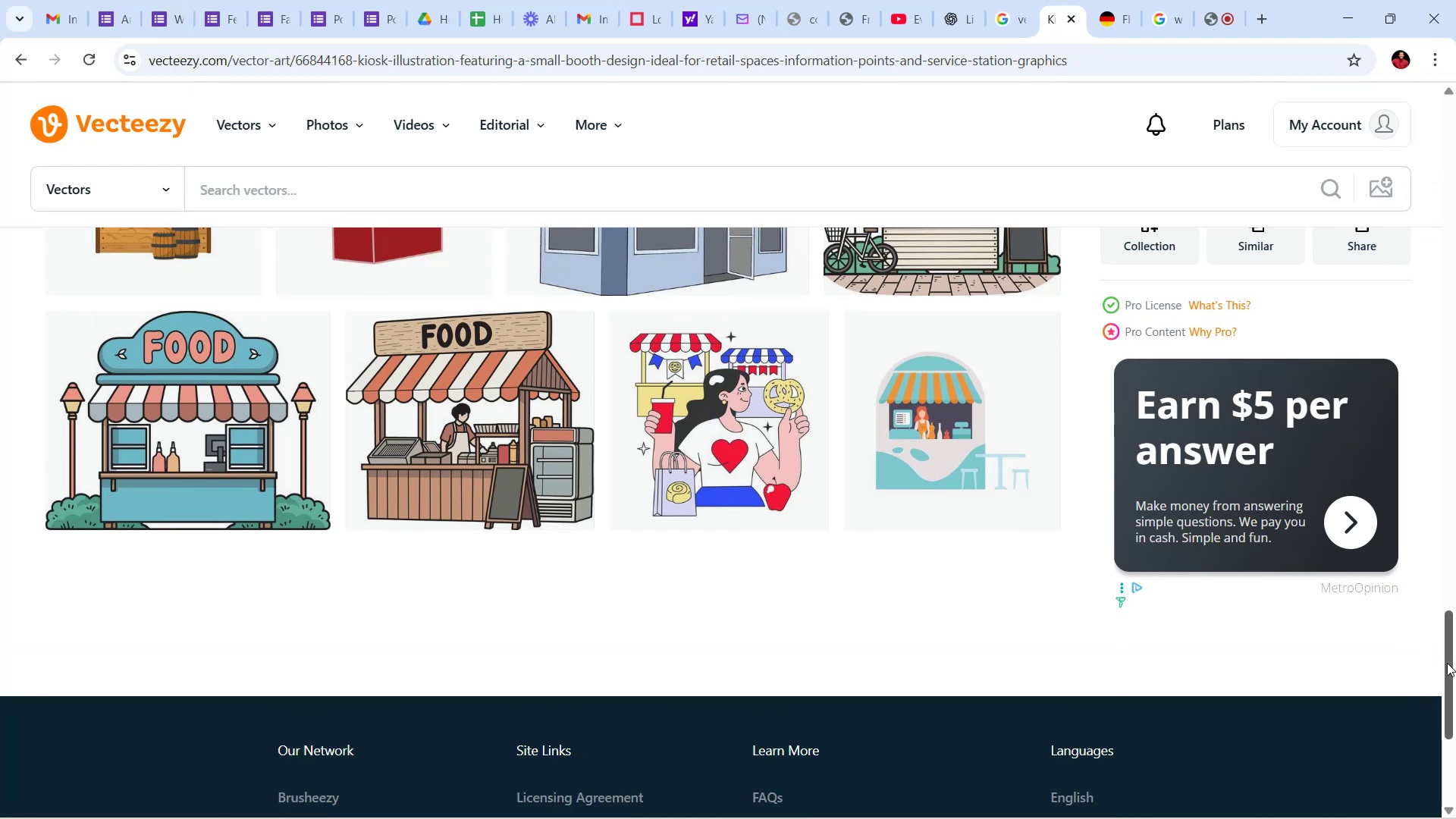 
left_click_drag(start_coordinate=[1454, 670], to_coordinate=[1455, 293])
 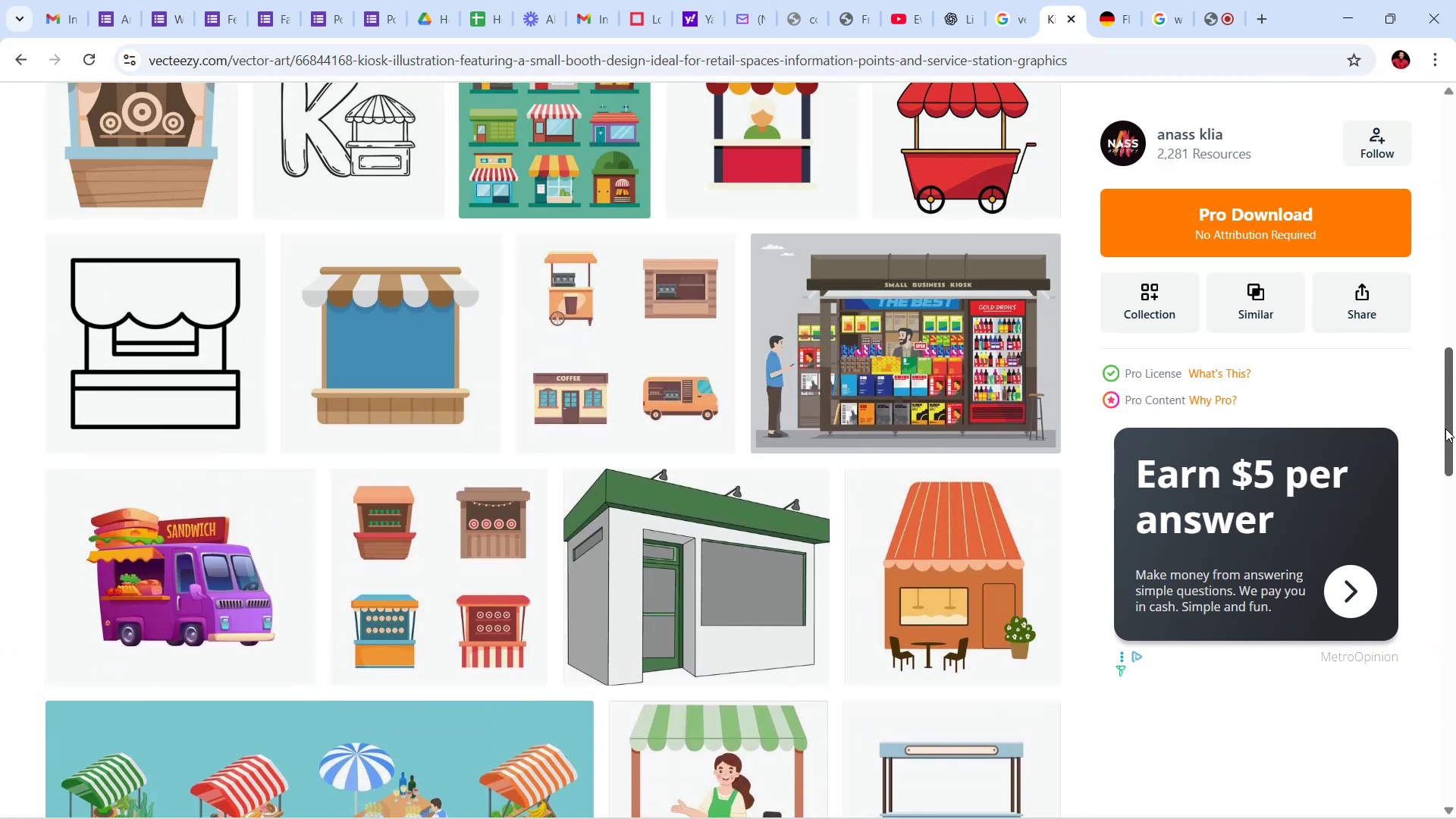 
left_click_drag(start_coordinate=[1448, 422], to_coordinate=[1455, 159])
 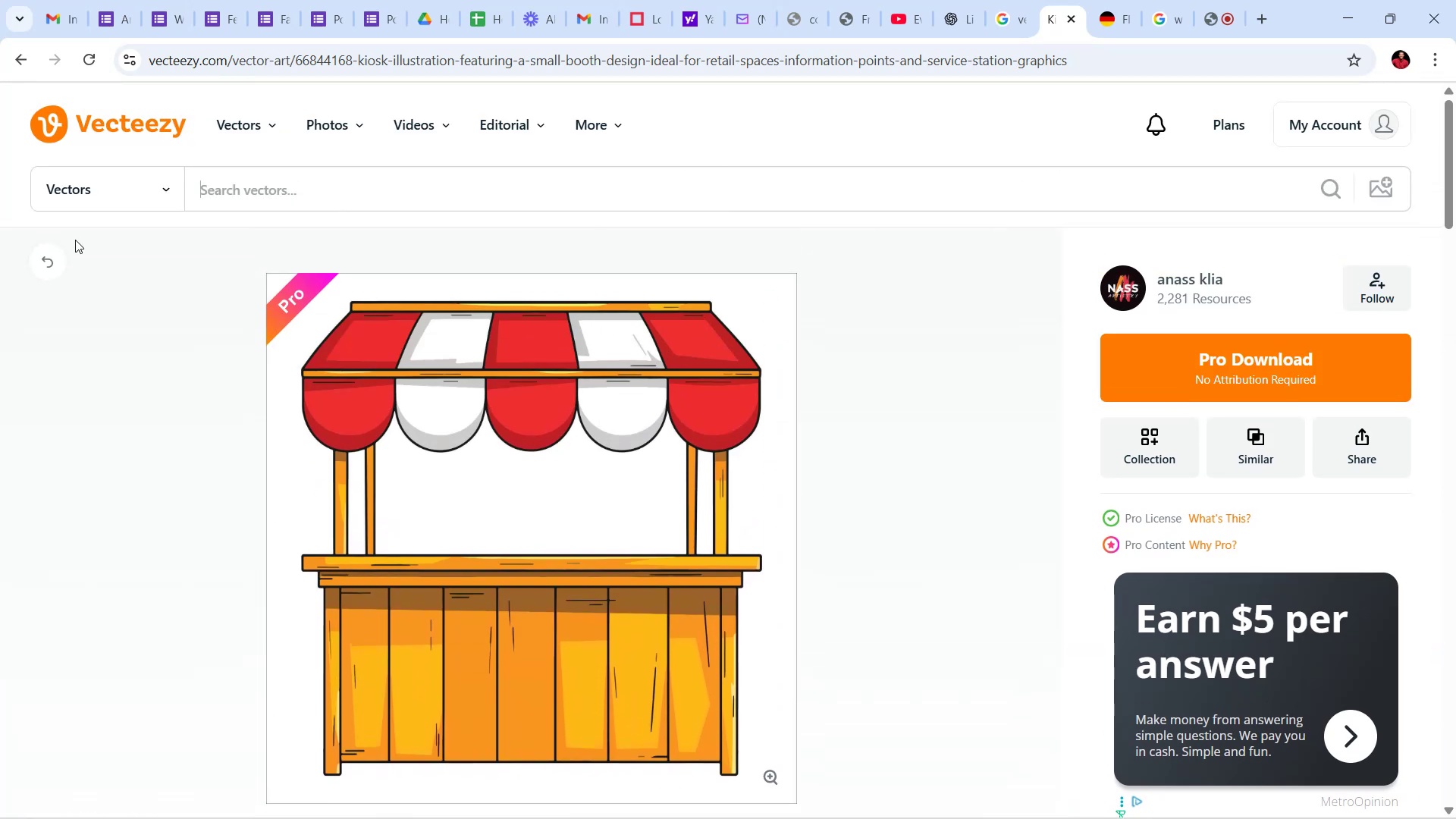 
left_click([52, 262])
 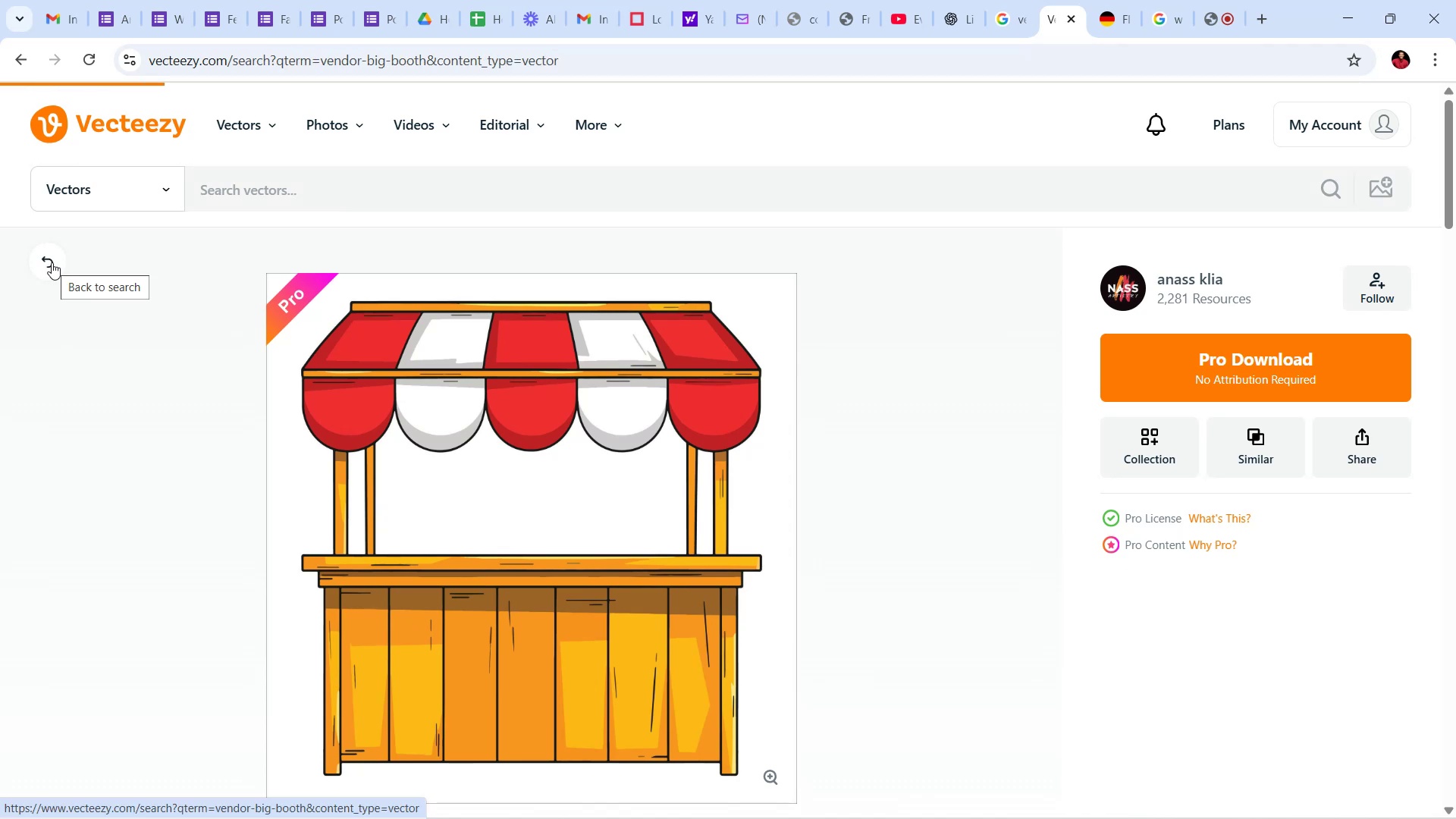 
wait(9.36)
 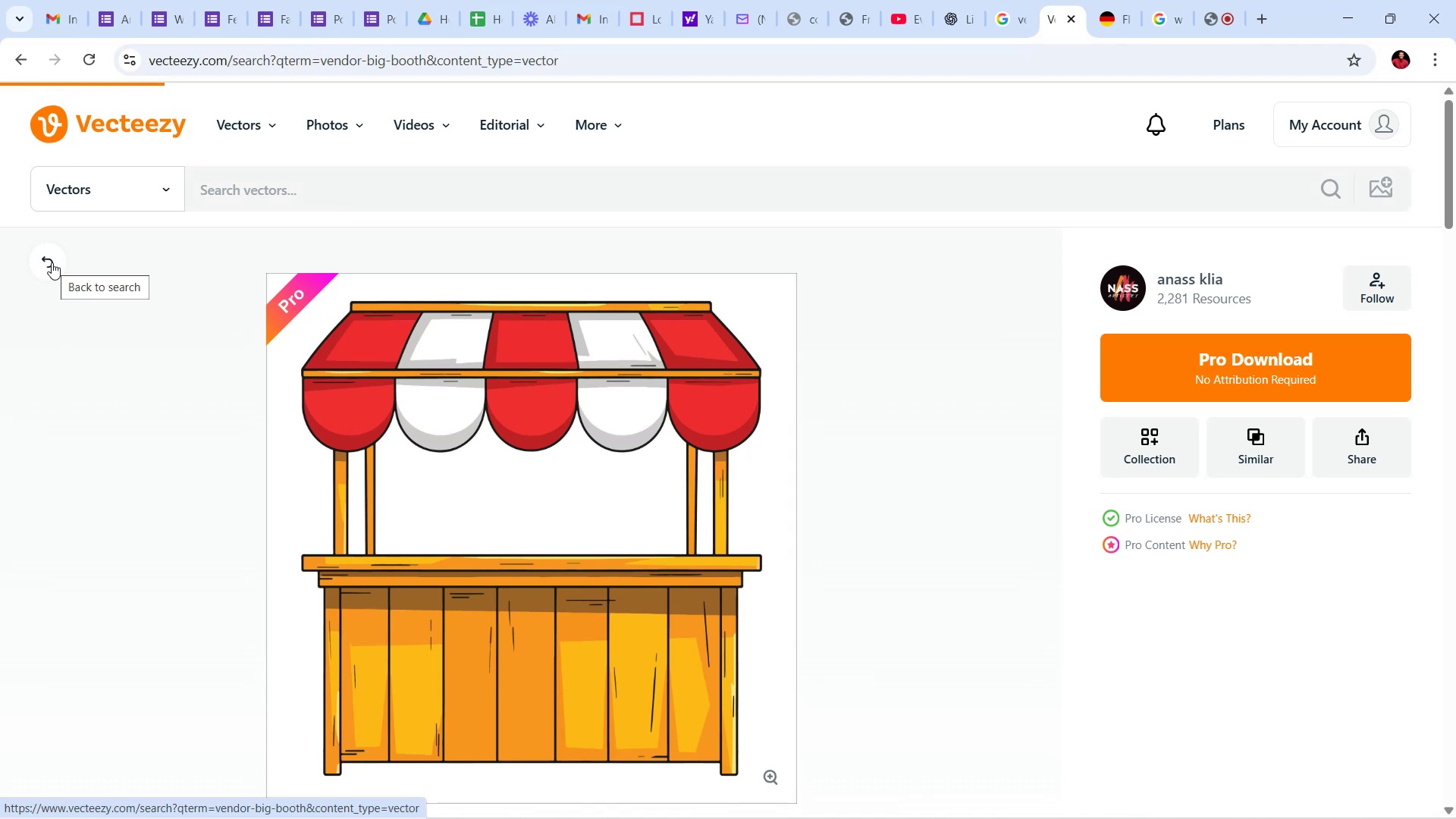 
left_click_drag(start_coordinate=[1451, 158], to_coordinate=[1455, 265])
 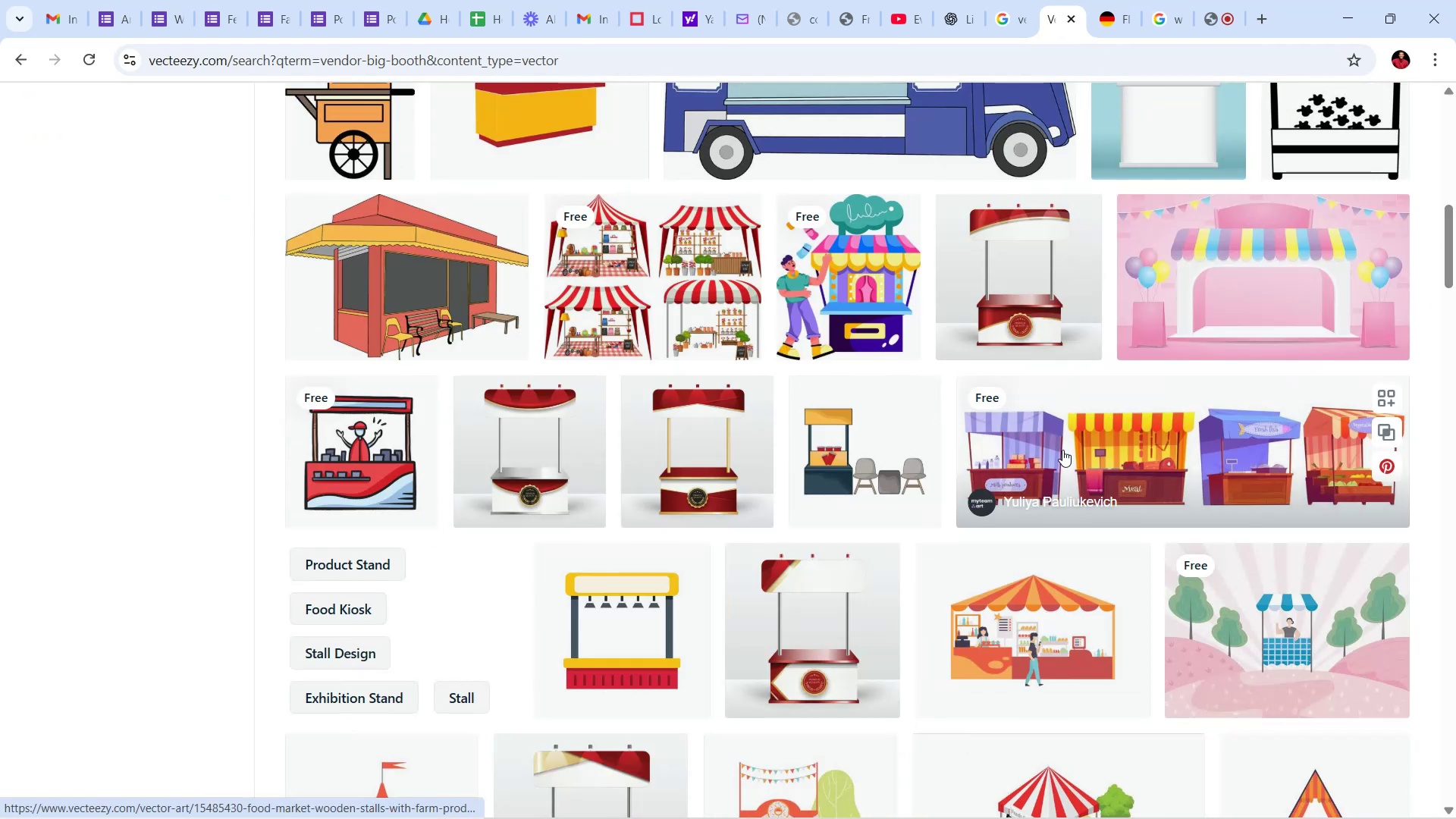 
scroll: coordinate [1062, 450], scroll_direction: down, amount: 3.0
 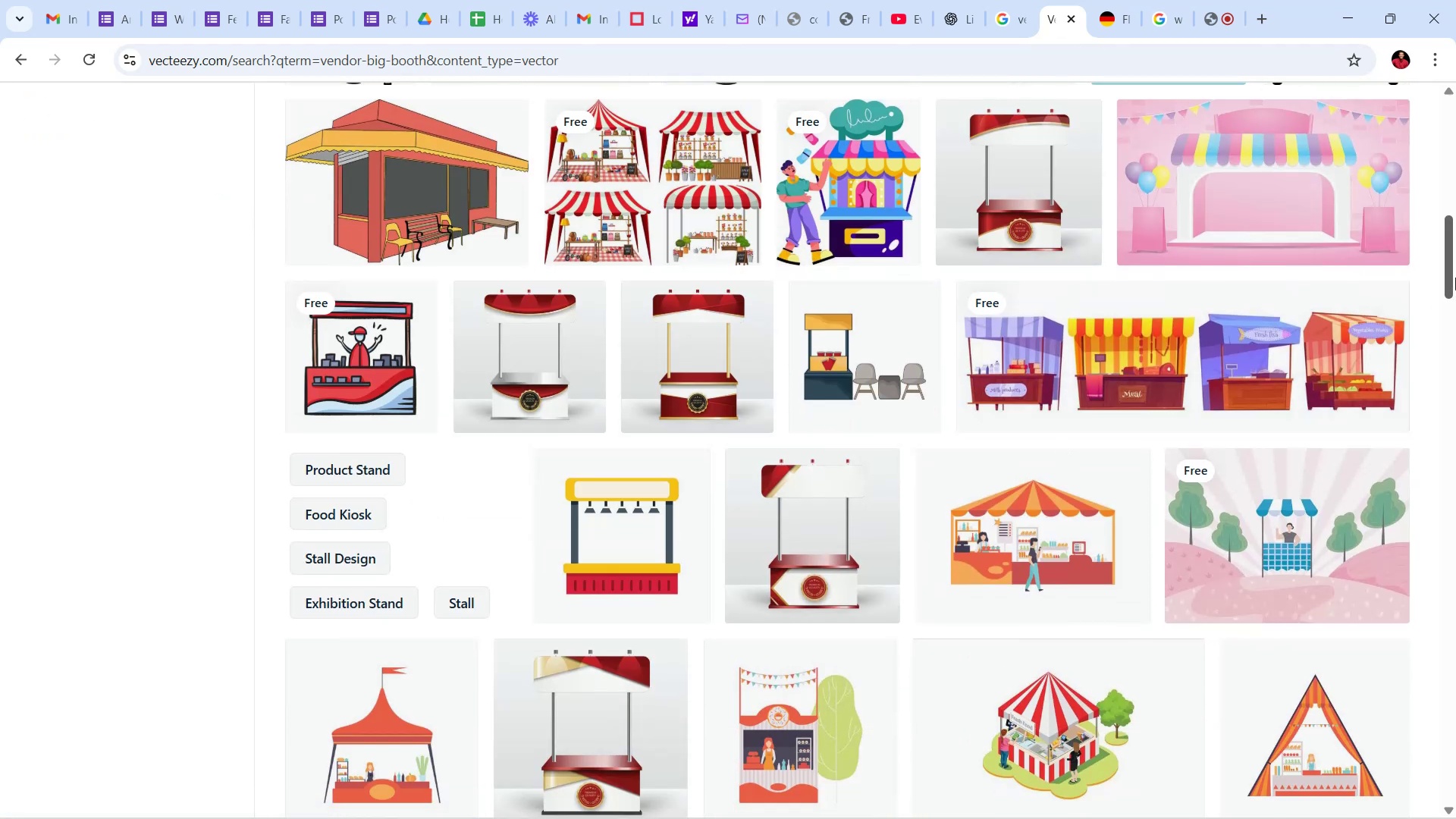 
left_click_drag(start_coordinate=[1455, 261], to_coordinate=[1455, 348])
 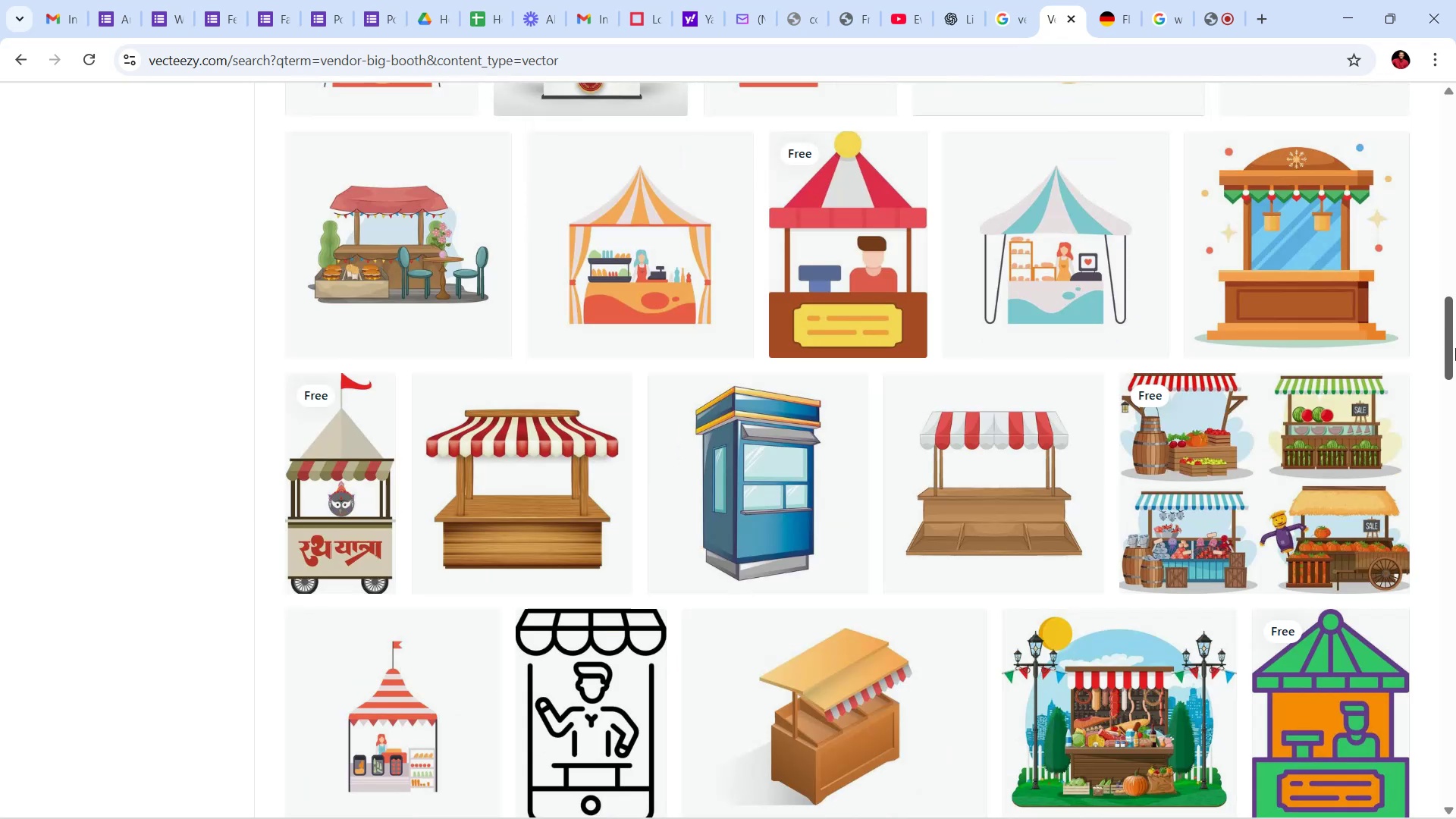 
scroll: coordinate [1209, 447], scroll_direction: down, amount: 18.0
 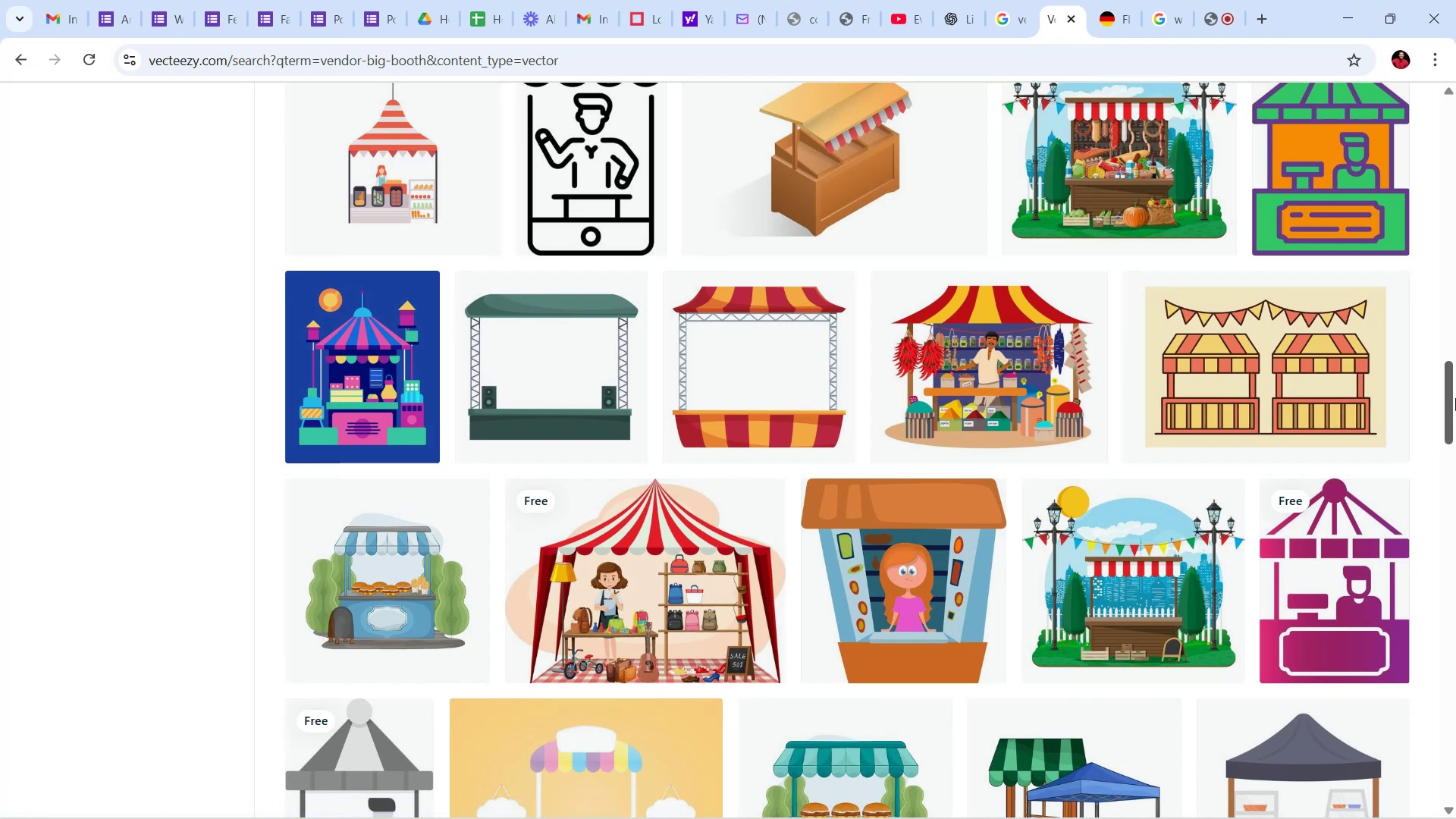 
left_click_drag(start_coordinate=[1445, 403], to_coordinate=[1442, 447])
 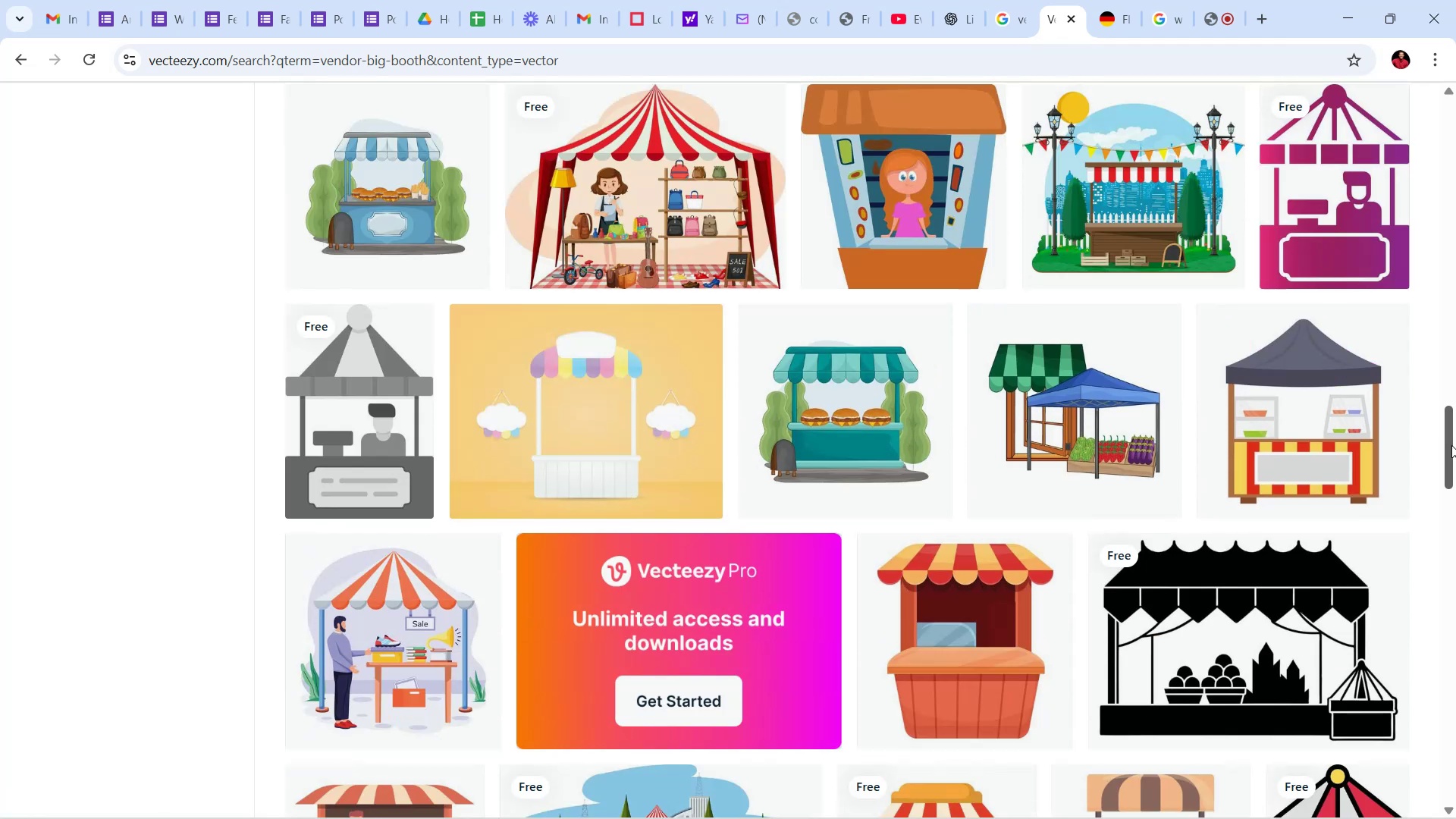 
left_click_drag(start_coordinate=[1451, 445], to_coordinate=[1455, 523])
 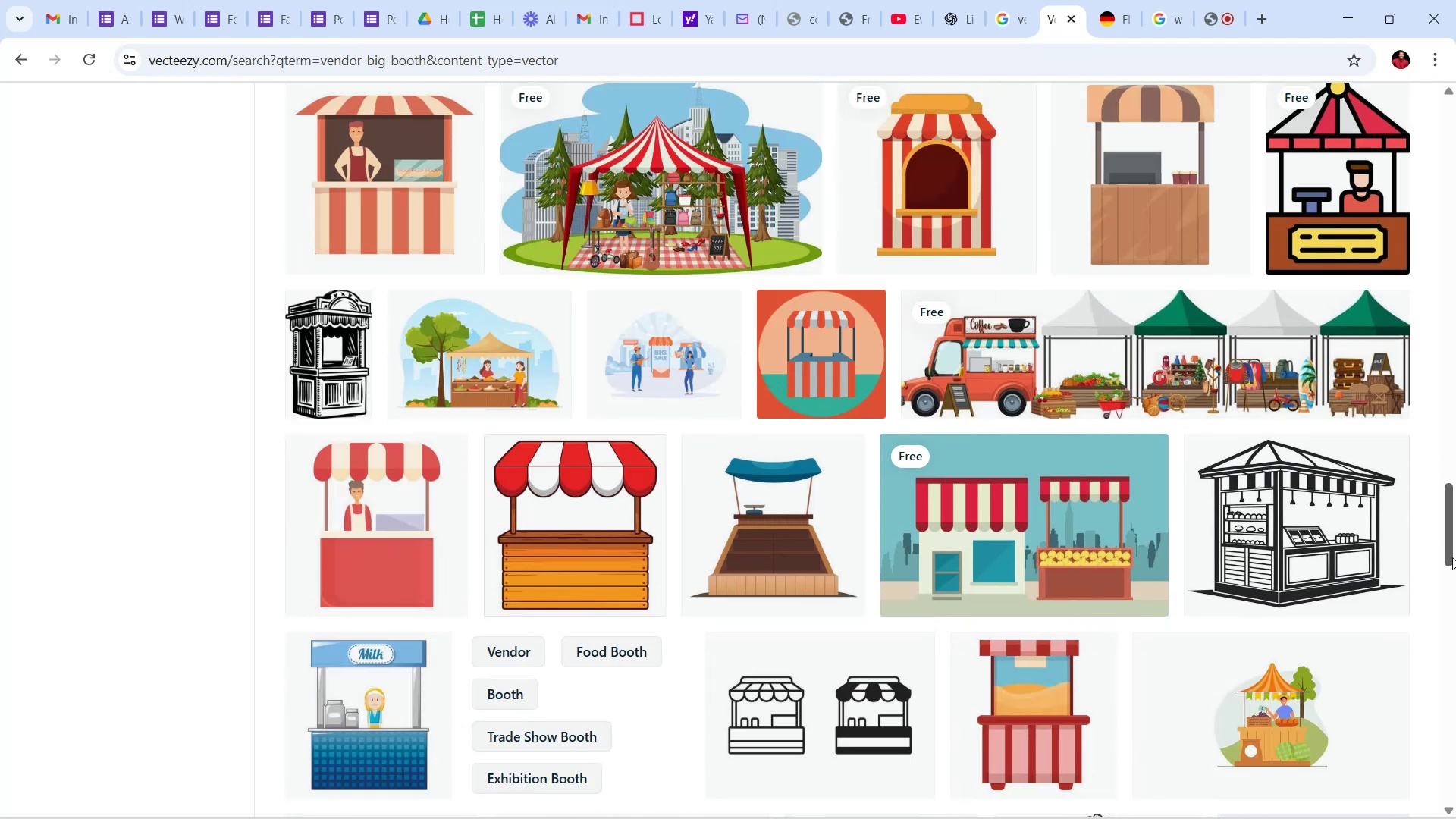 
wait(8.69)
 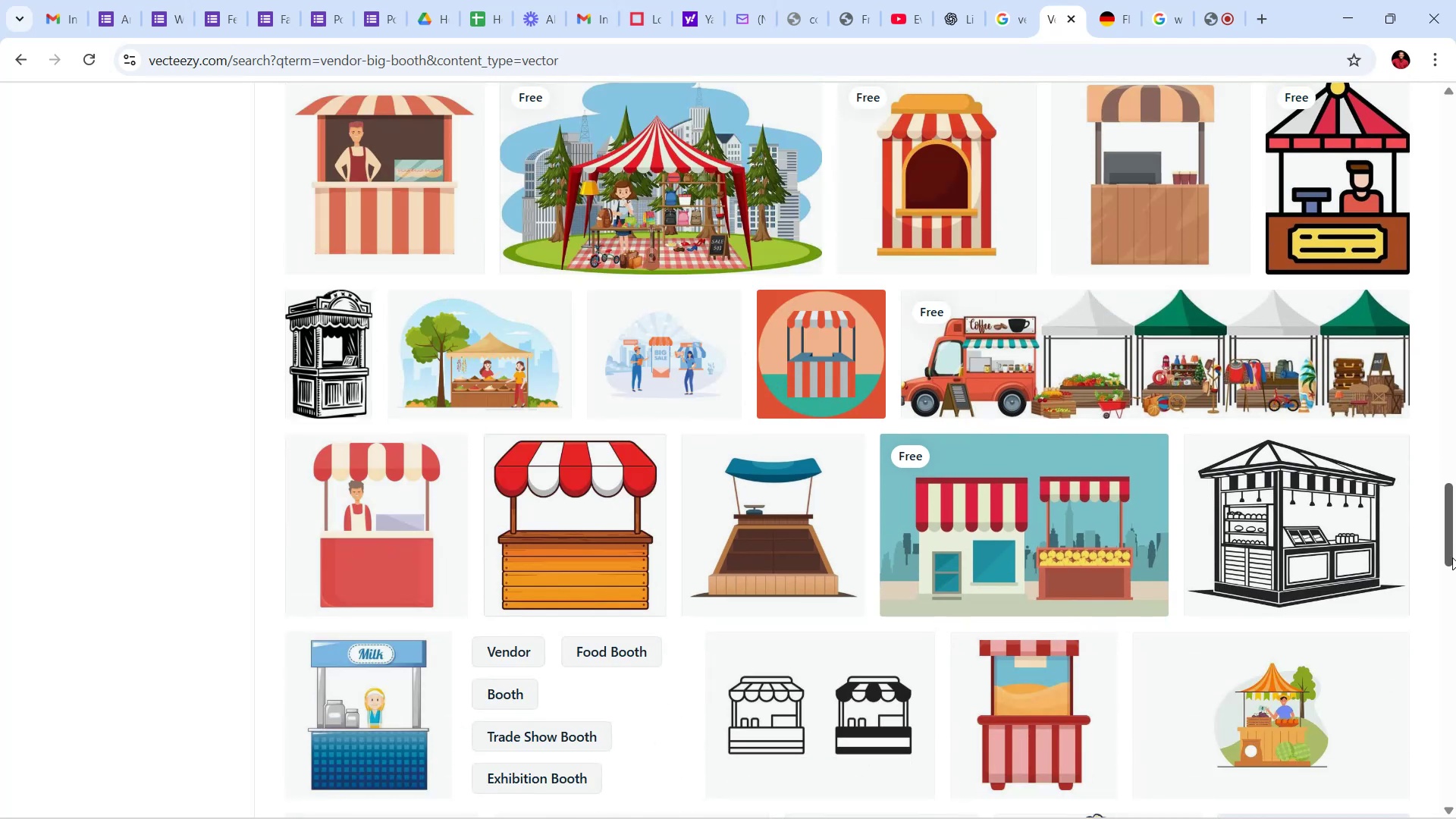 
scroll: coordinate [980, 583], scroll_direction: down, amount: 36.0
 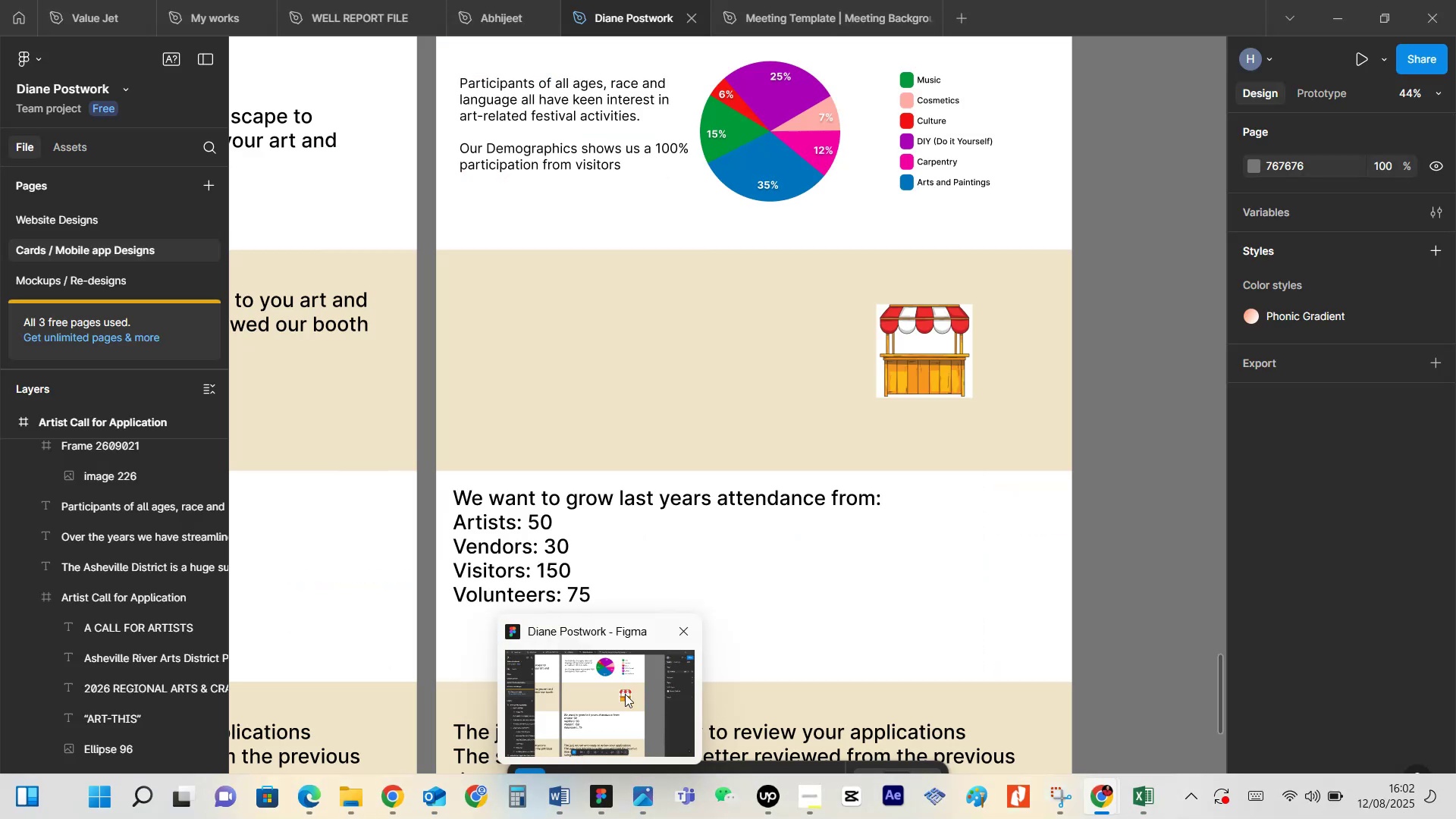 
wait(6.05)
 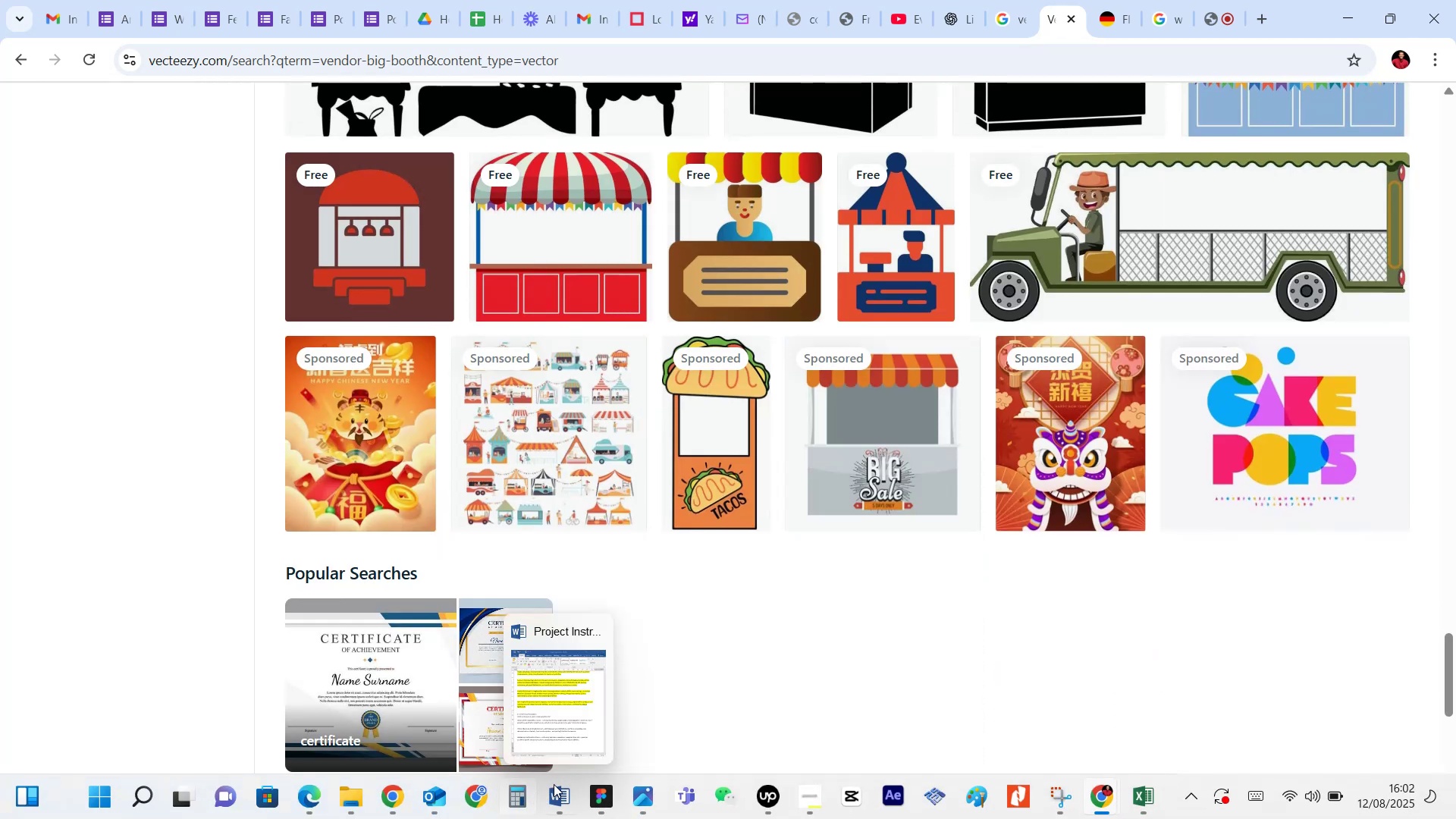 
scroll: coordinate [835, 517], scroll_direction: up, amount: 10.0
 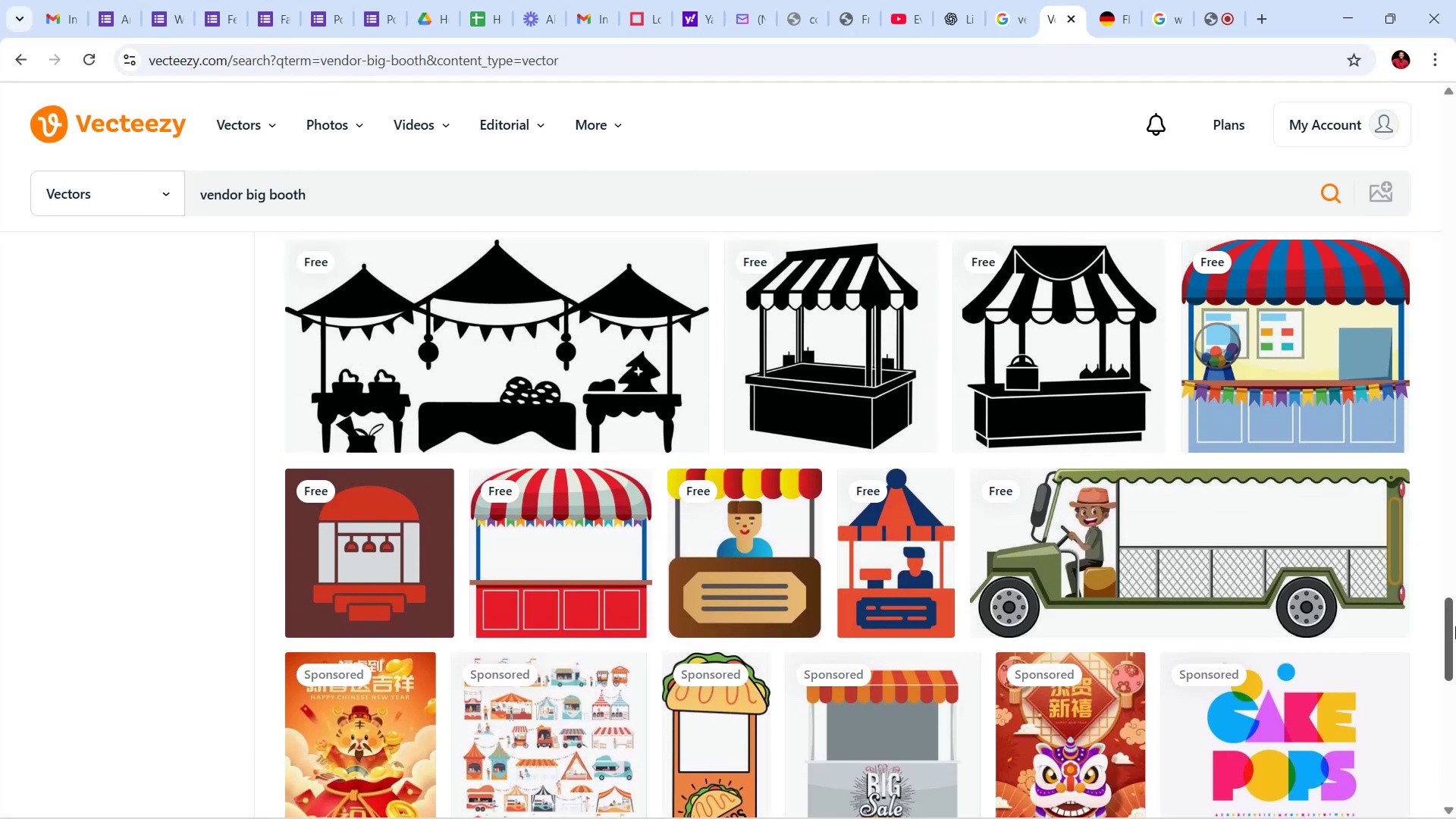 
left_click_drag(start_coordinate=[1450, 639], to_coordinate=[1455, 494])
 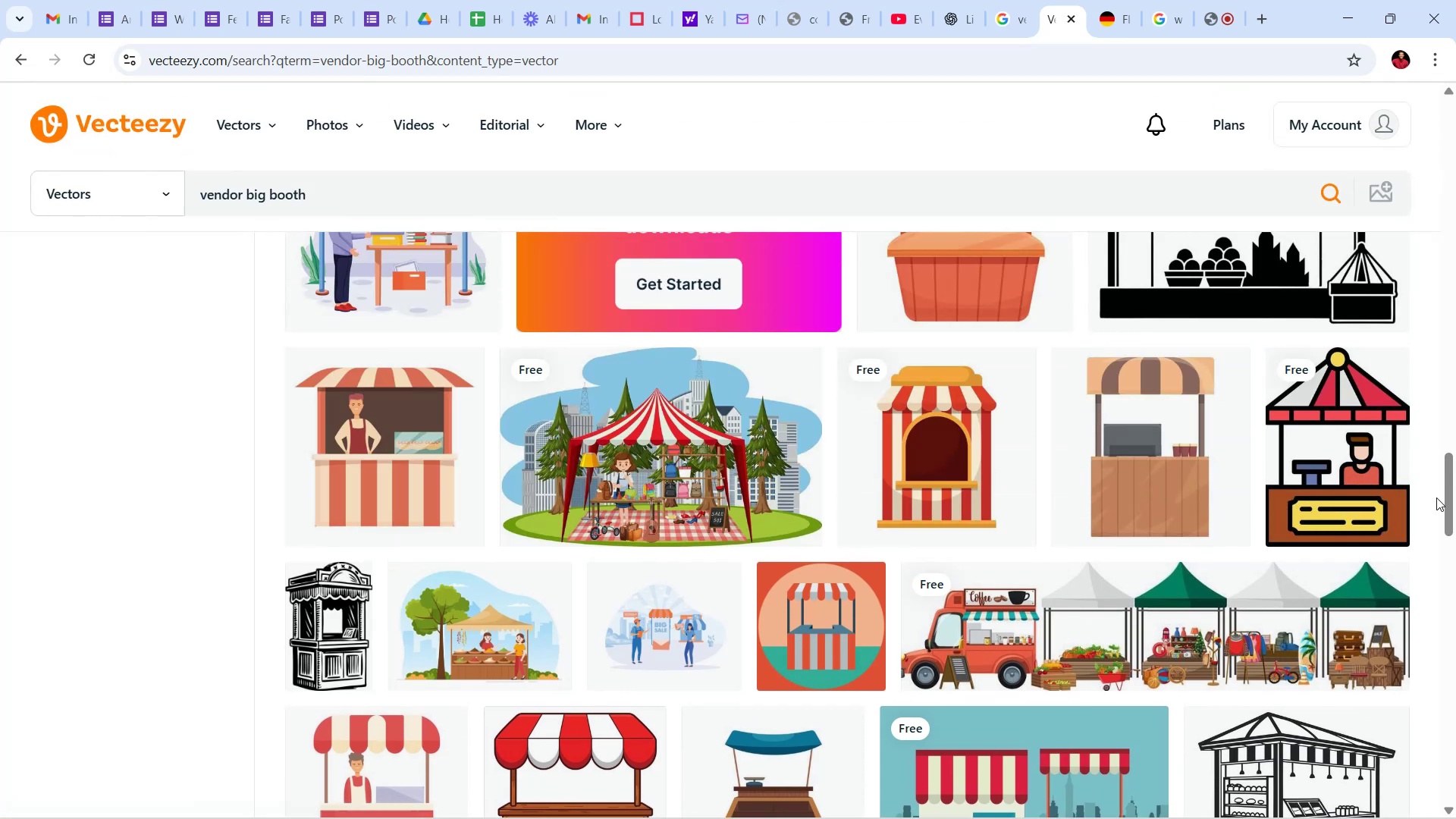 
left_click_drag(start_coordinate=[1454, 496], to_coordinate=[1455, 435])
 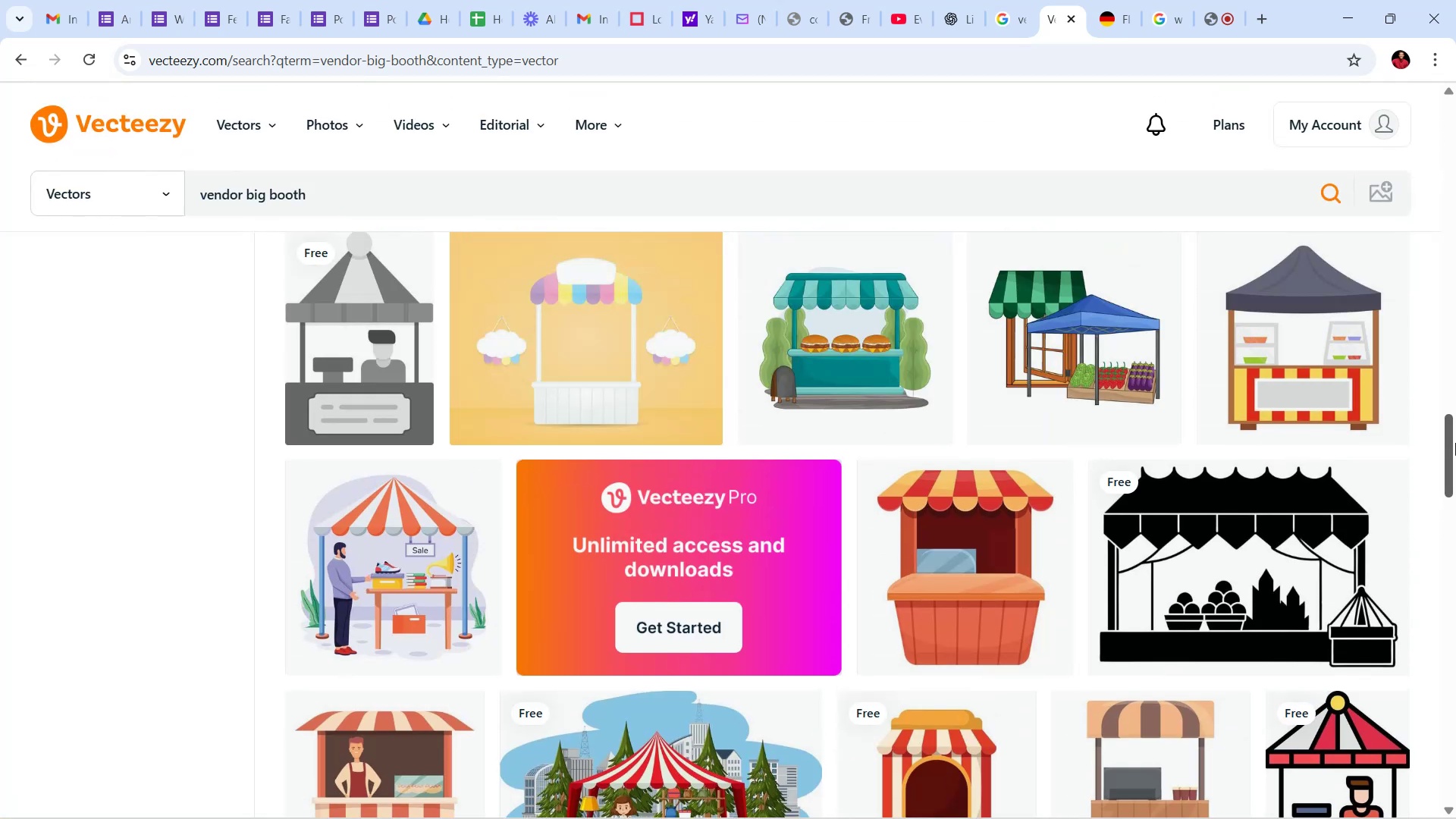 
left_click_drag(start_coordinate=[1455, 420], to_coordinate=[1455, 413])
 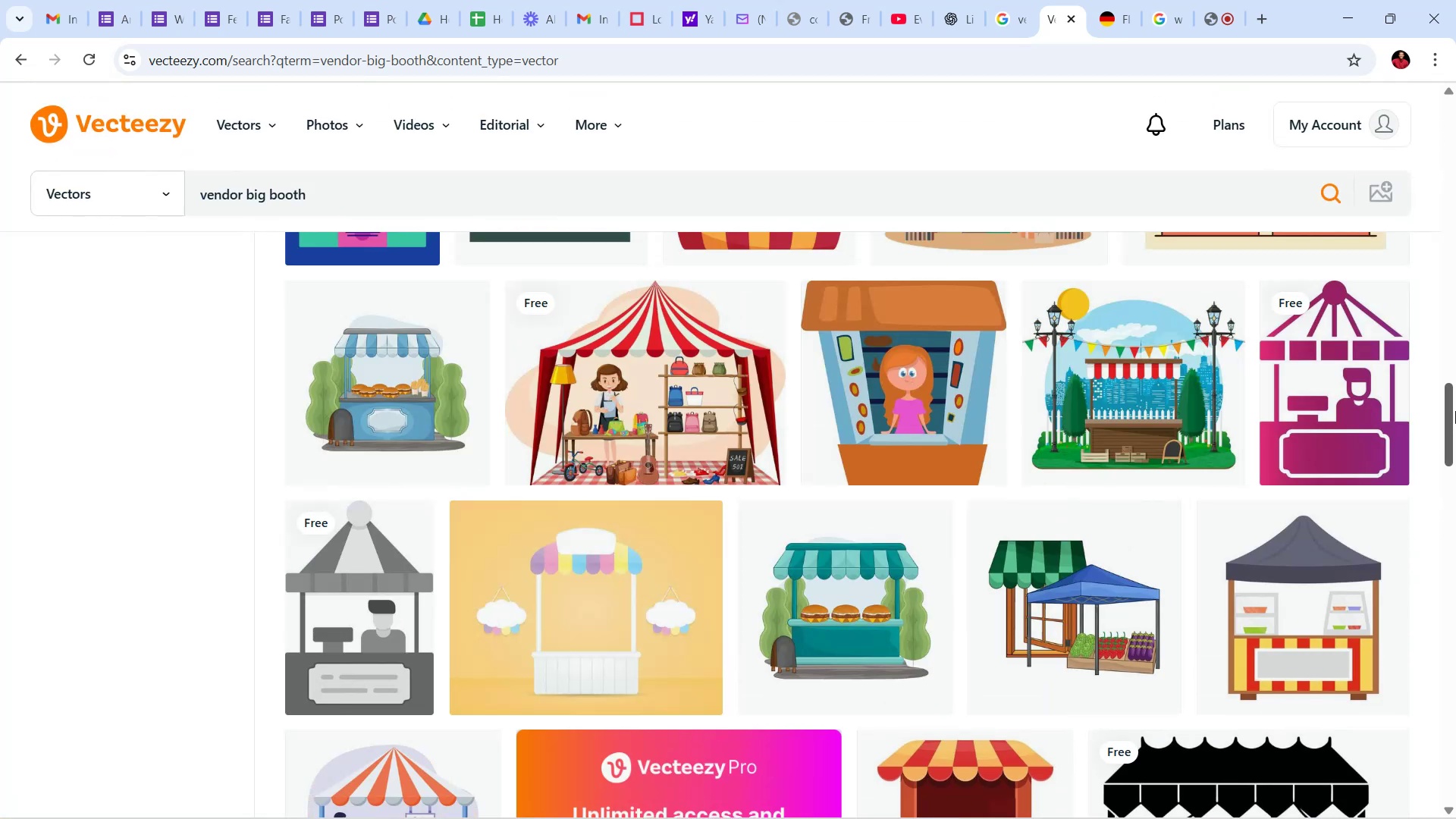 
left_click_drag(start_coordinate=[1455, 431], to_coordinate=[1455, 403])
 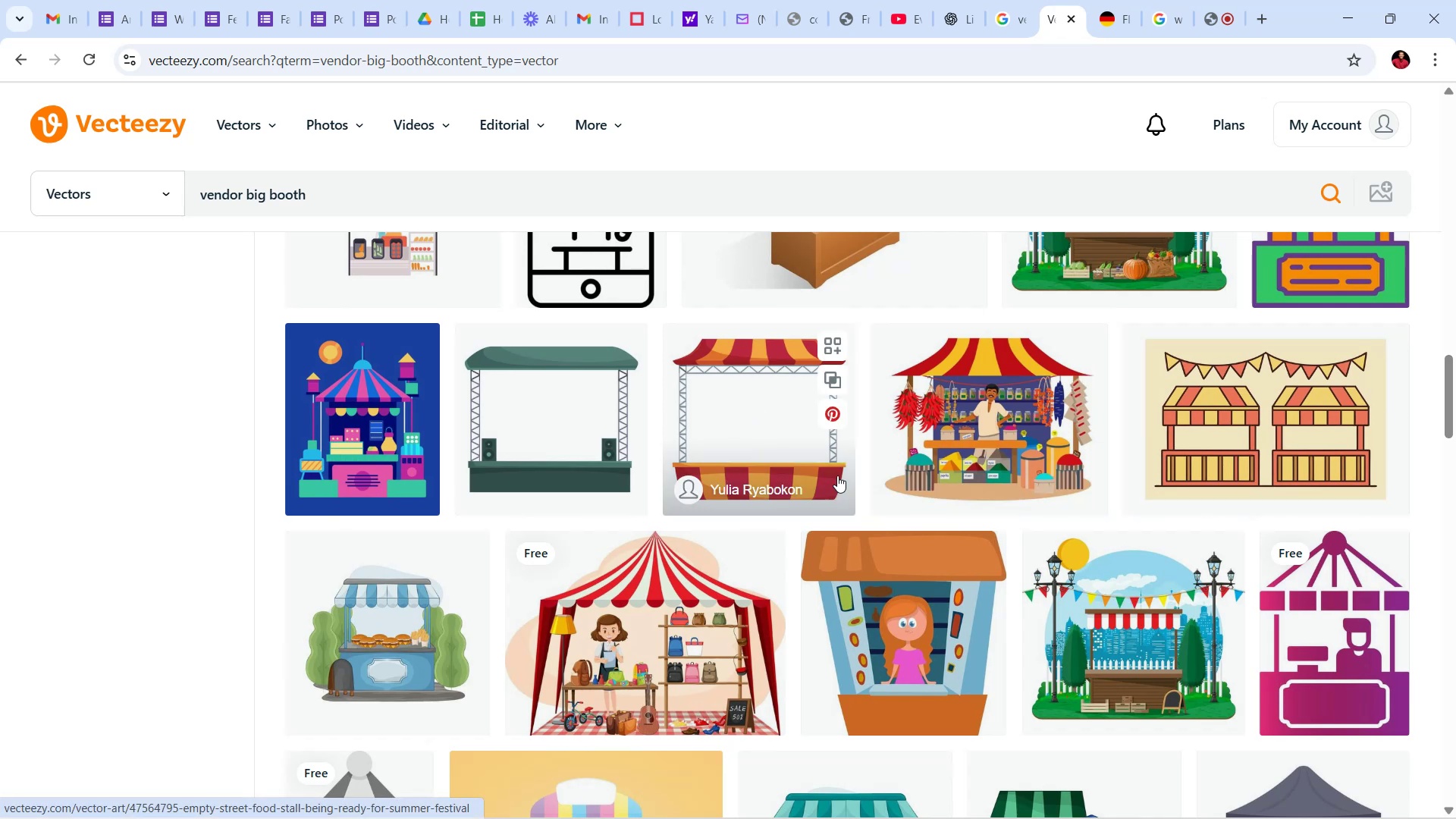 
mouse_move([979, 549])
 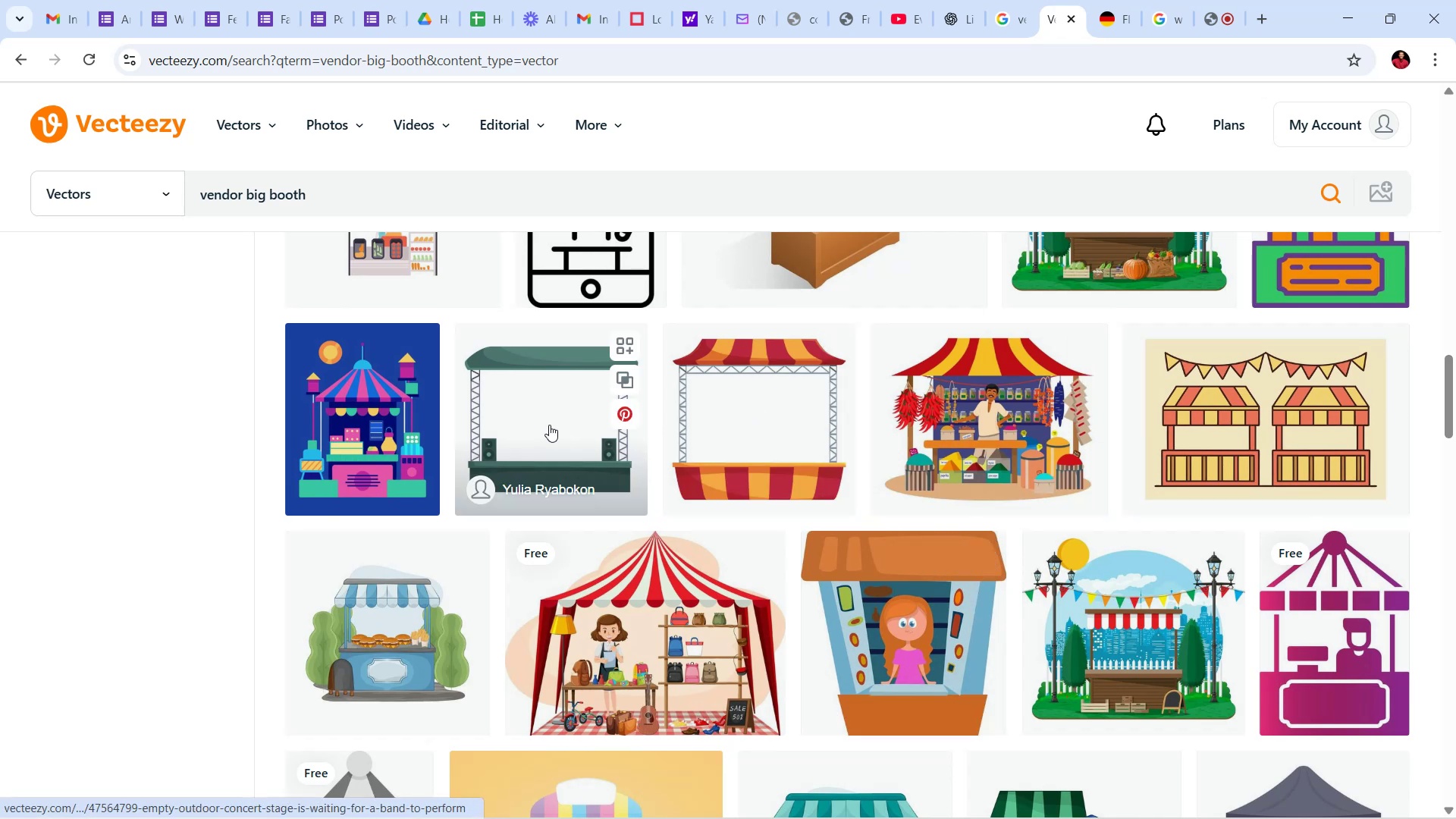 
left_click([549, 425])
 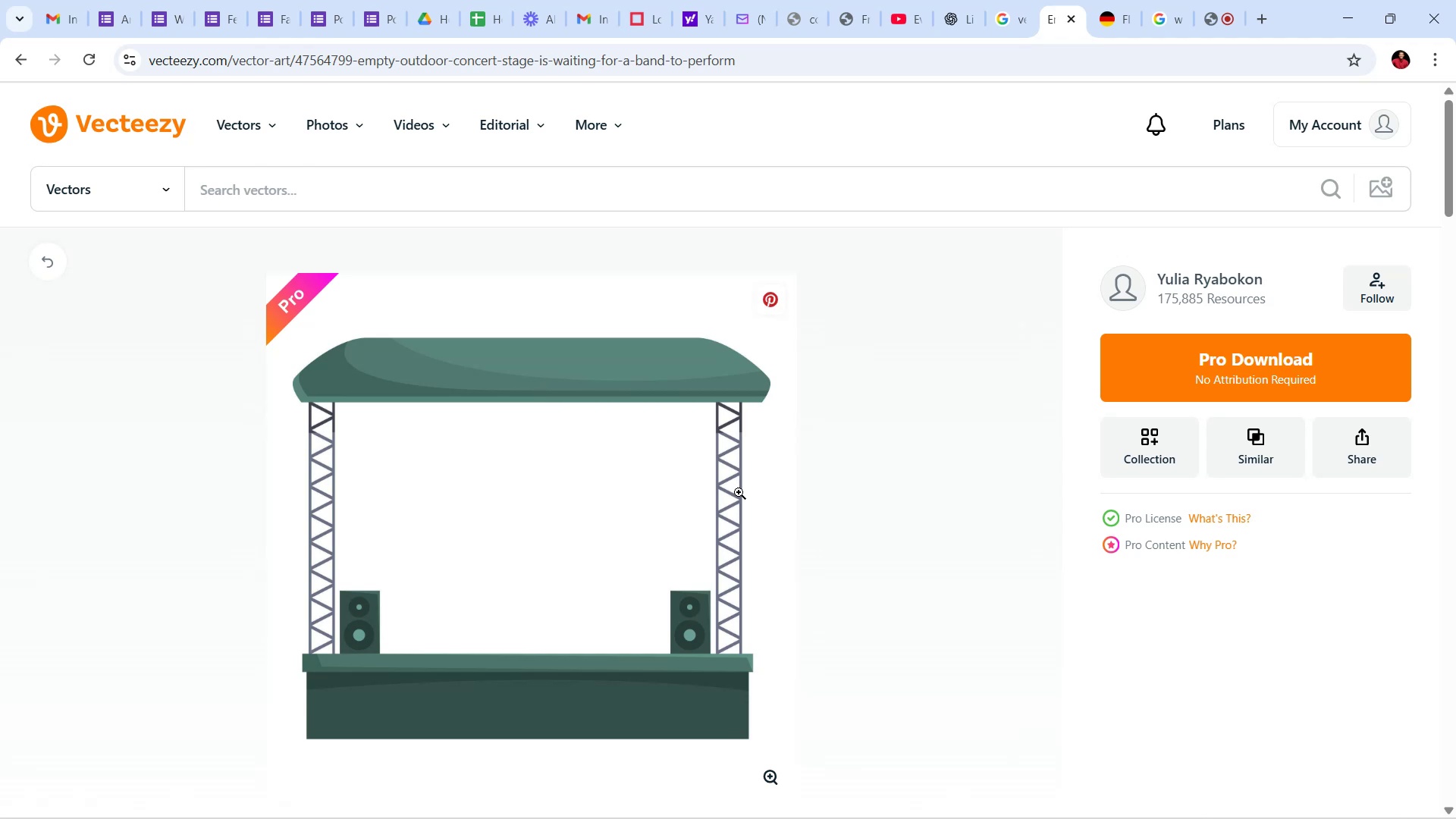 
scroll: coordinate [943, 556], scroll_direction: down, amount: 2.0
 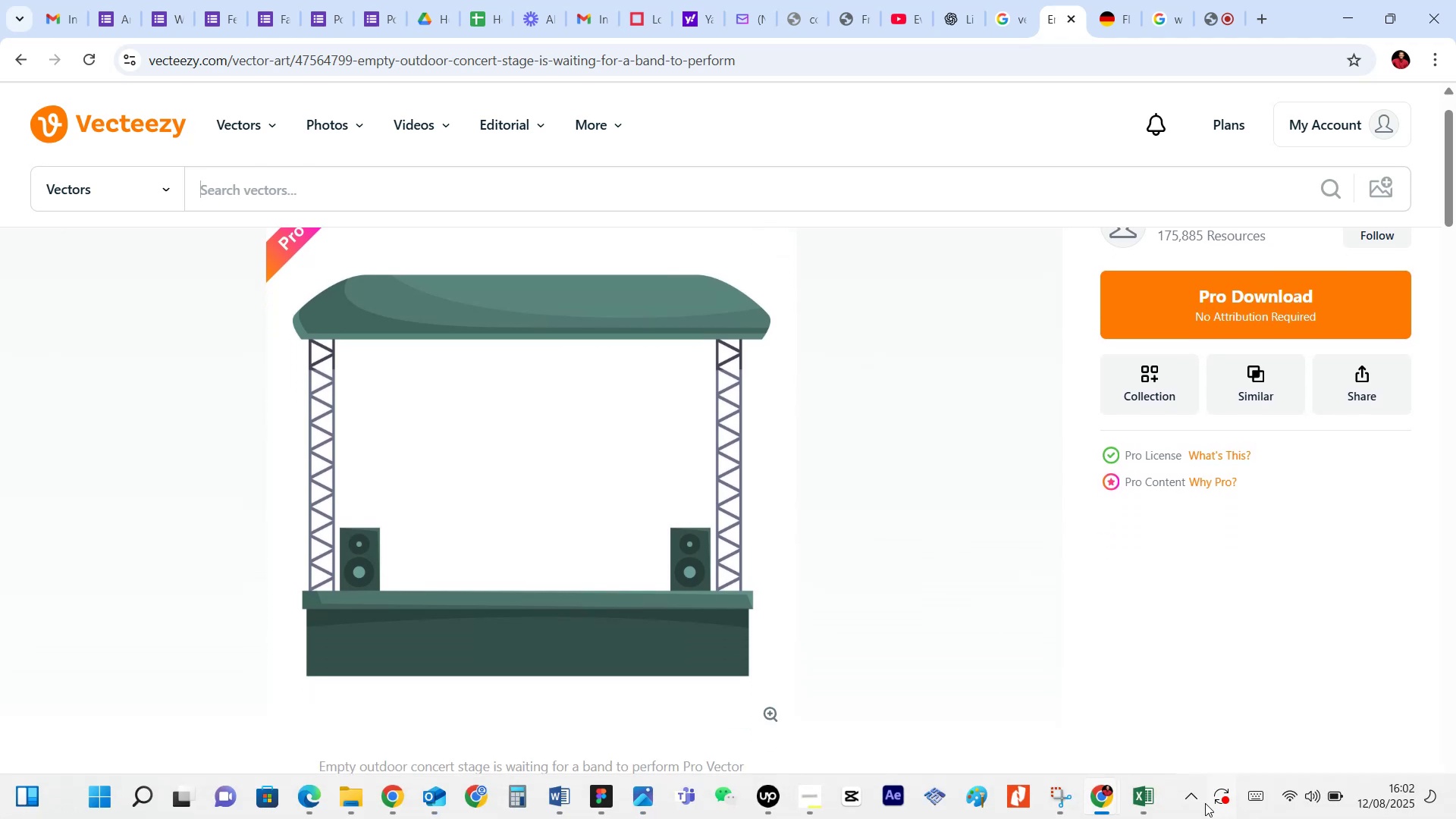 
left_click([1062, 813])
 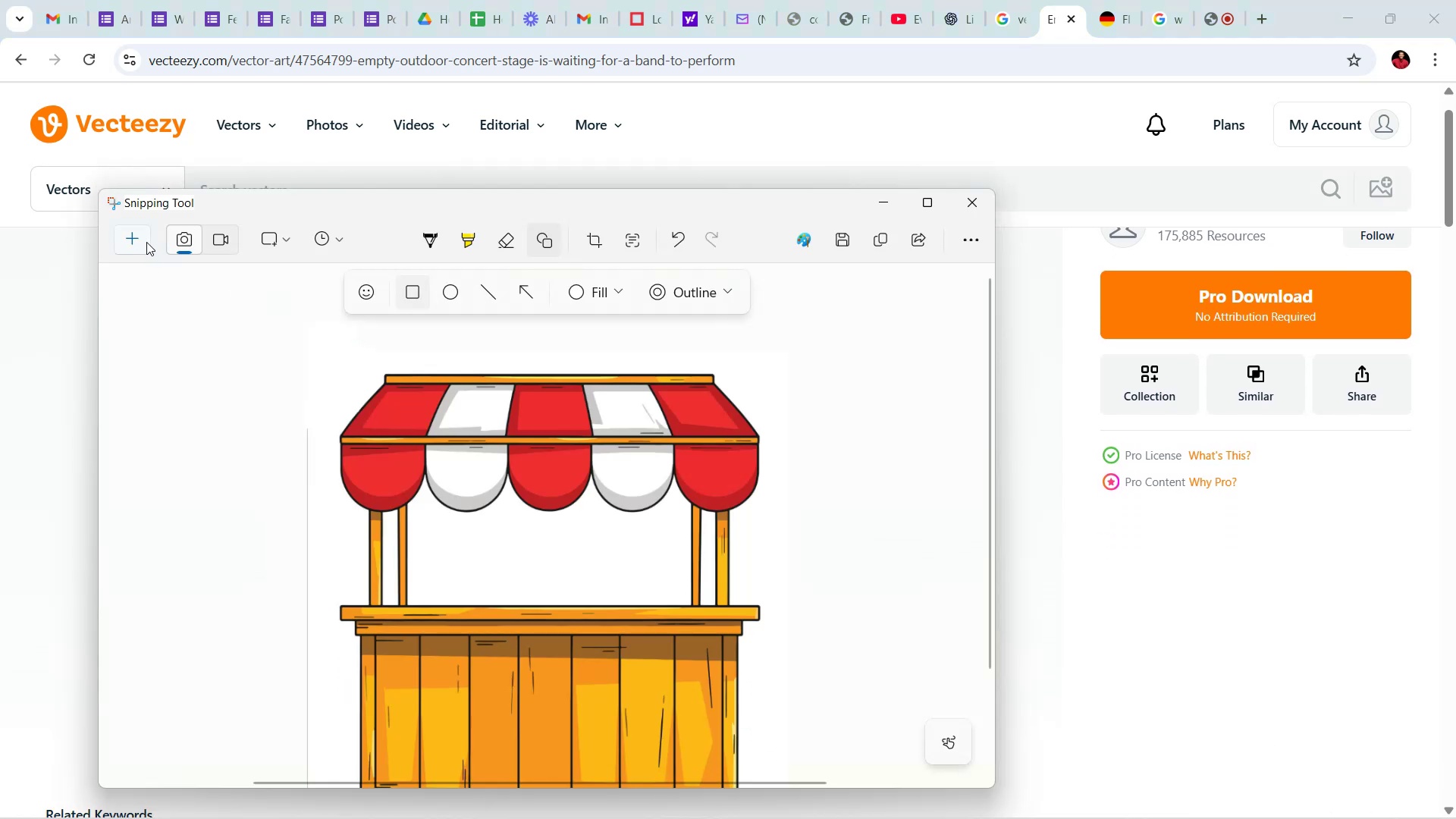 
left_click([129, 242])
 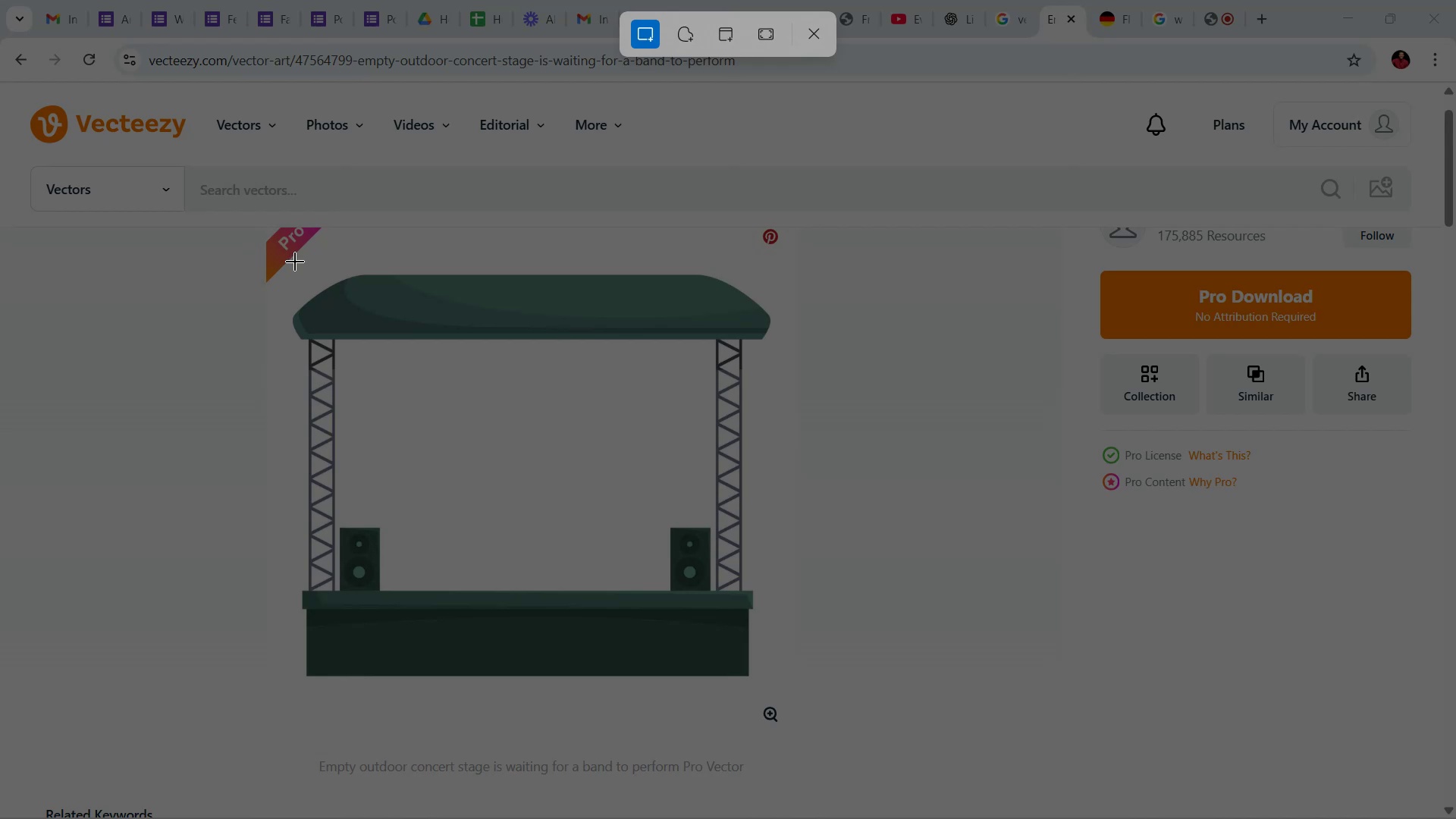 
wait(5.91)
 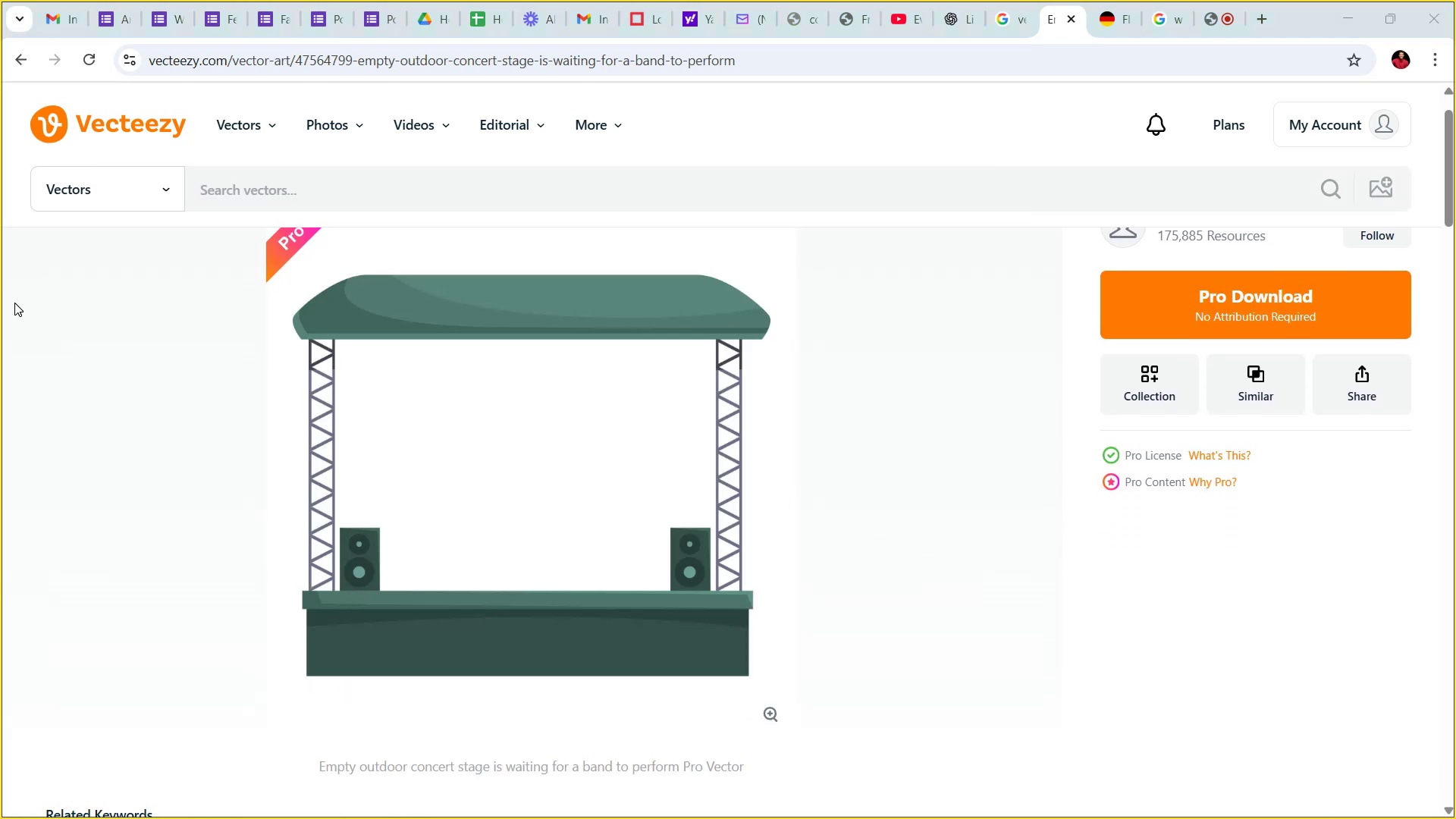 
left_click_drag(start_coordinate=[295, 265], to_coordinate=[769, 673])
 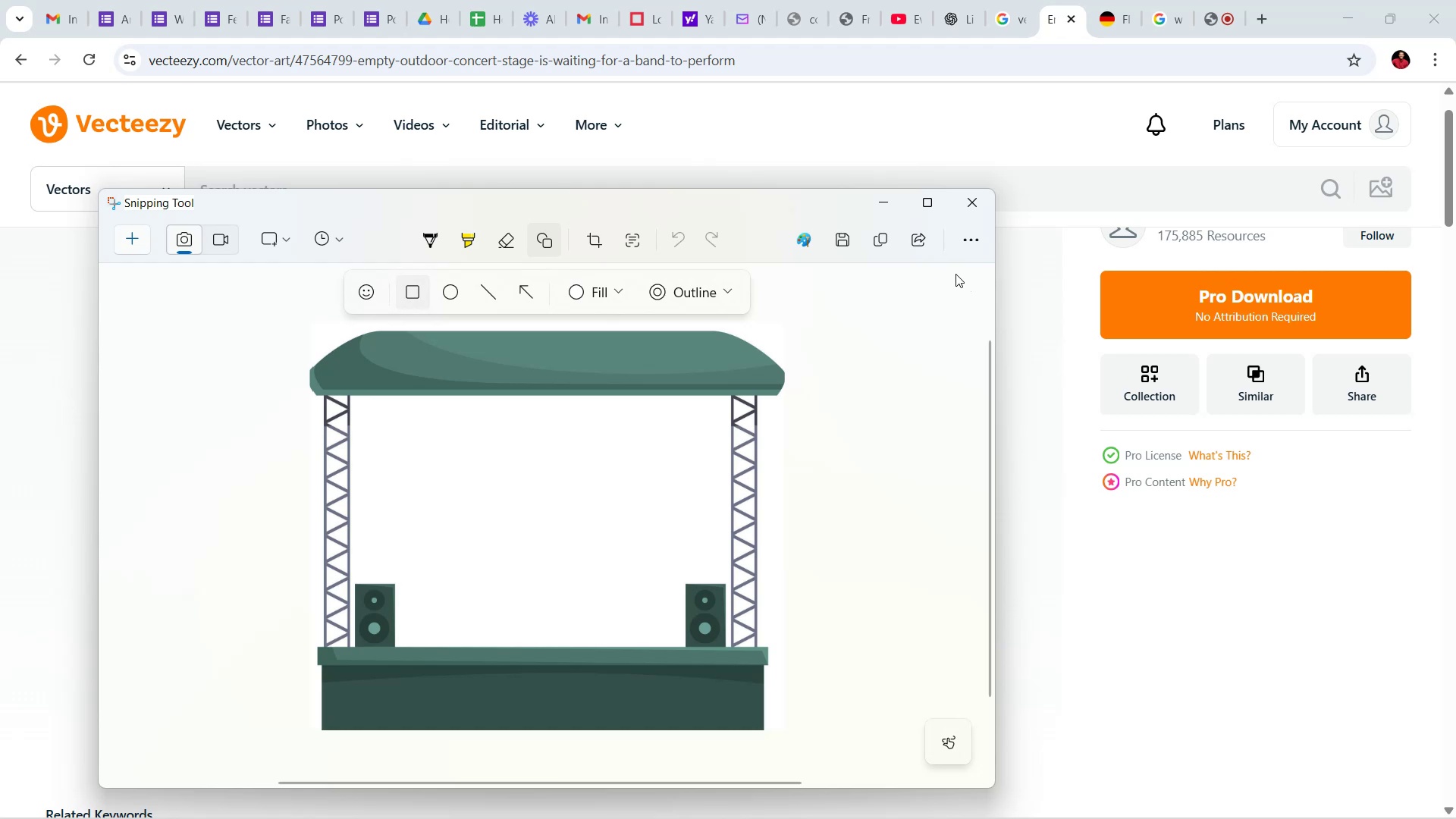 
wait(5.39)
 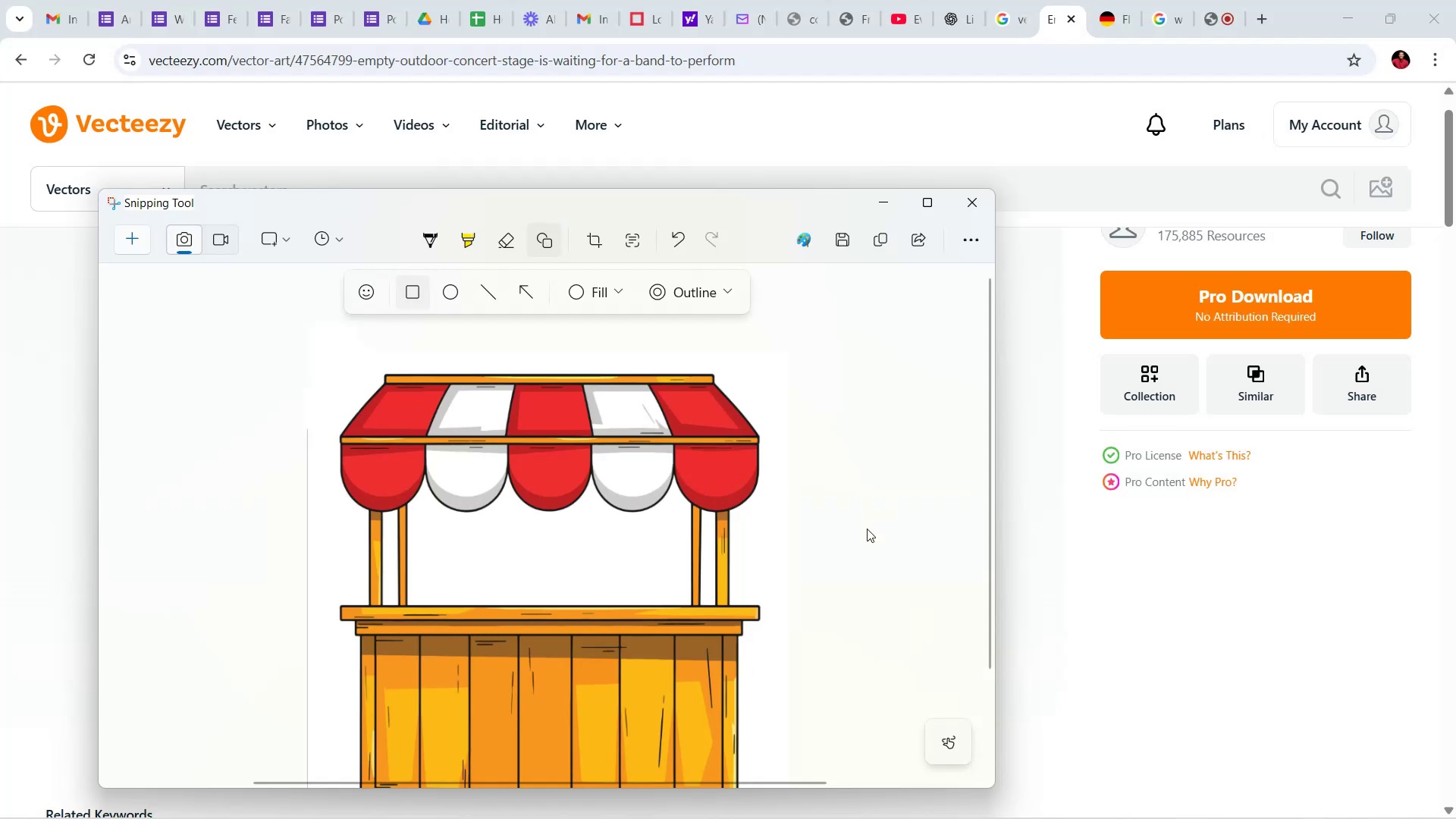 
left_click([884, 246])
 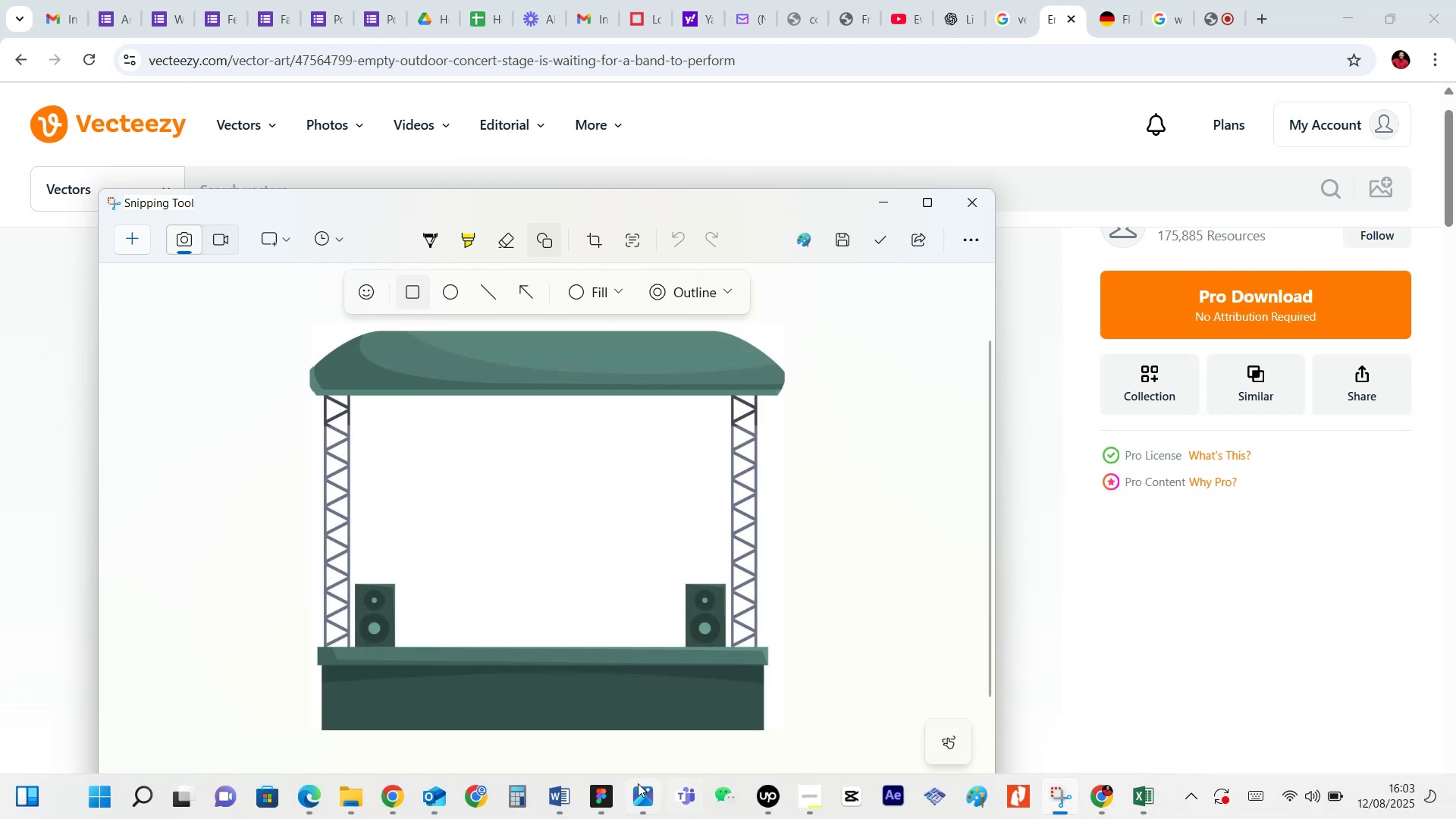 
left_click([610, 802])
 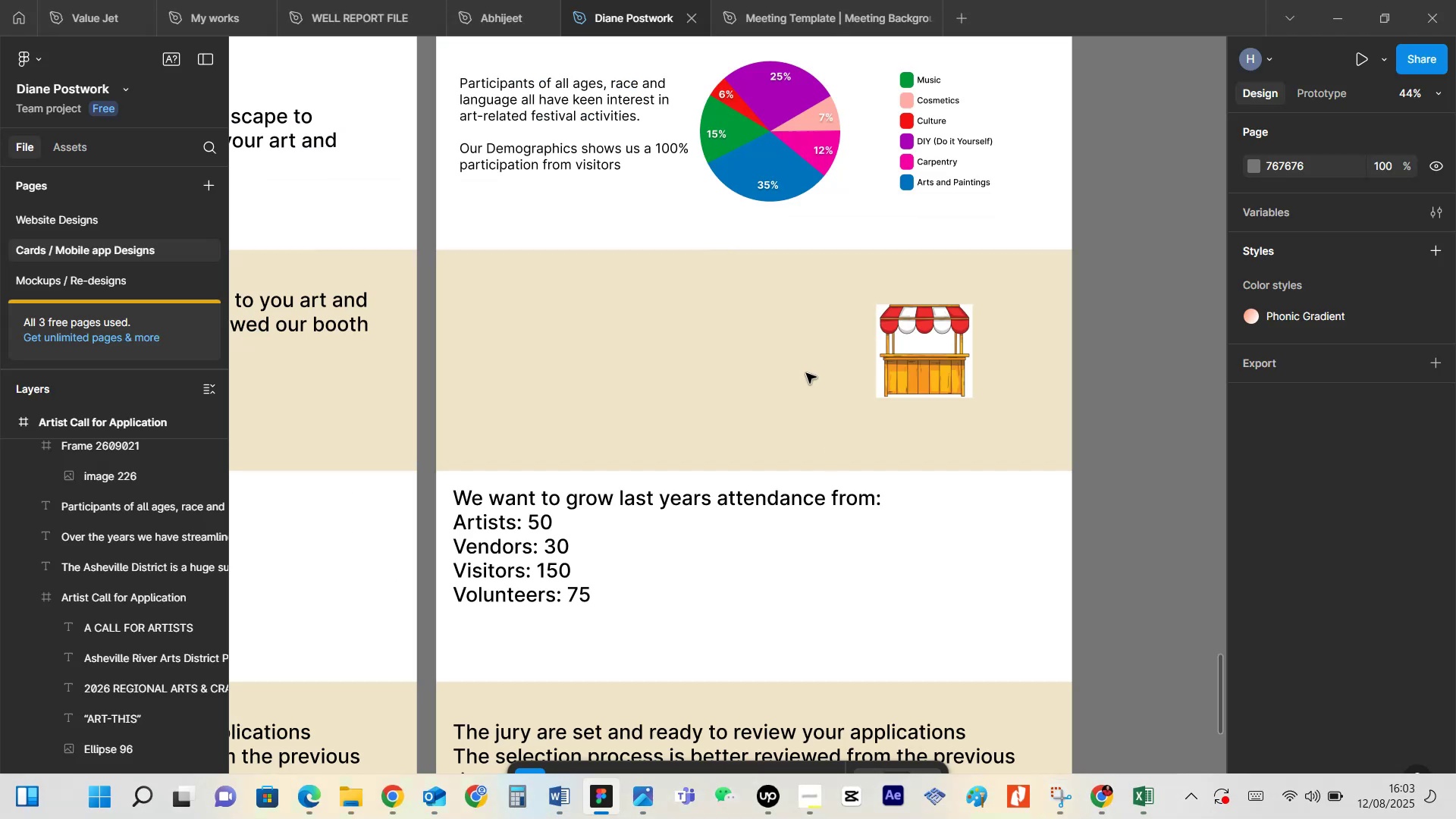 
left_click([810, 372])
 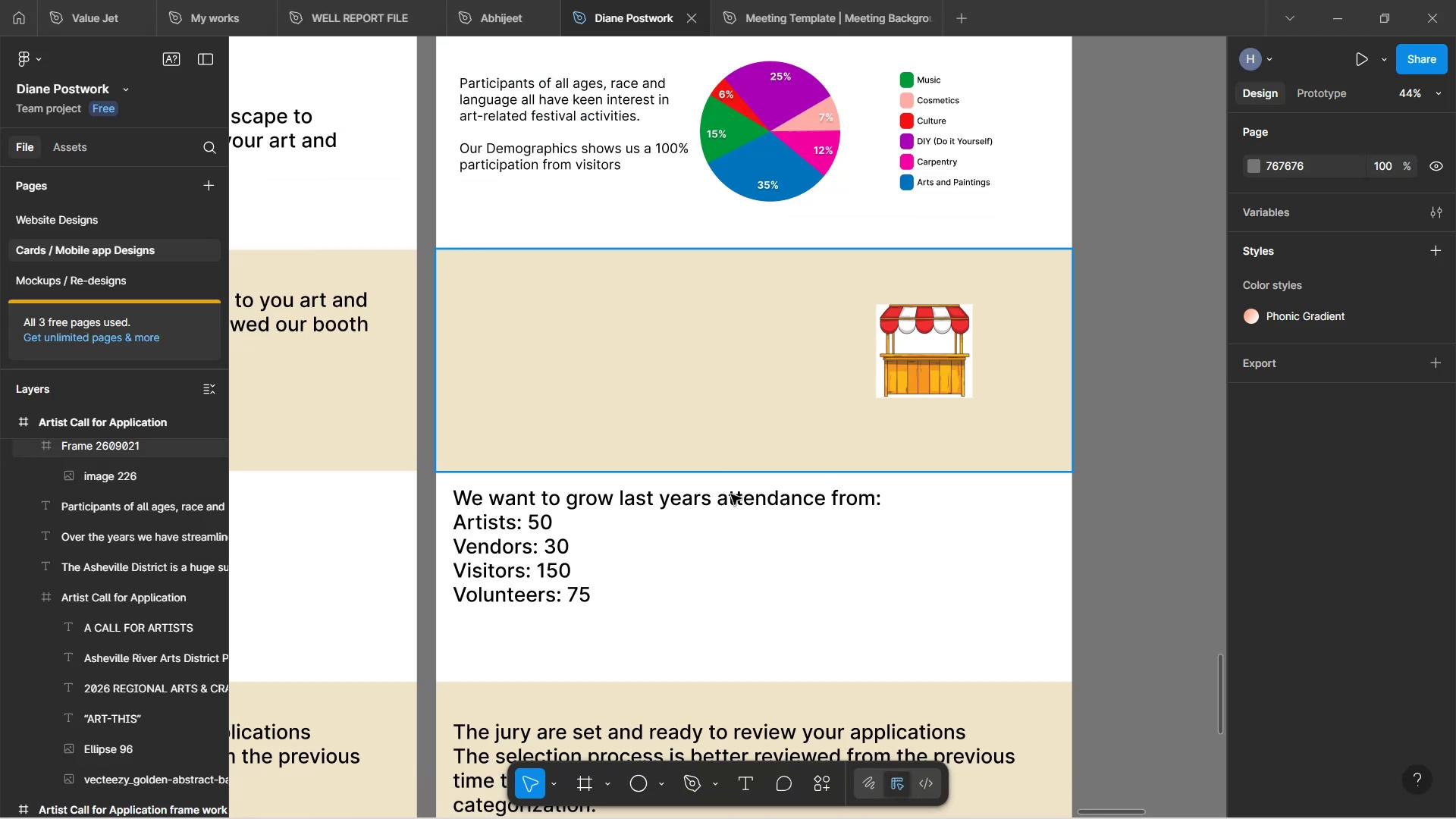 
left_click([731, 512])
 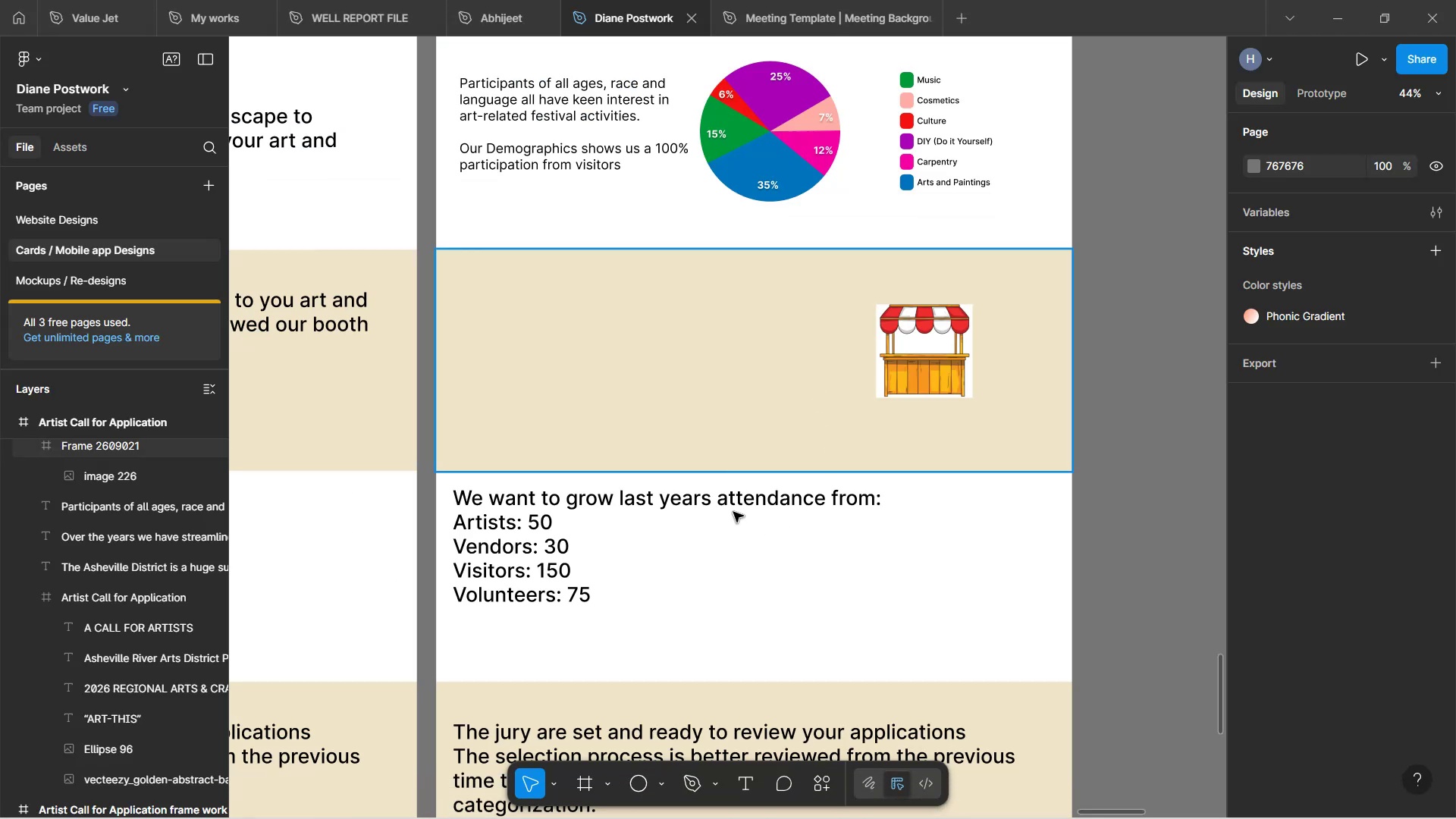 
left_click([736, 499])
 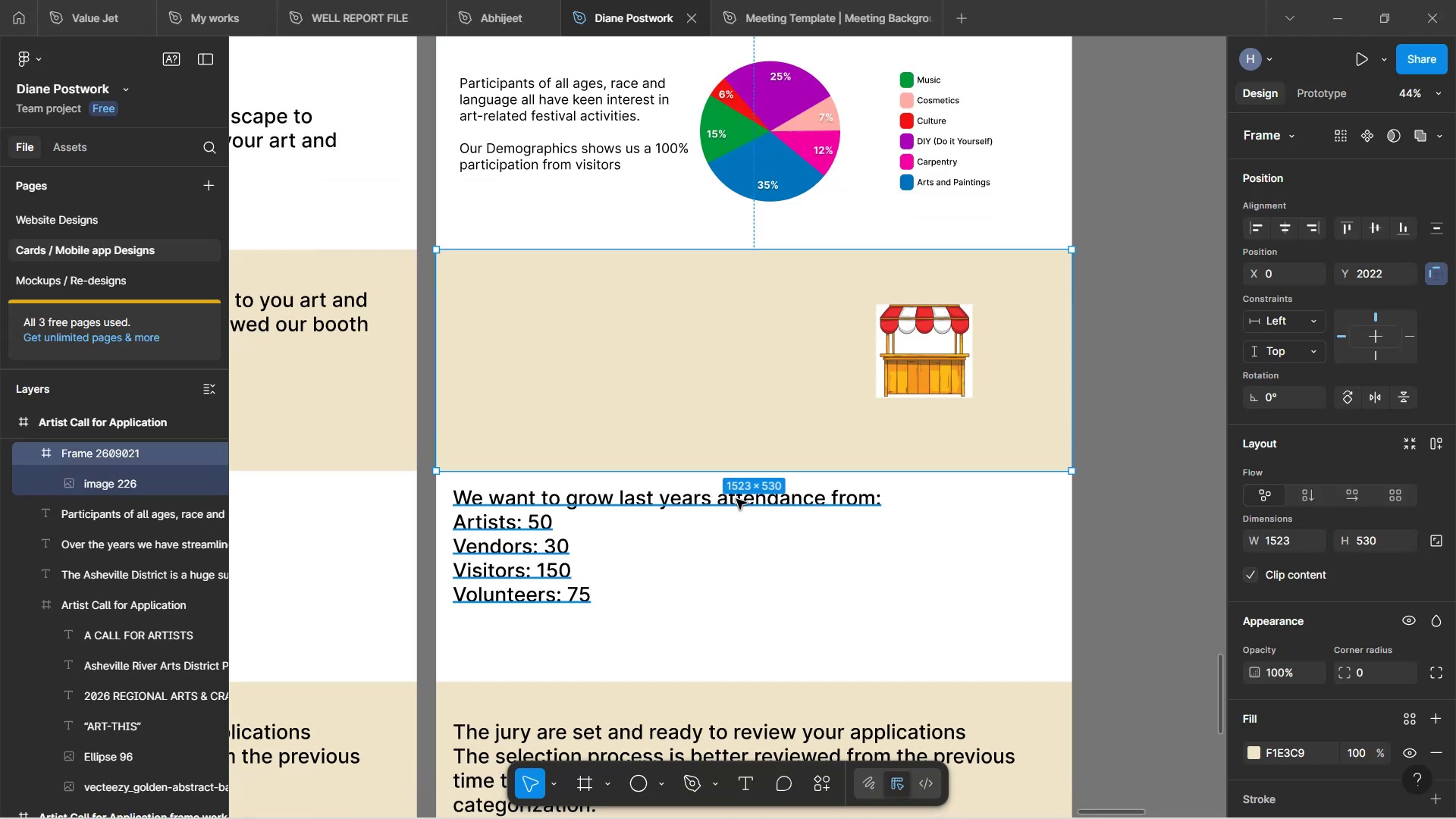 
left_click([767, 406])
 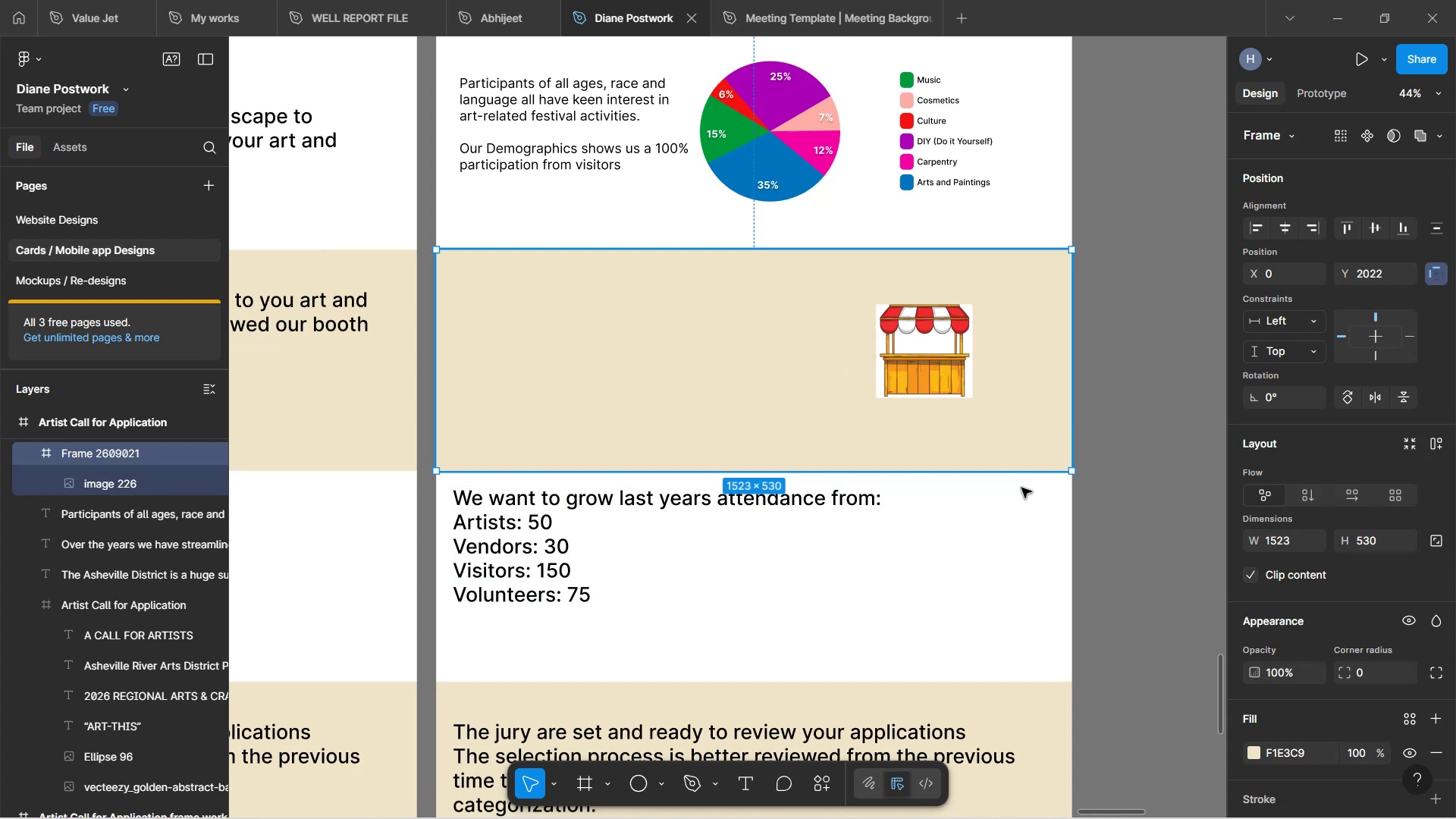 
left_click([1116, 487])
 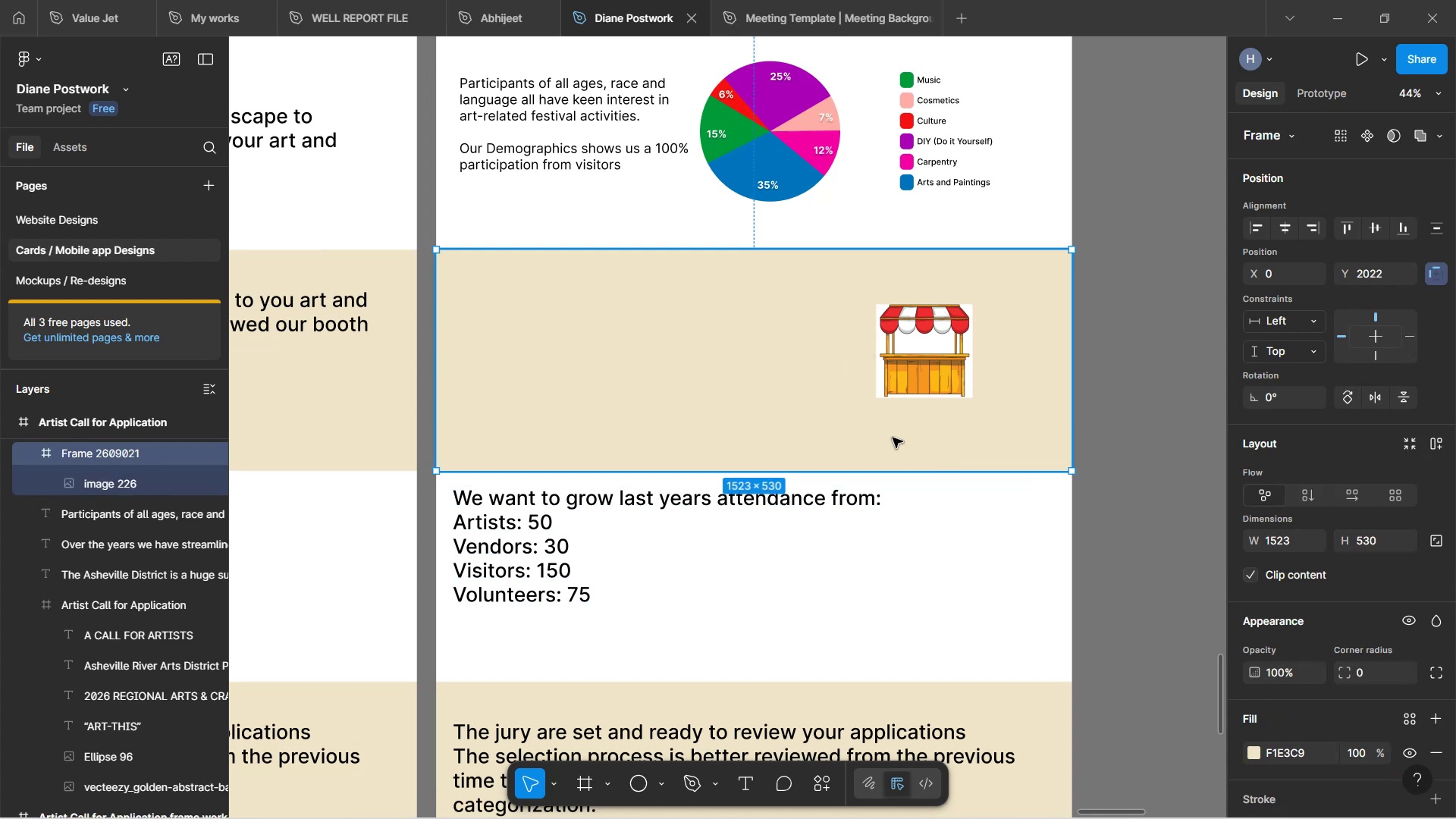 
scroll: coordinate [899, 423], scroll_direction: down, amount: 4.0
 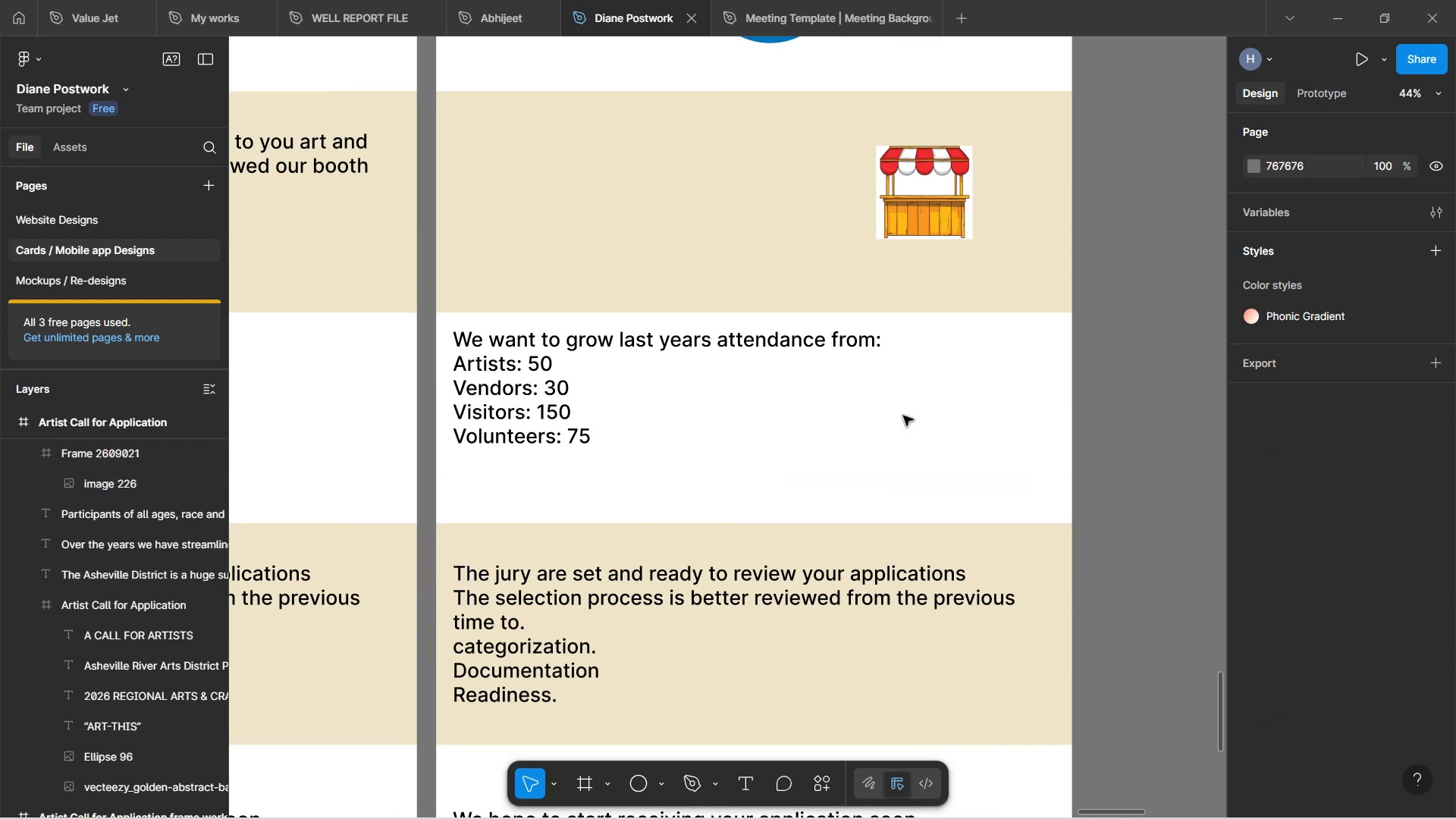 
scroll: coordinate [903, 415], scroll_direction: up, amount: 5.0
 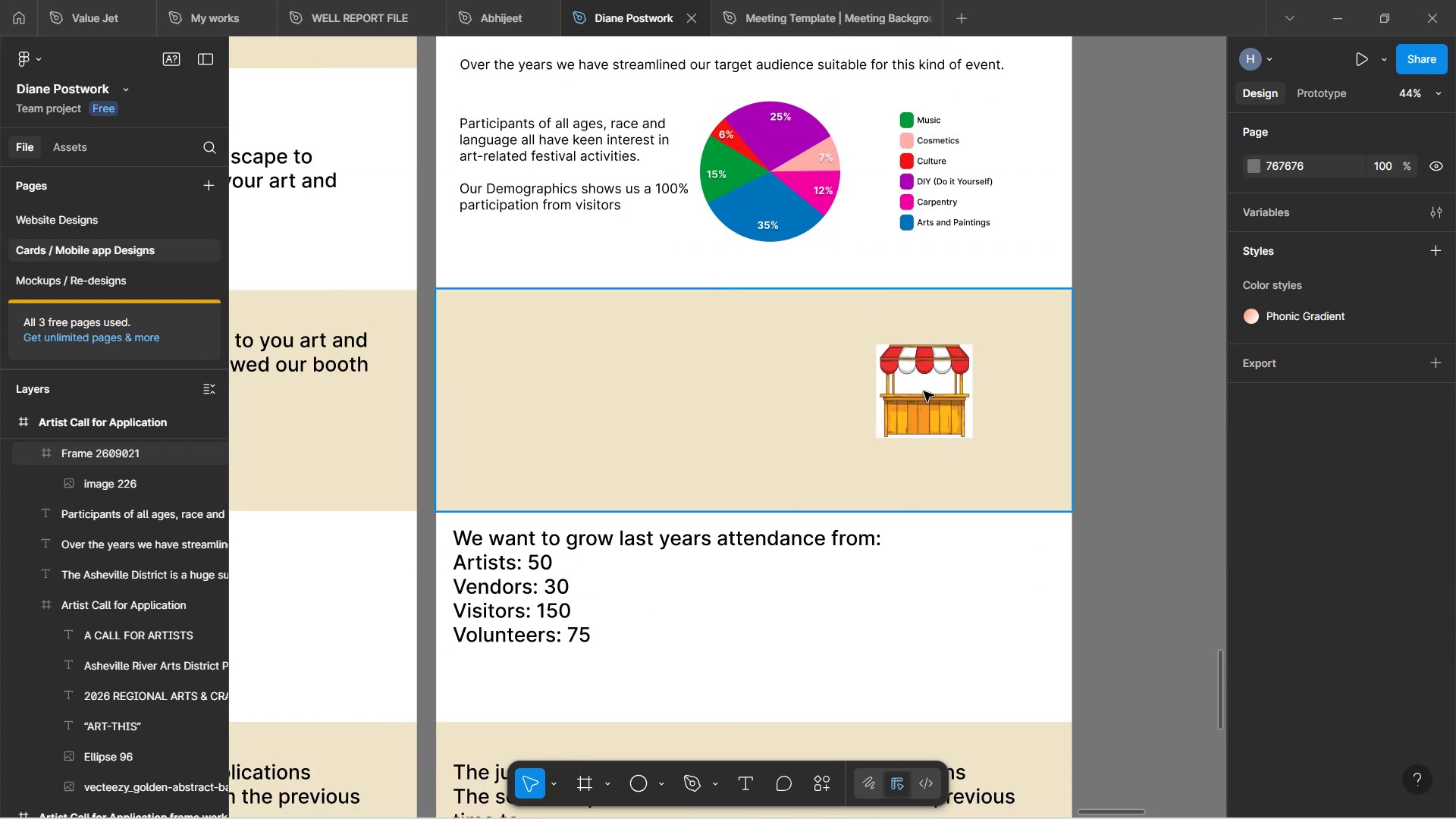 
left_click([750, 401])
 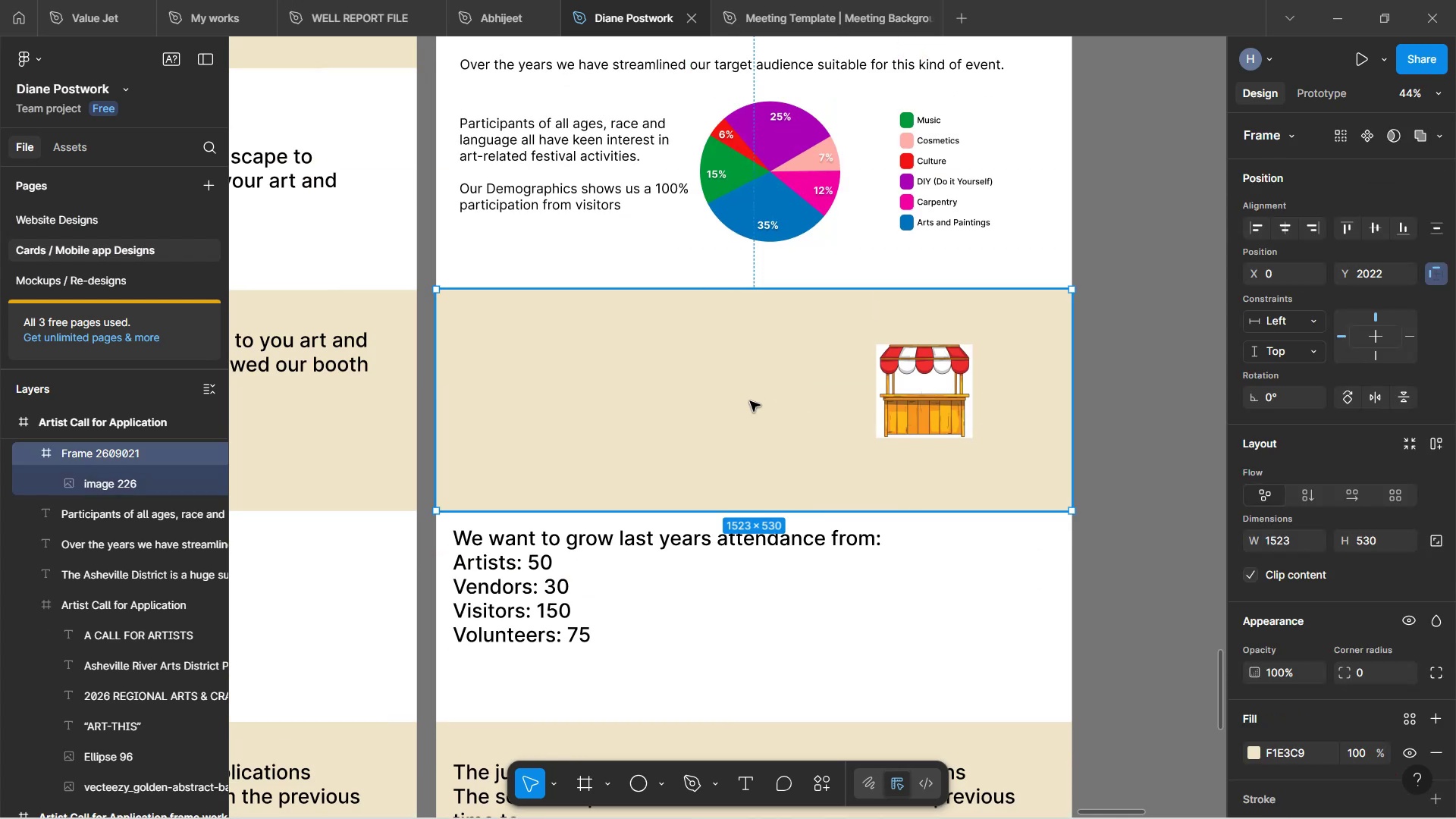 
key(Control+V)
 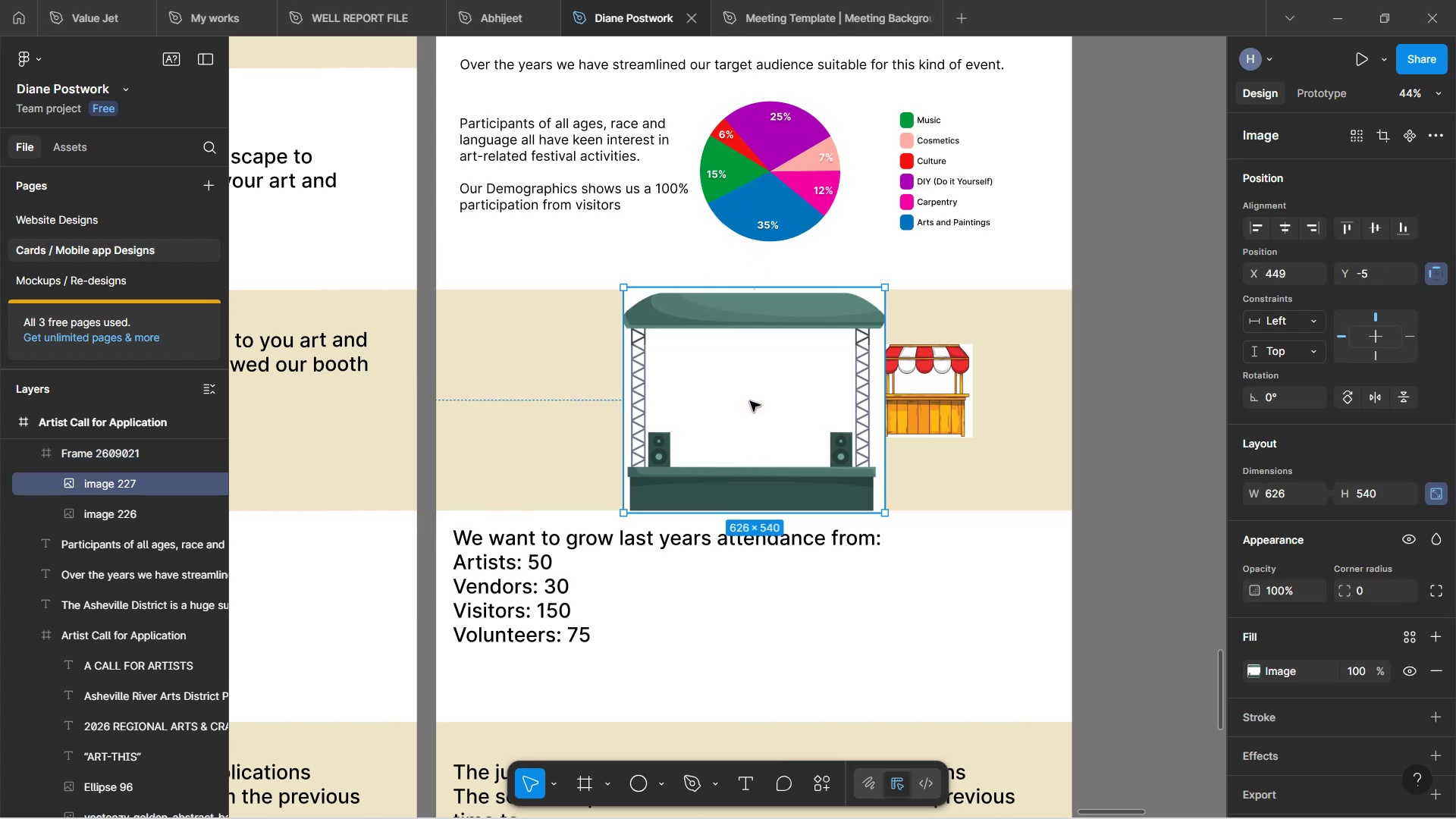 
hold_key(key=ShiftLeft, duration=0.82)
scroll: coordinate [777, 425], scroll_direction: down, amount: 7.0
 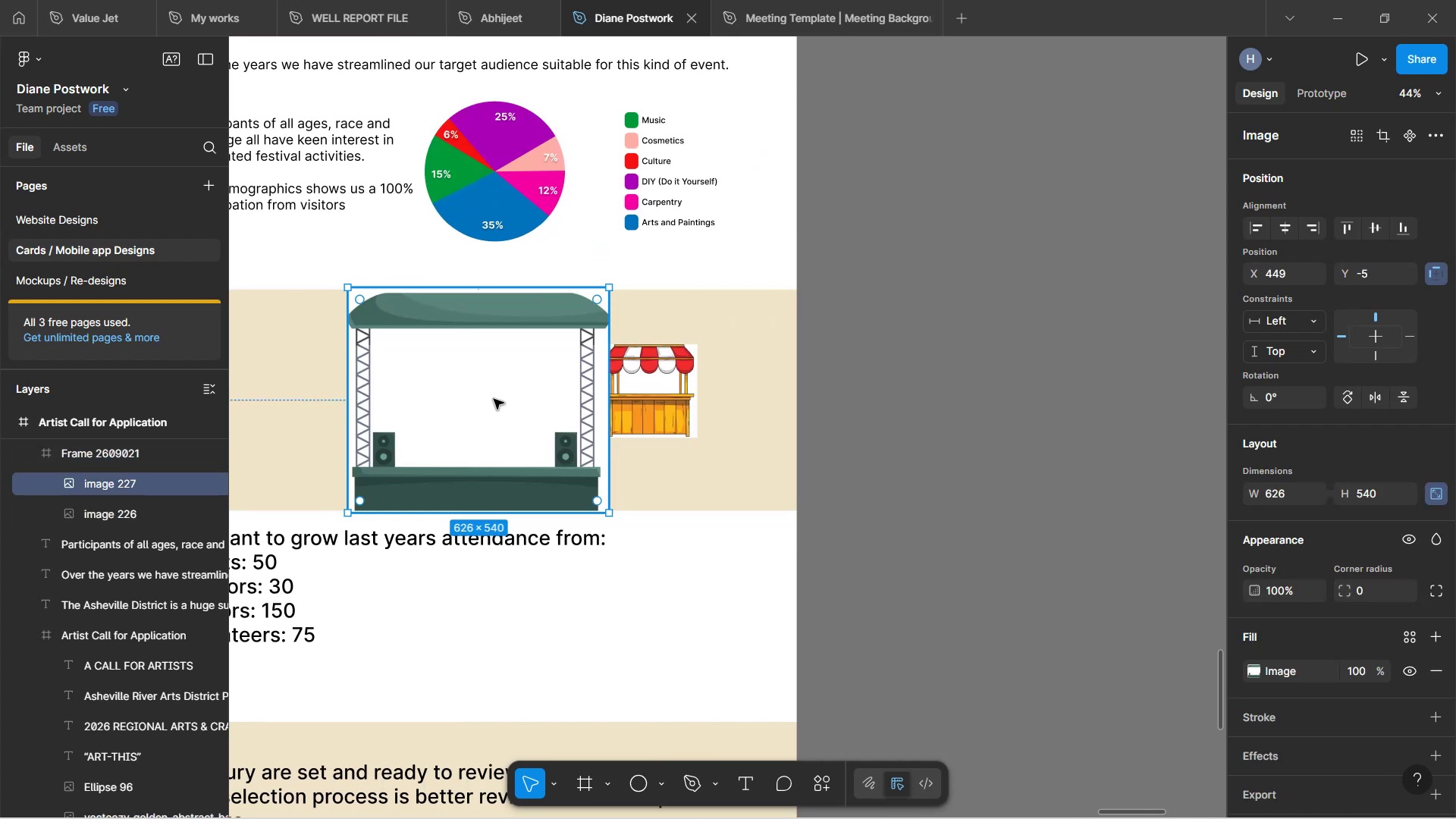 
left_click_drag(start_coordinate=[479, 399], to_coordinate=[996, 381])
 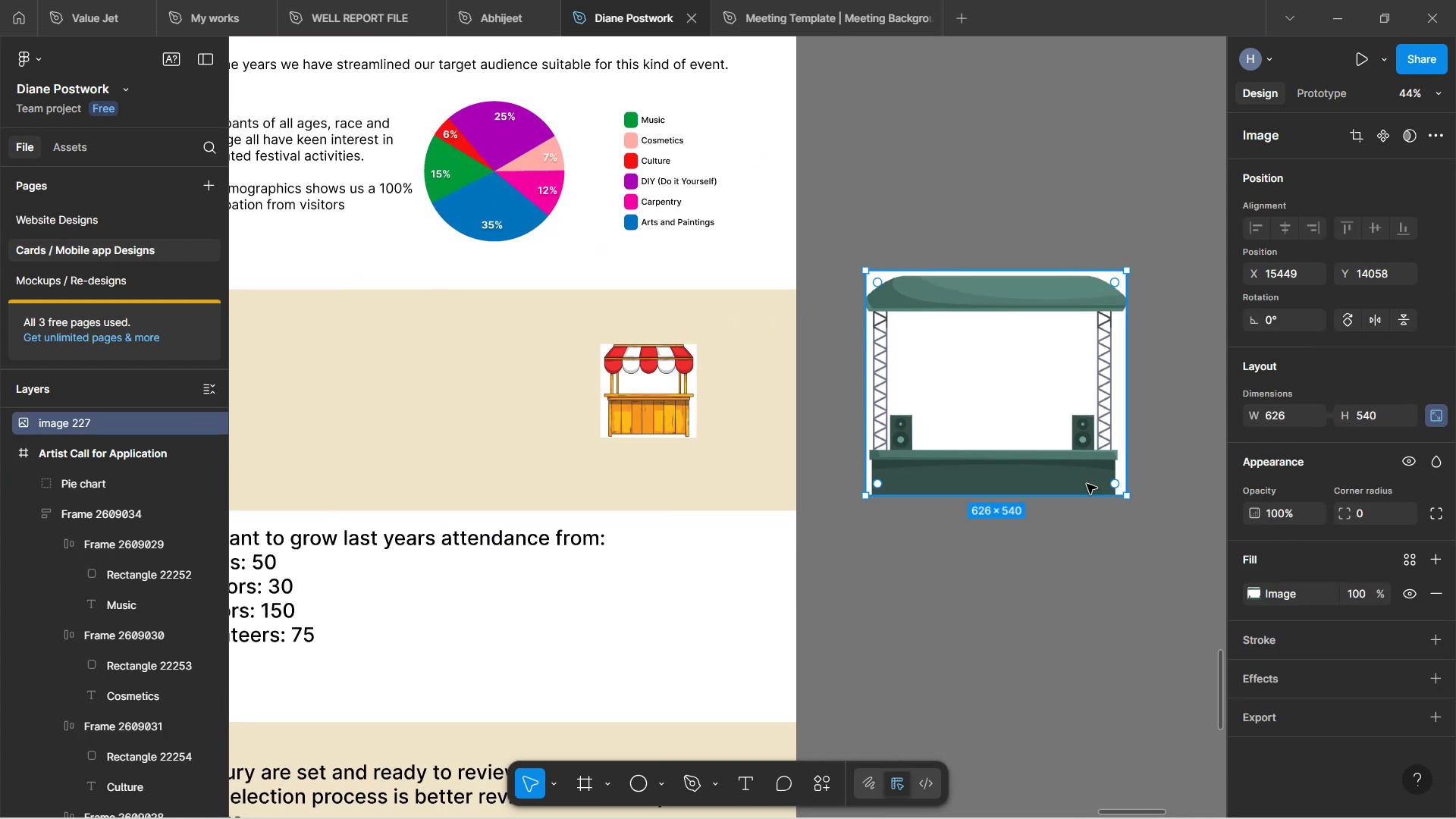 
left_click([1084, 428])
 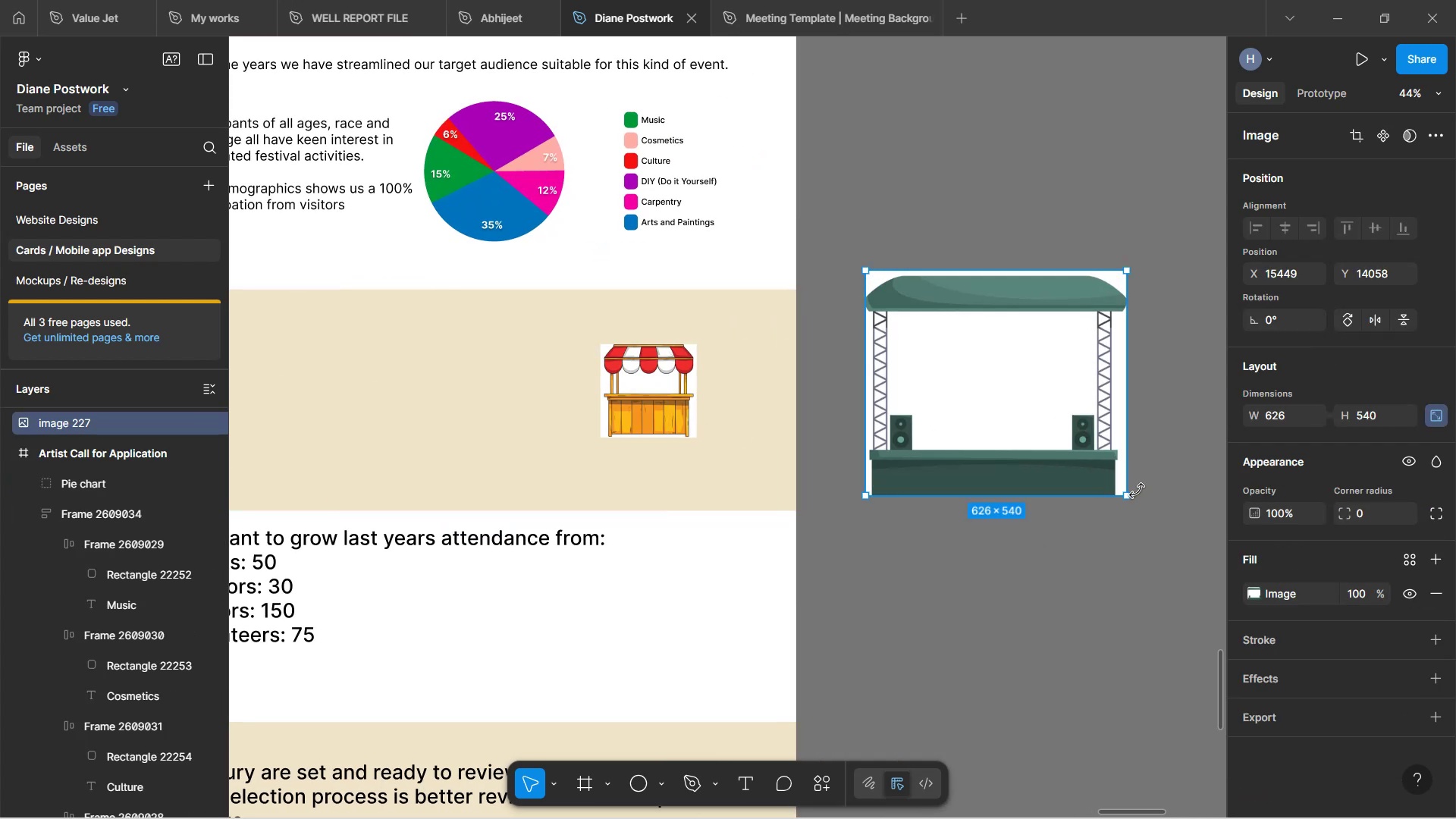 
hold_key(key=ControlLeft, duration=0.66)
scroll: coordinate [1100, 422], scroll_direction: down, amount: 1.0
 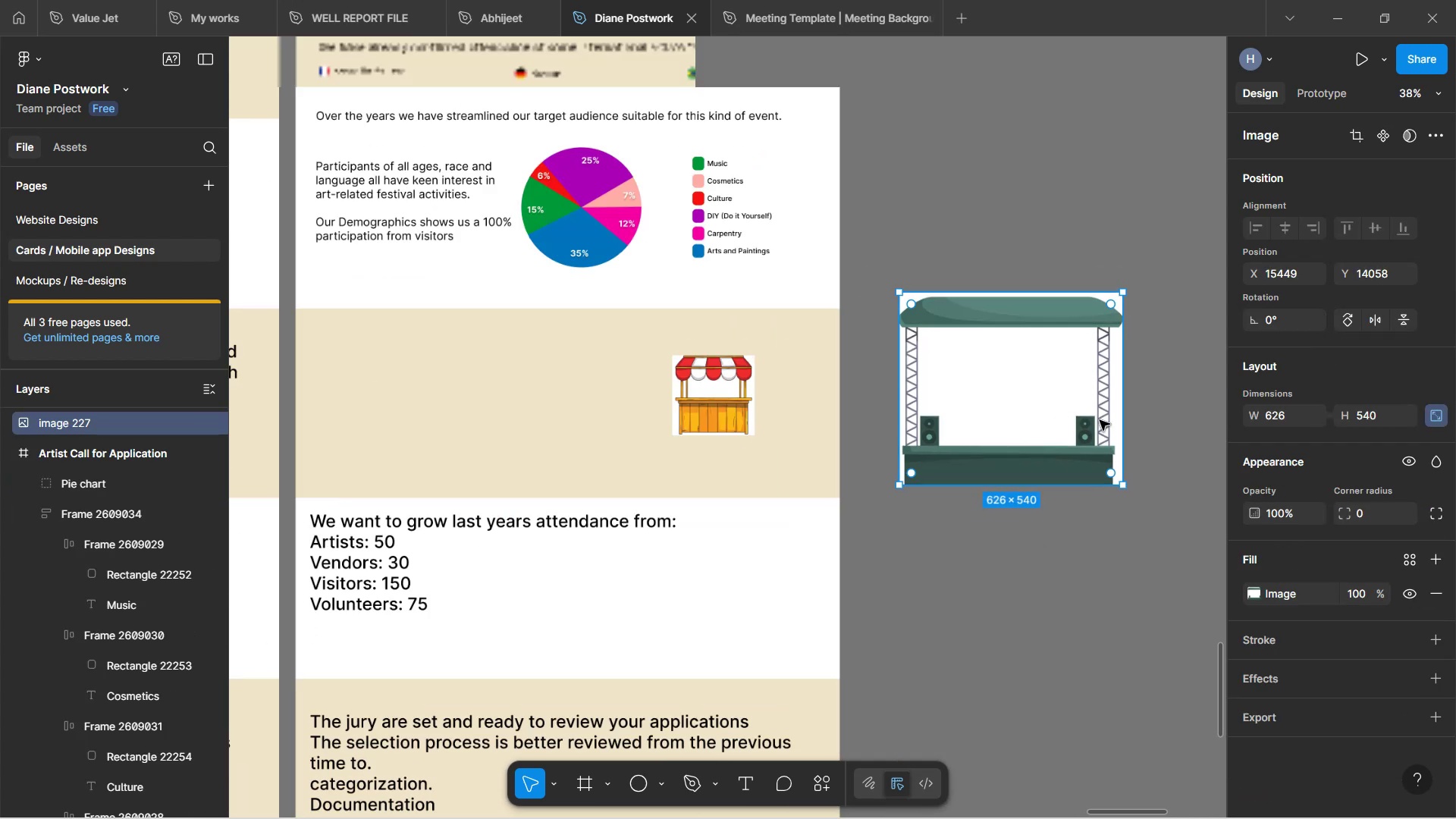 
hold_key(key=ControlLeft, duration=0.86)
scroll: coordinate [1078, 465], scroll_direction: up, amount: 5.0
 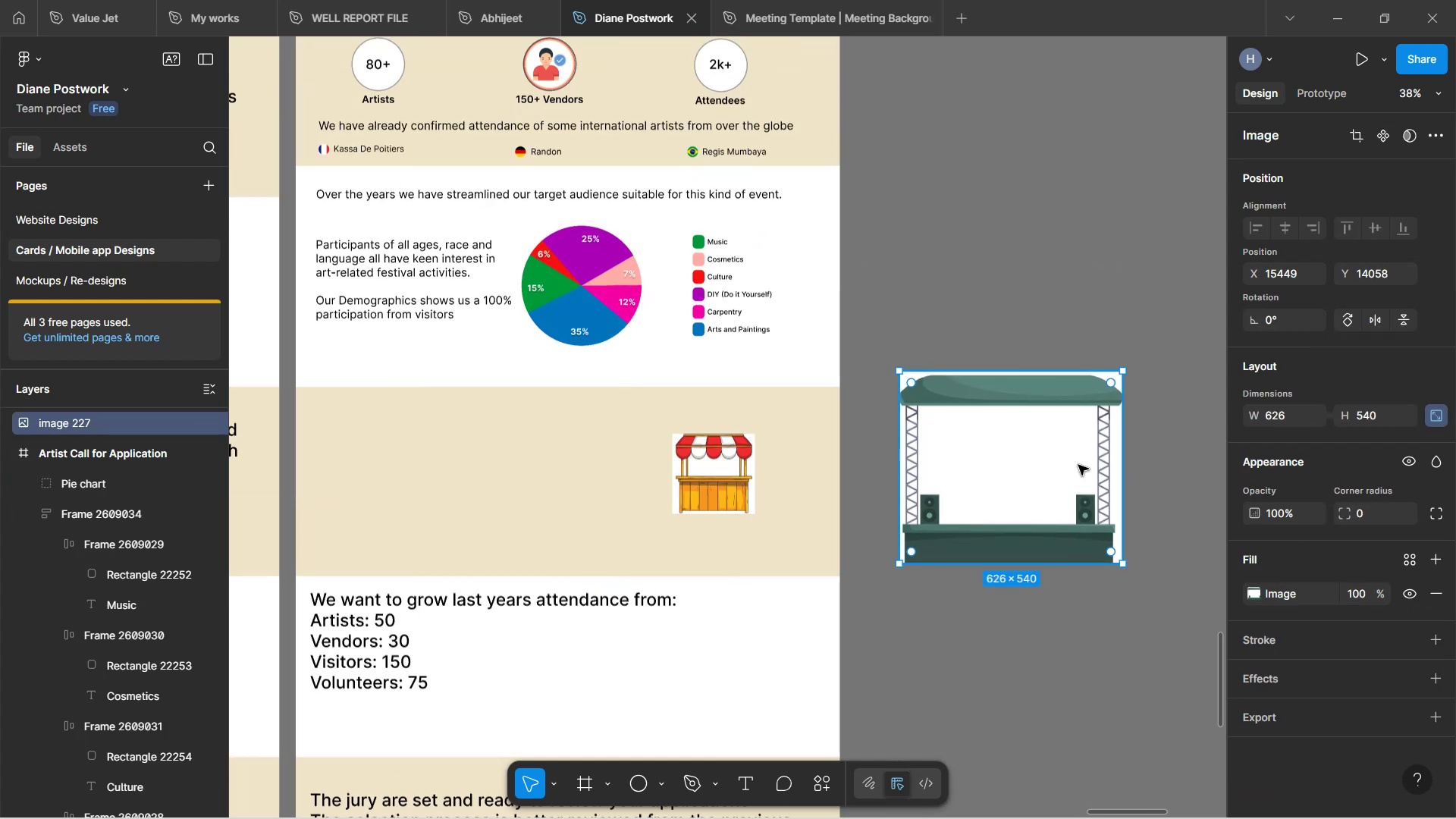 
hold_key(key=ControlLeft, duration=0.93)
 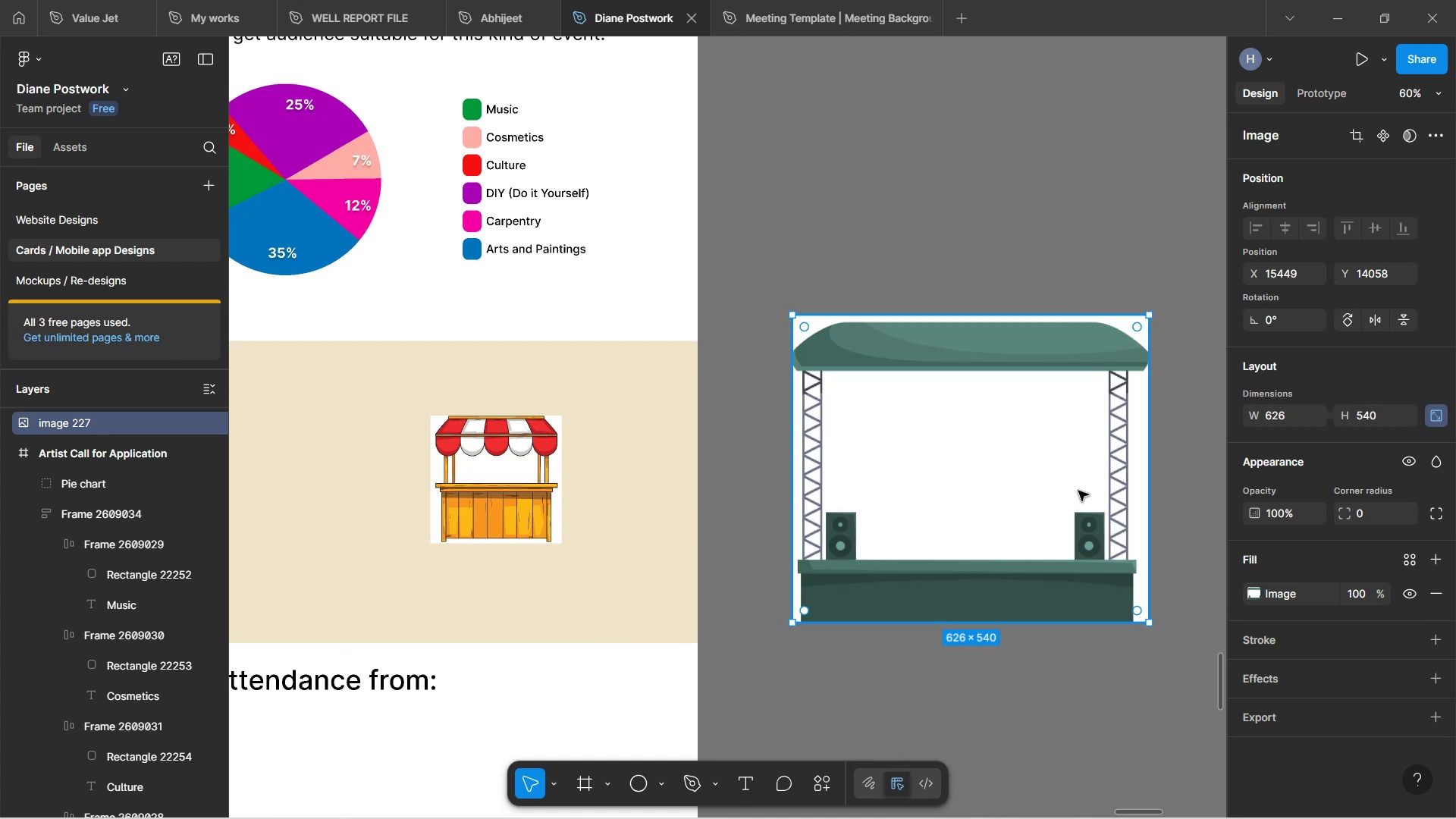 
hold_key(key=ControlLeft, duration=1.56)
scroll: coordinate [1079, 491], scroll_direction: down, amount: 4.0
 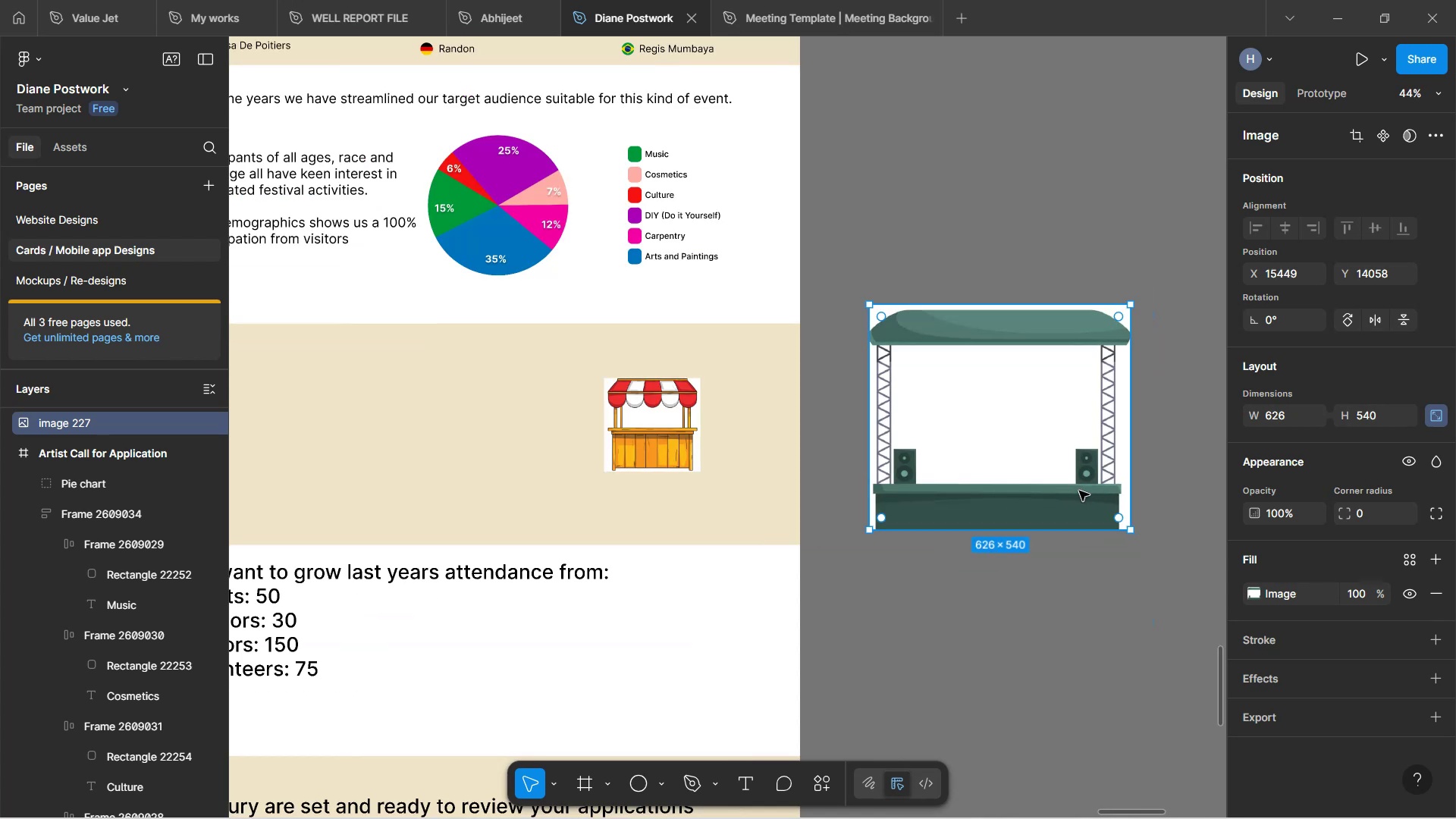 
hold_key(key=ControlLeft, duration=1.71)
 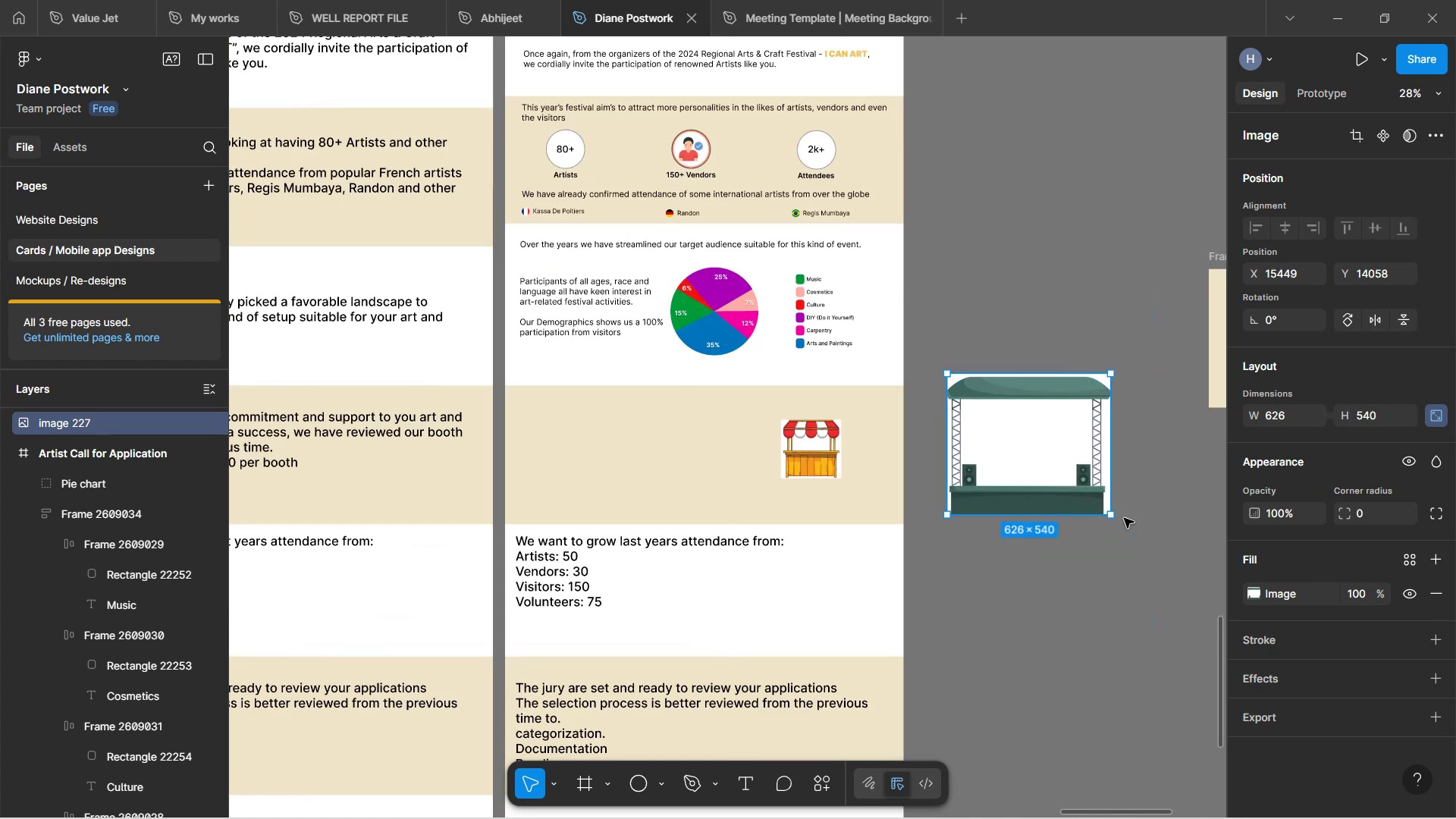 
key(Control+ControlLeft)
 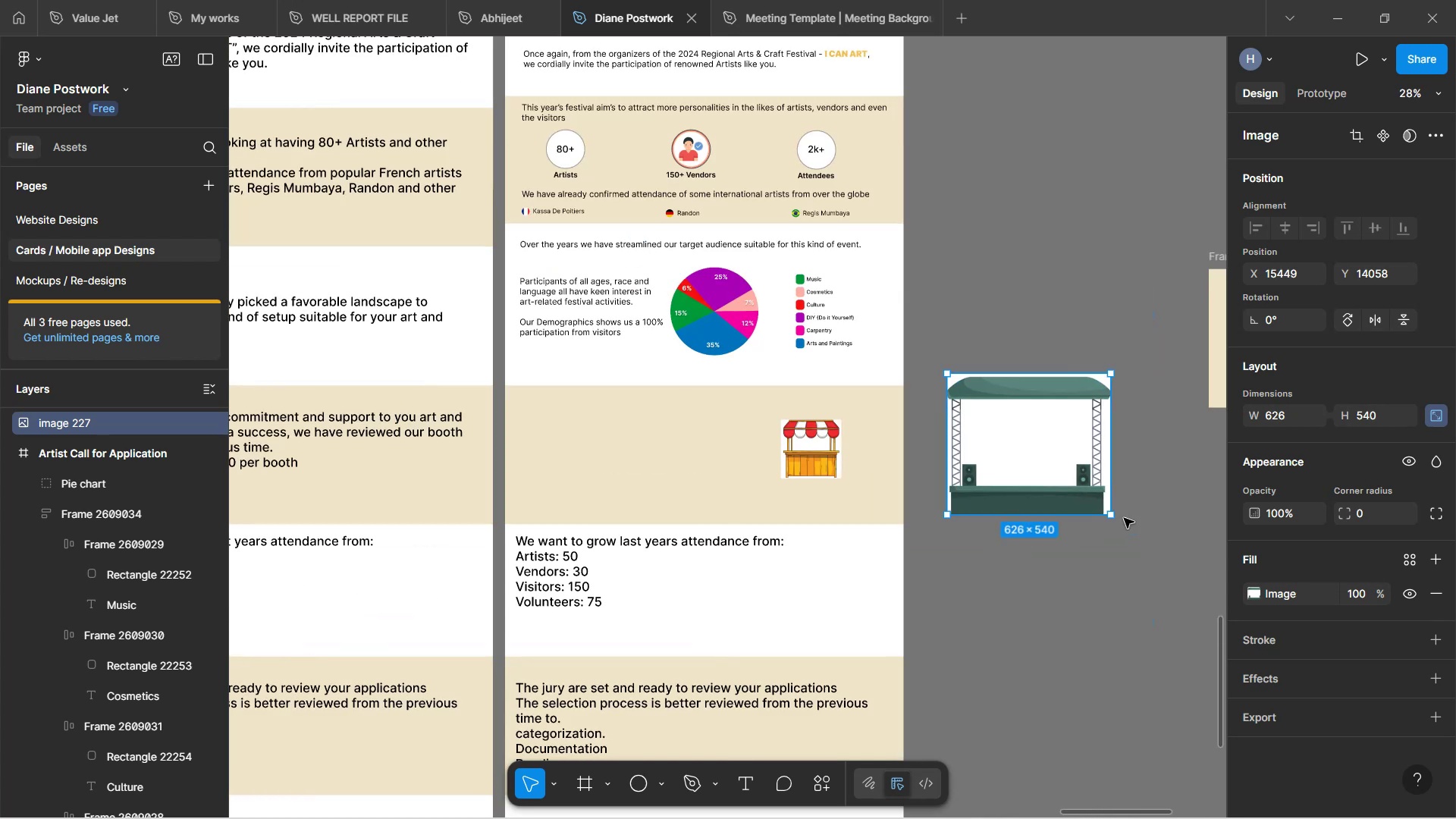 
key(Control+ControlLeft)
 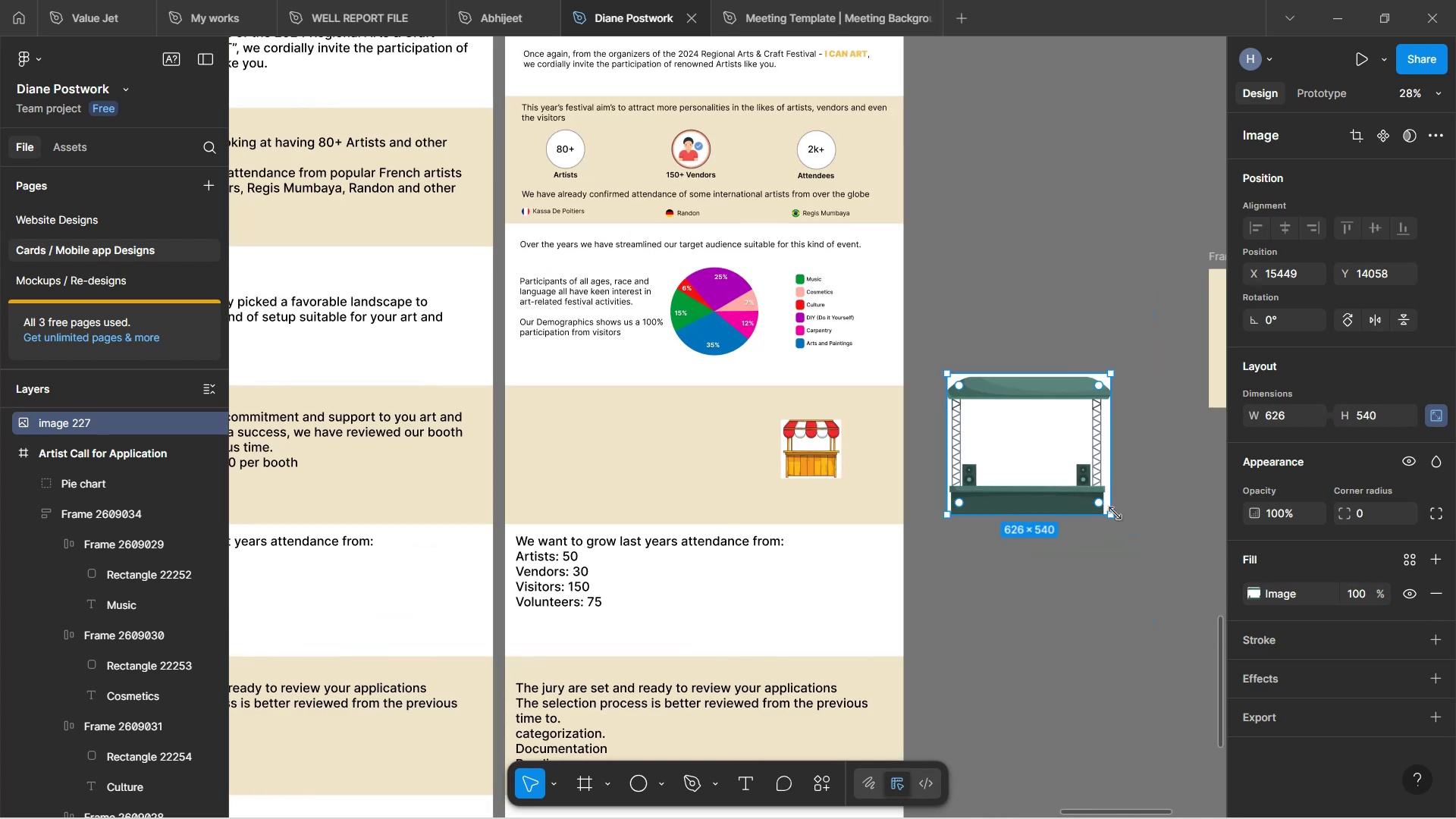 
left_click_drag(start_coordinate=[1115, 513], to_coordinate=[1045, 488])
 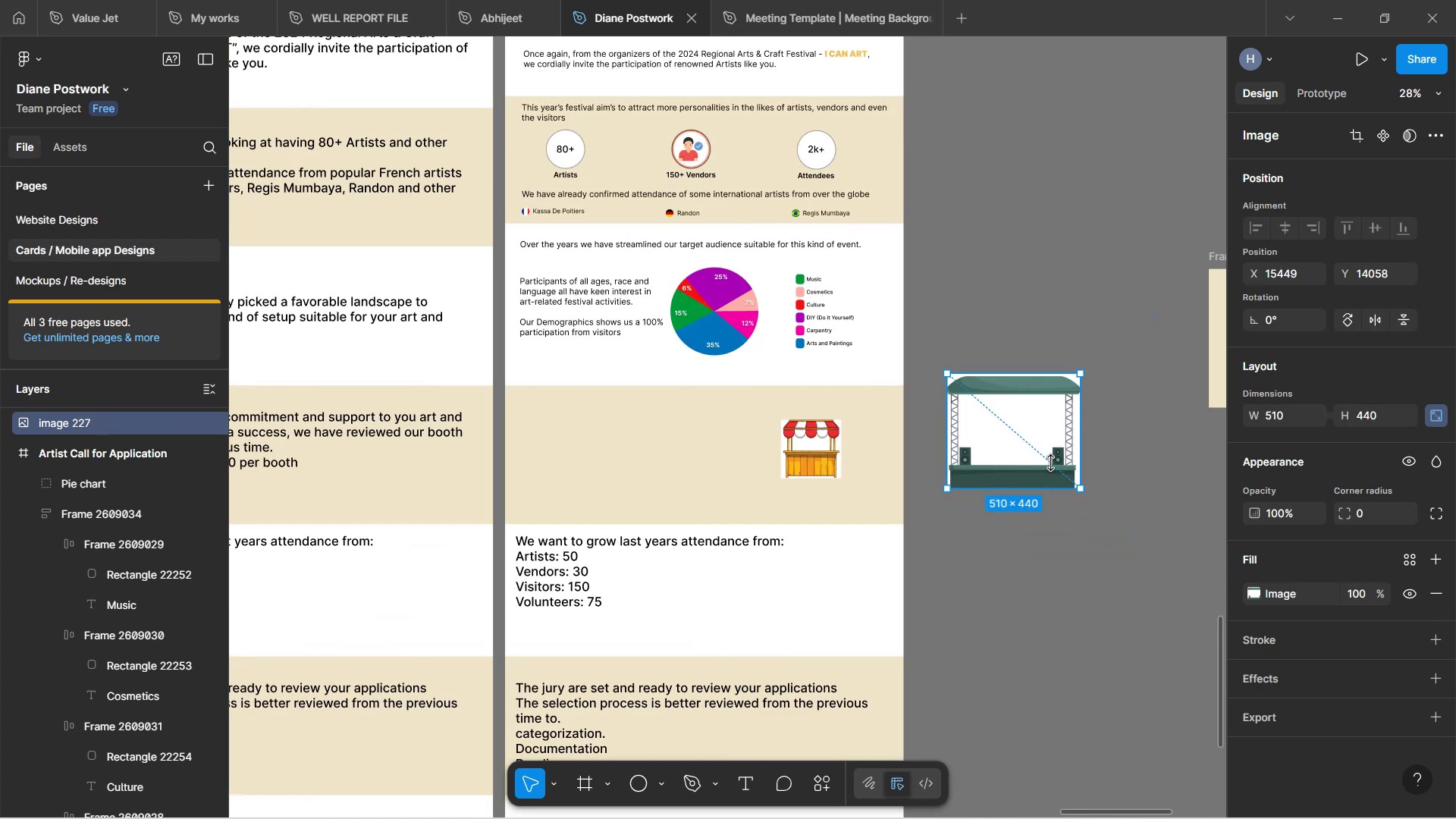 
hold_key(key=ControlLeft, duration=0.72)
scroll: coordinate [1050, 466], scroll_direction: up, amount: 2.0
 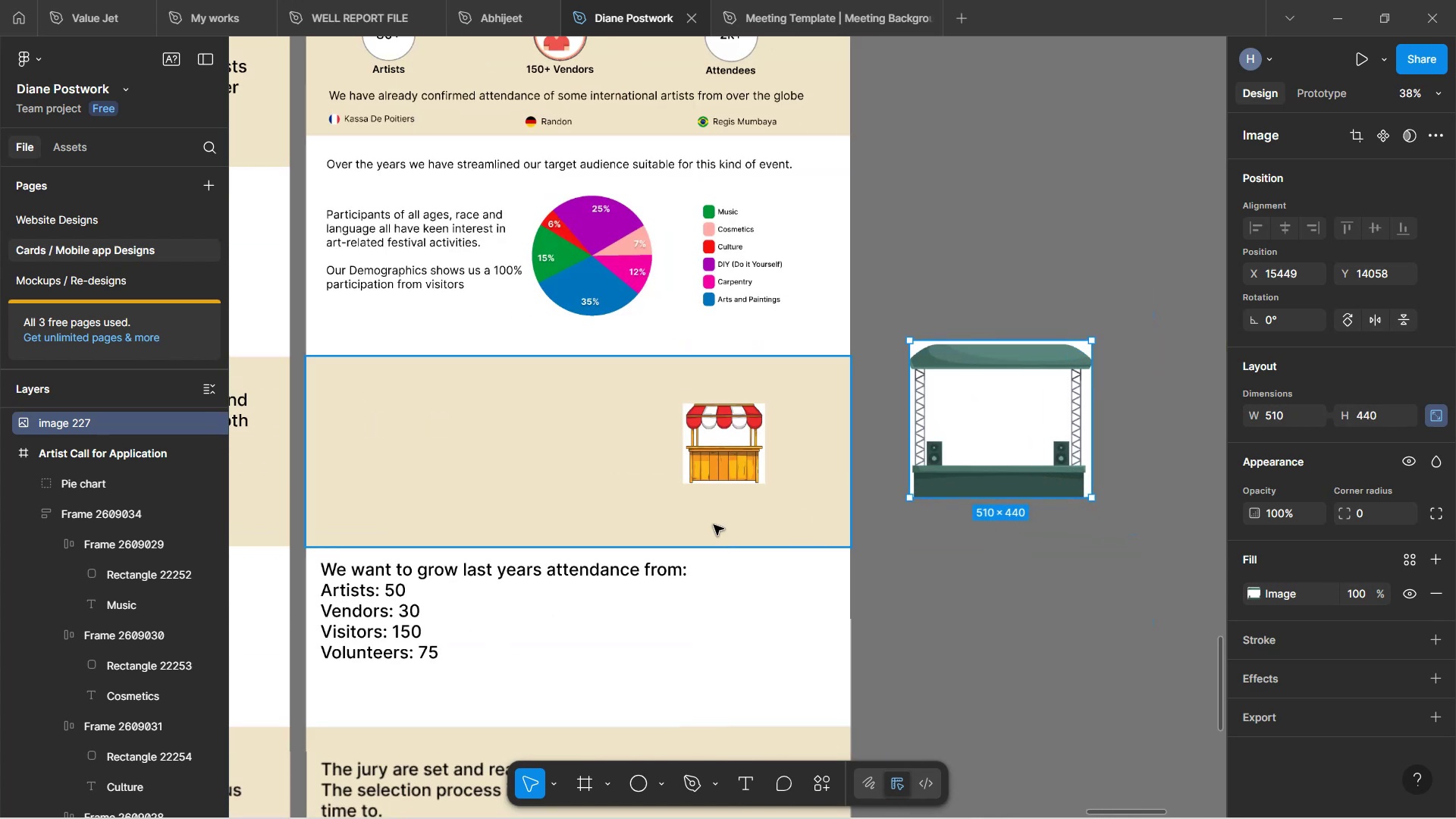 
left_click([714, 525])
 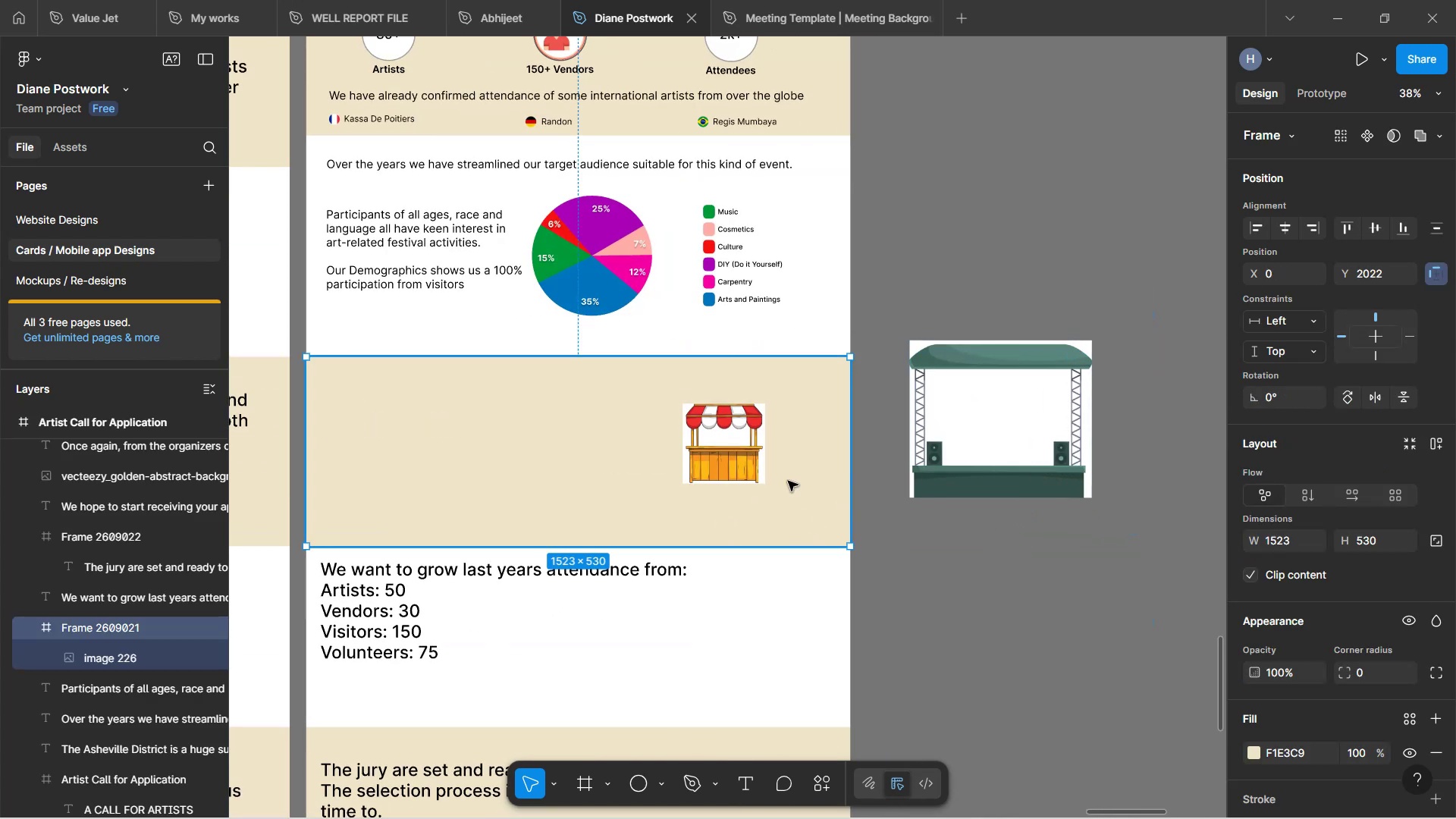 
left_click_drag(start_coordinate=[850, 460], to_coordinate=[626, 444])
 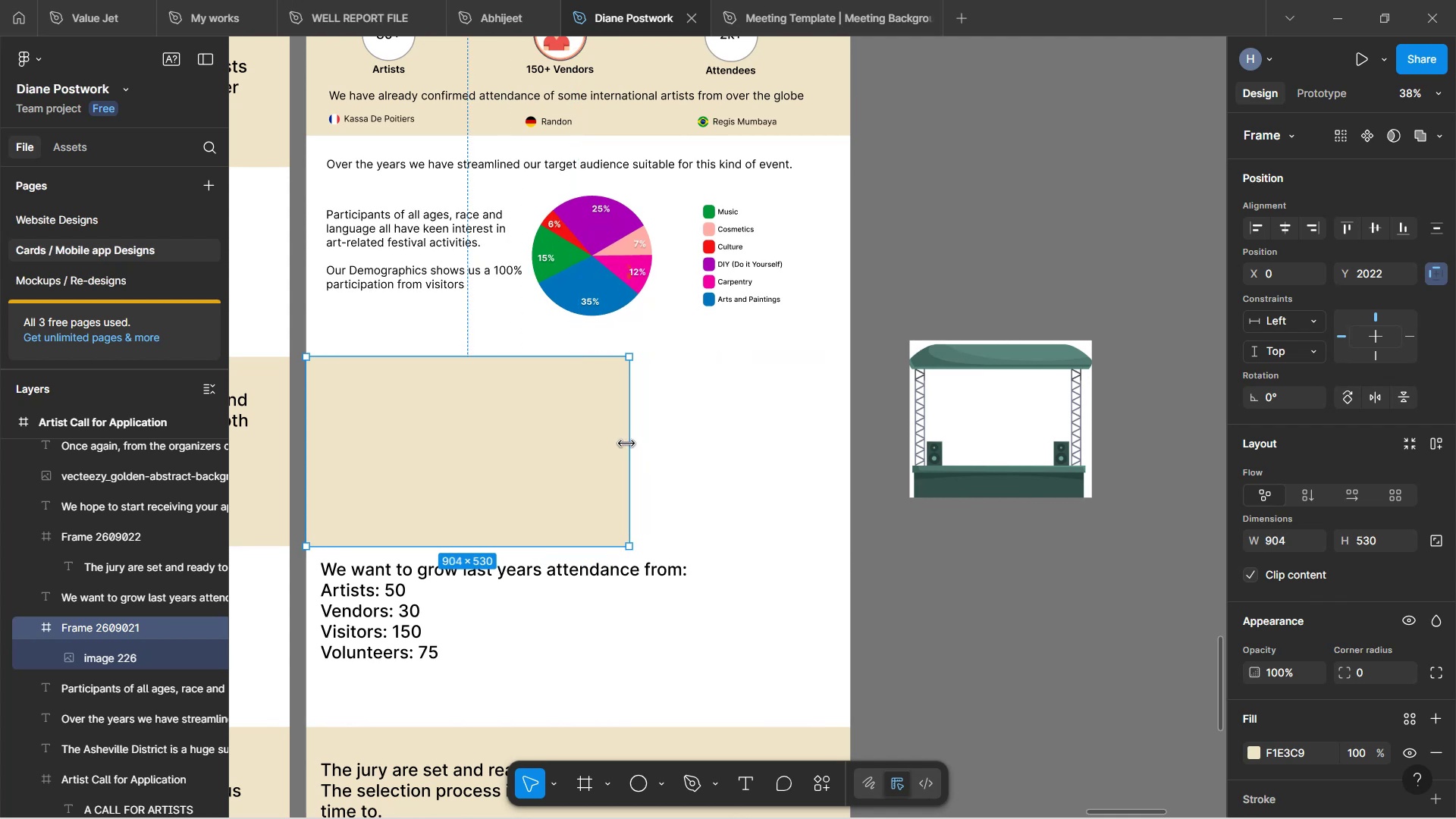 
key(Control+Z)
 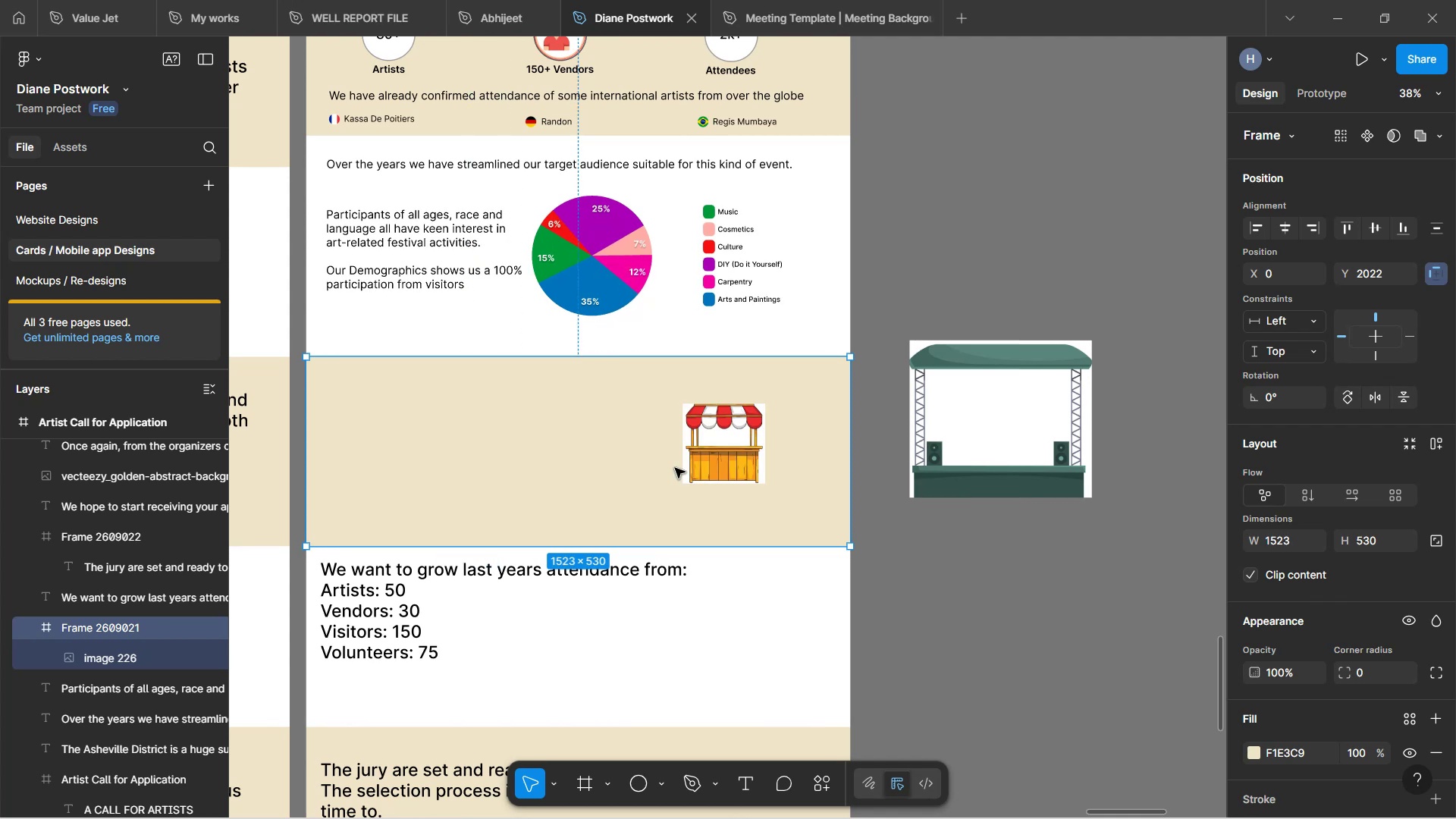 
left_click([724, 435])
 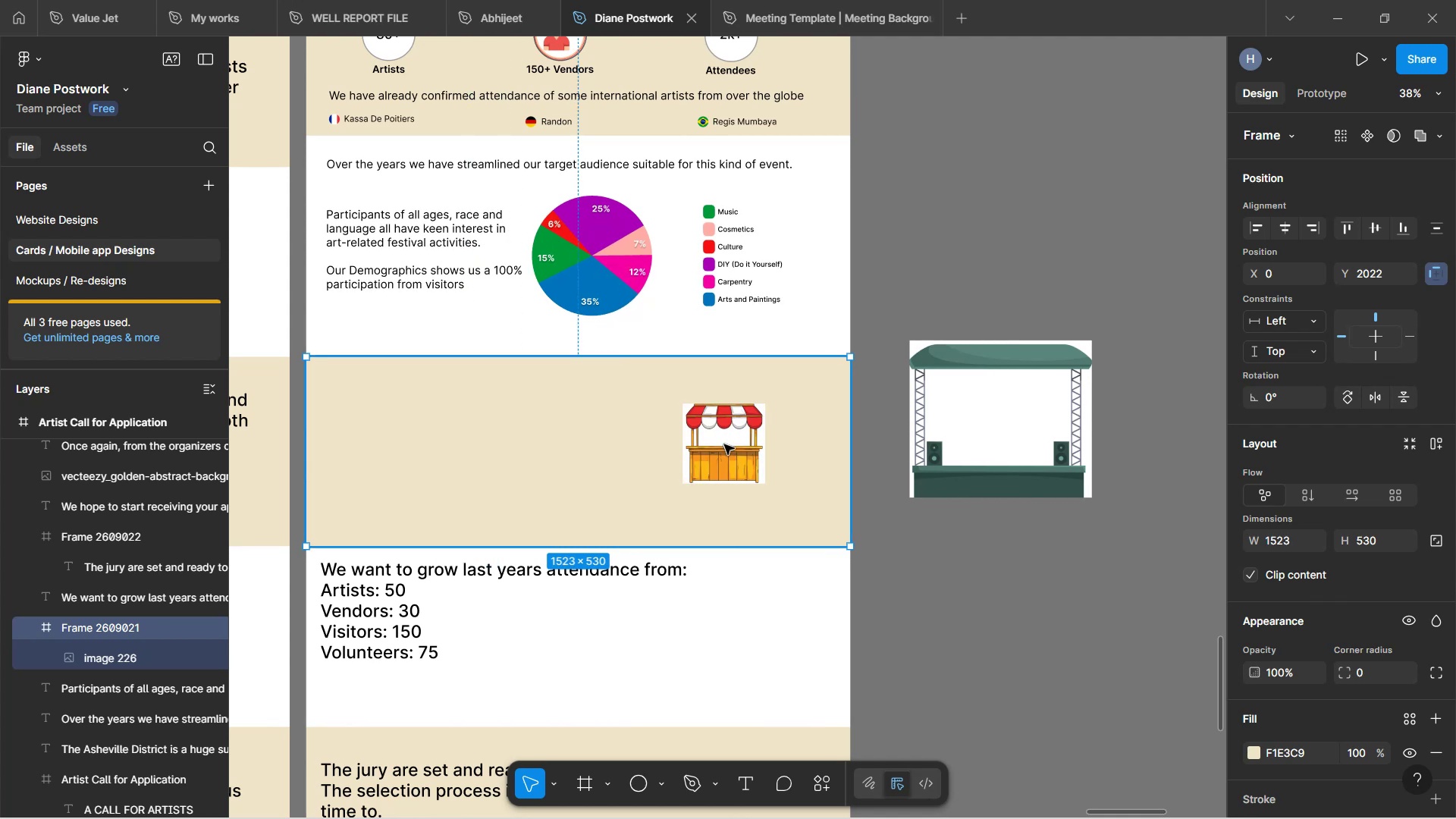 
double_click([724, 444])
 